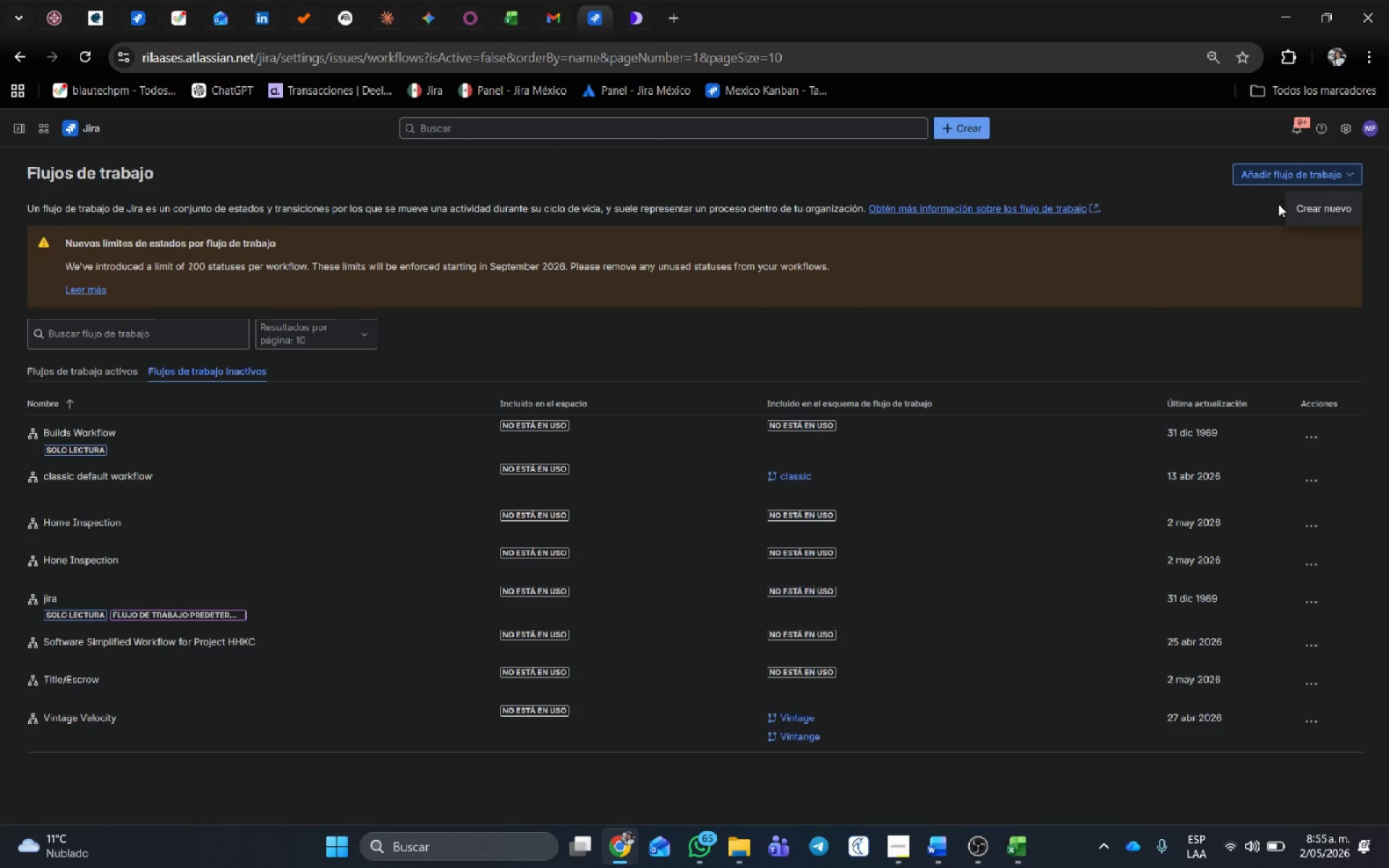 
left_click([1295, 205])
 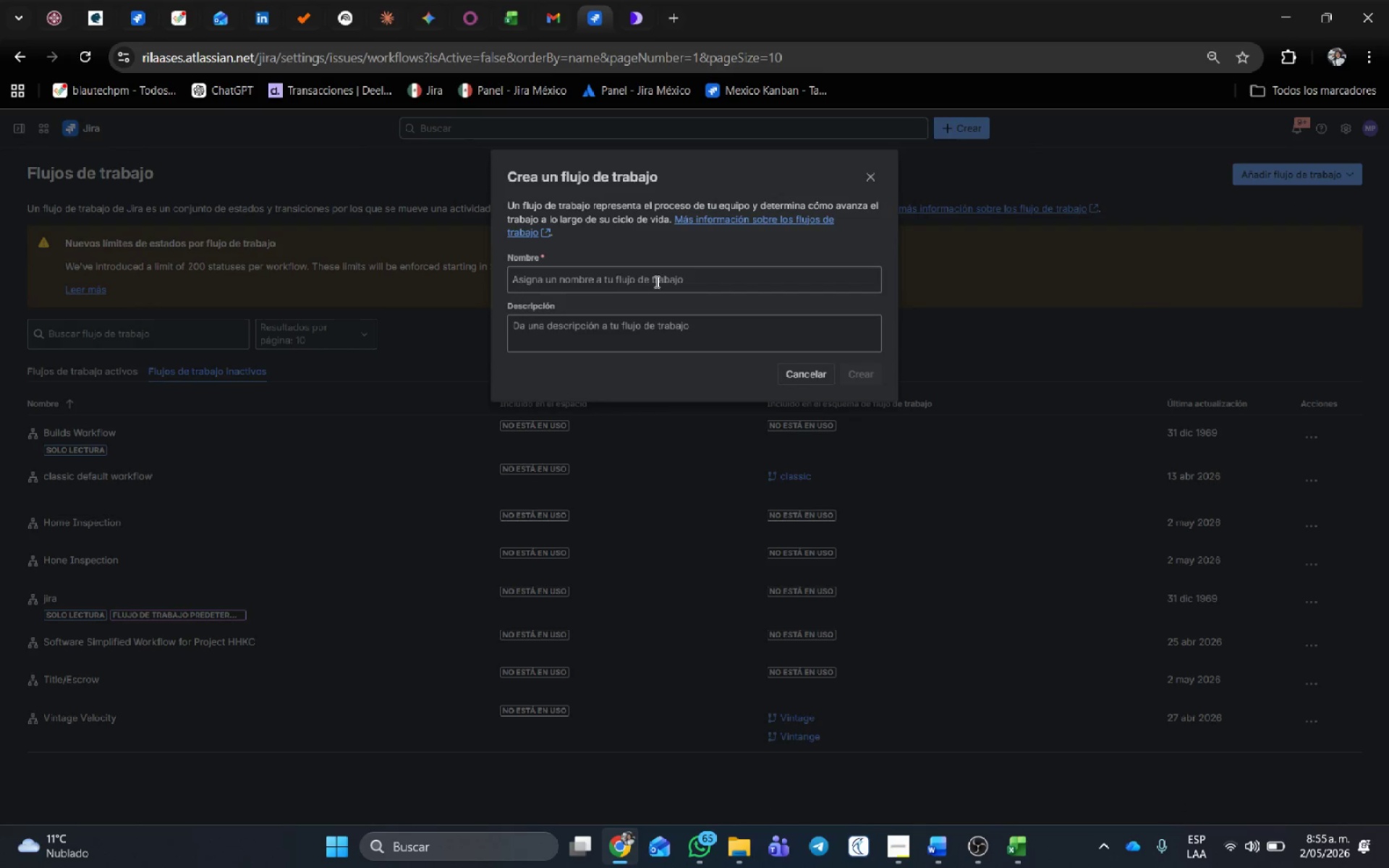 
left_click([643, 277])
 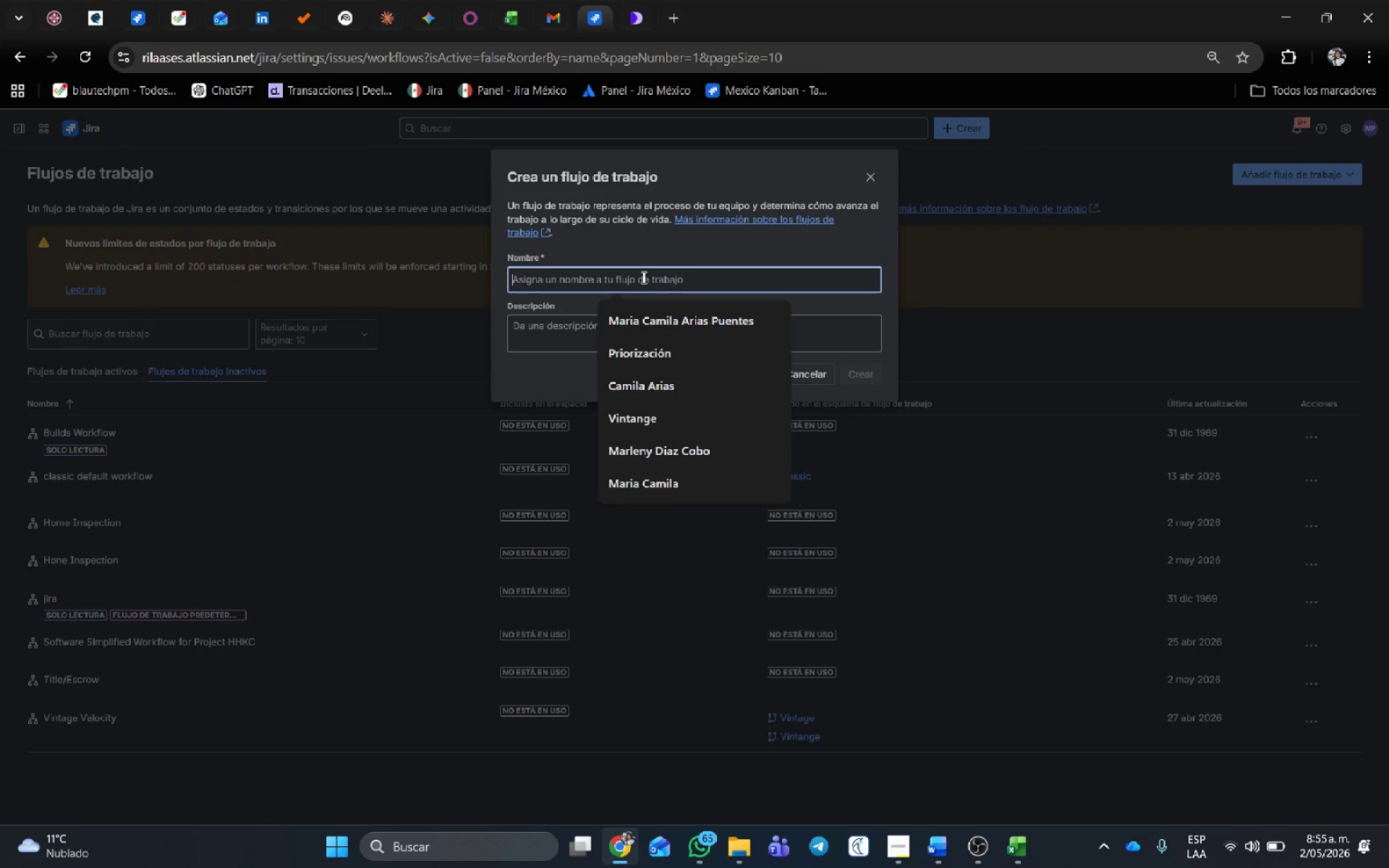 
type(Appra)
 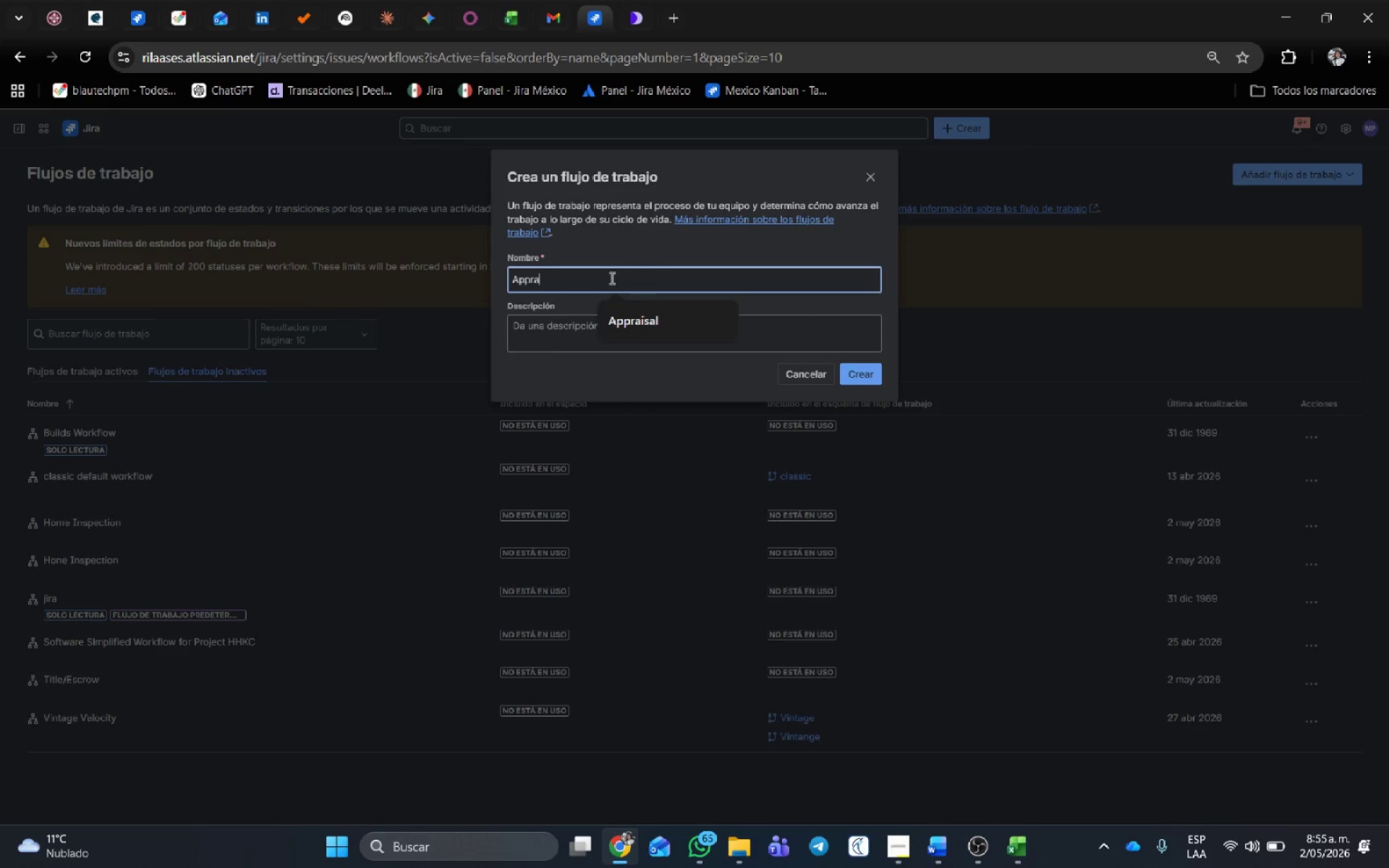 
left_click([668, 325])
 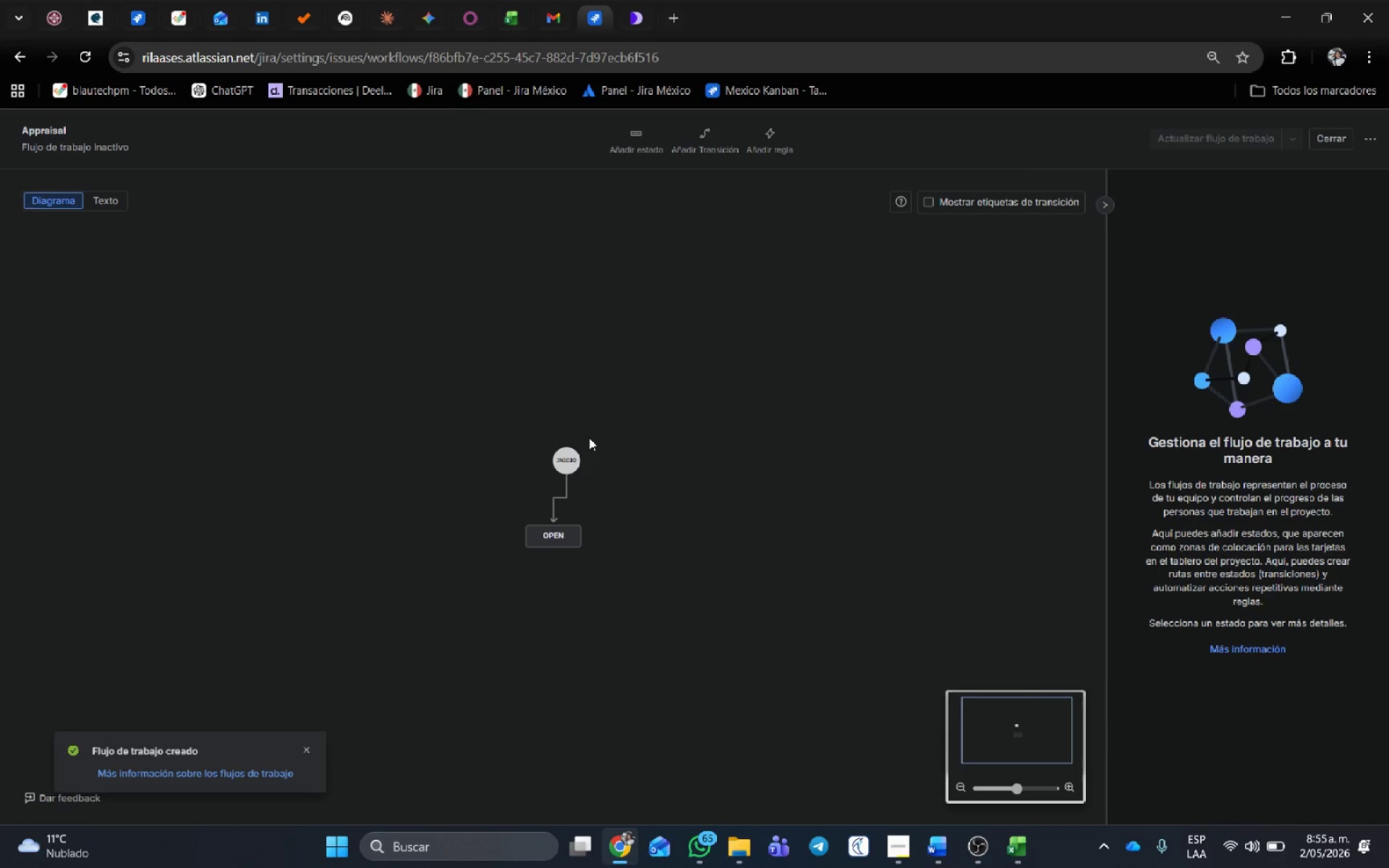 
left_click_drag(start_coordinate=[558, 532], to_coordinate=[226, 557])
 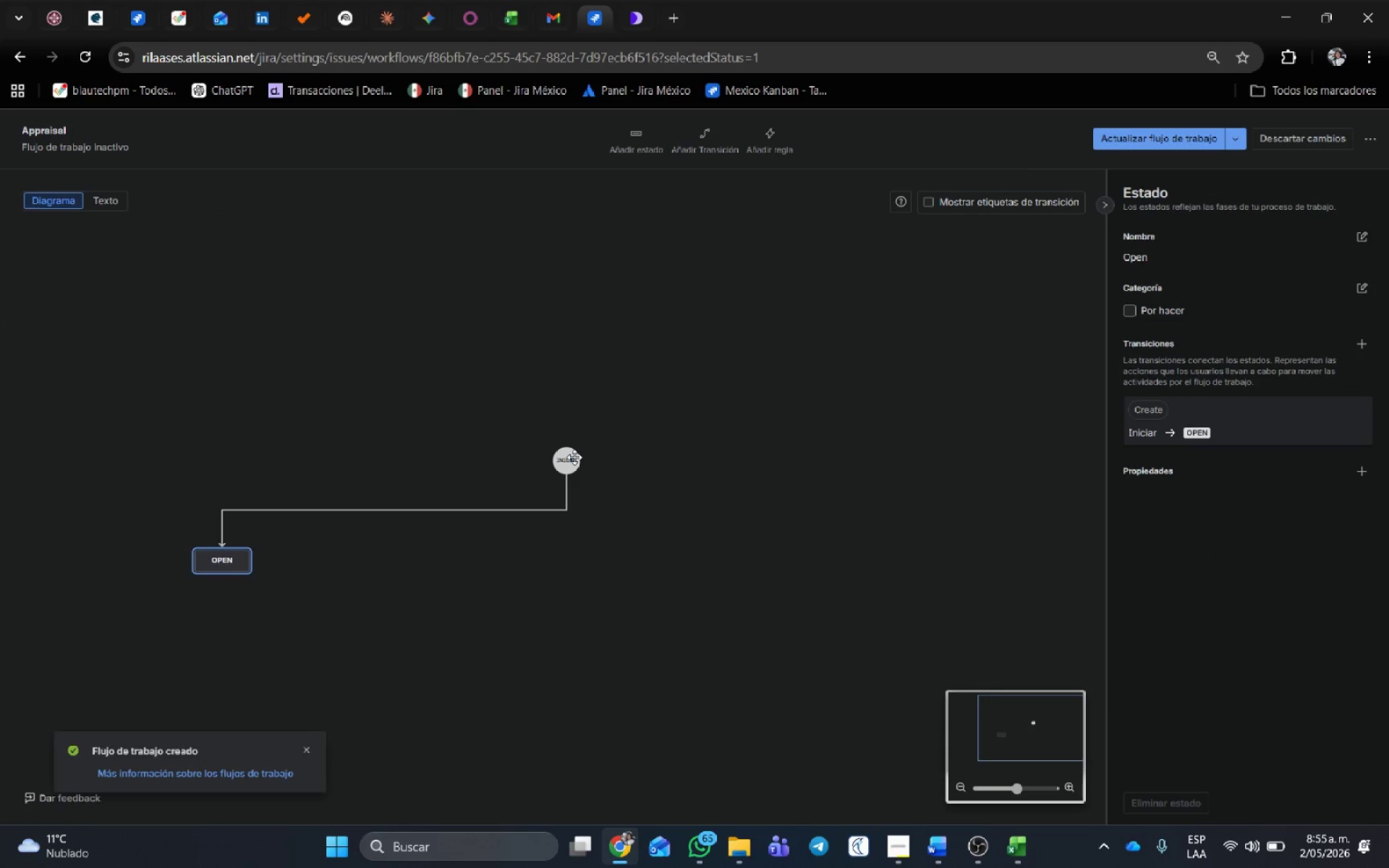 
left_click_drag(start_coordinate=[574, 457], to_coordinate=[88, 491])
 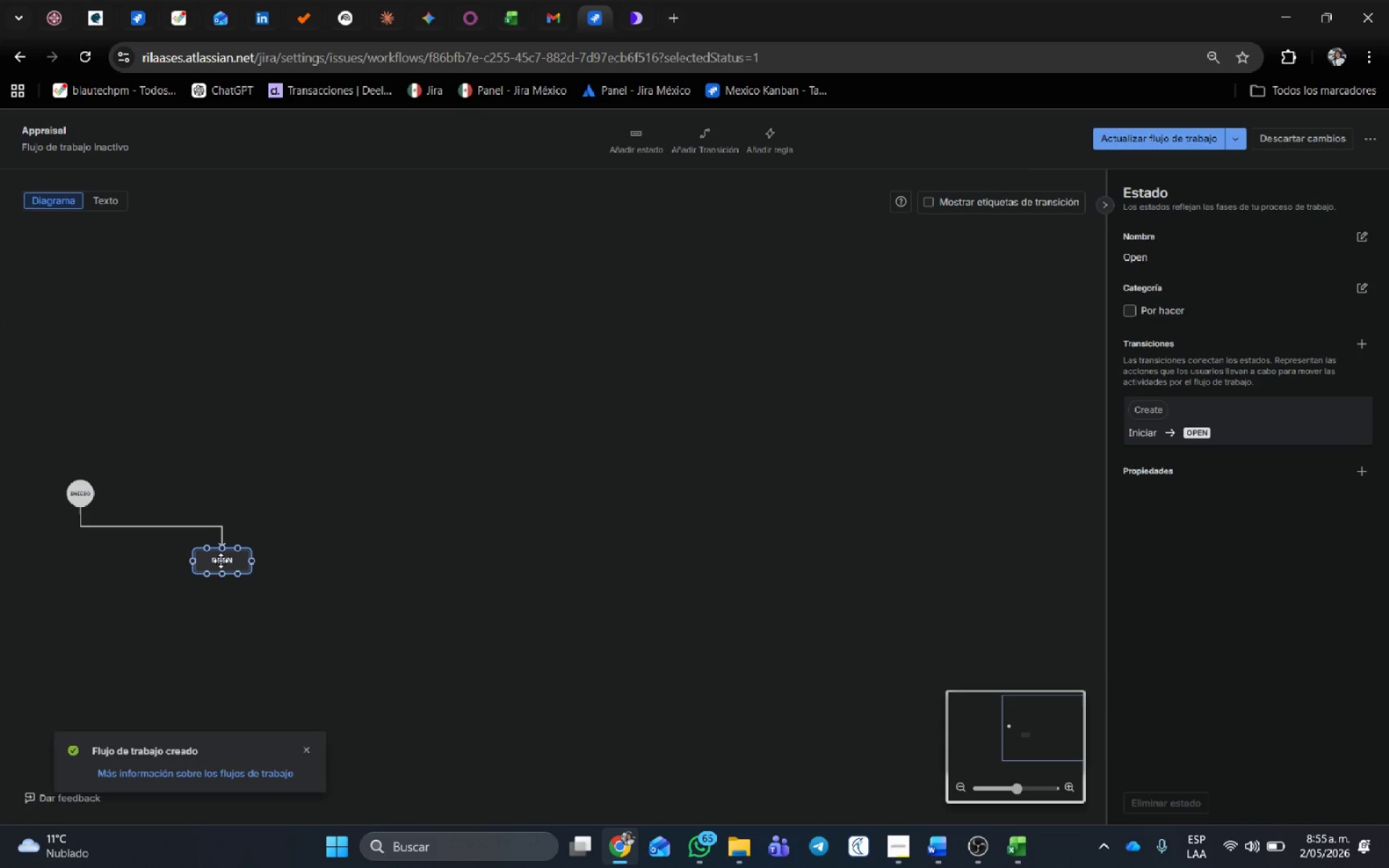 
left_click([221, 561])
 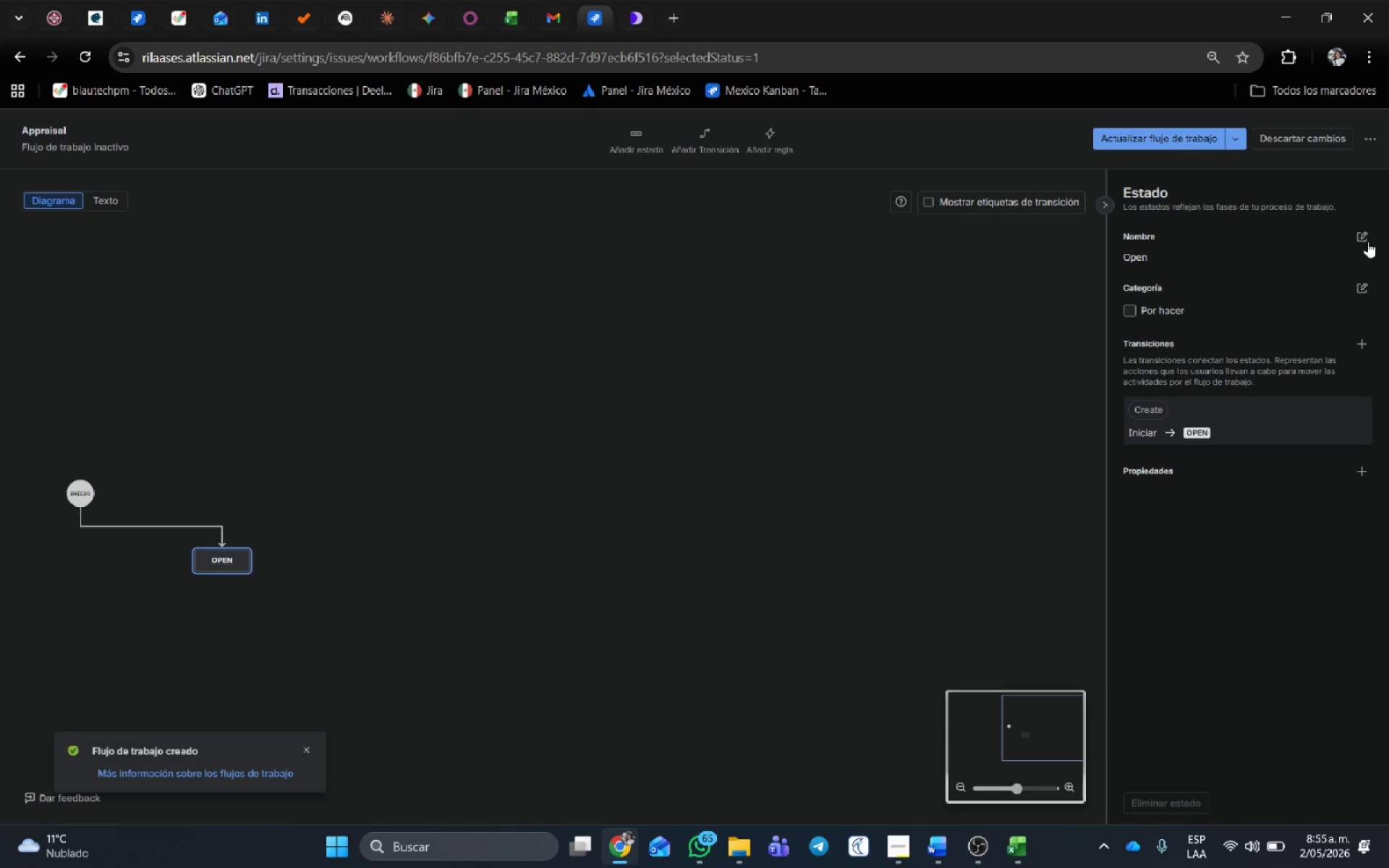 
left_click([1360, 239])
 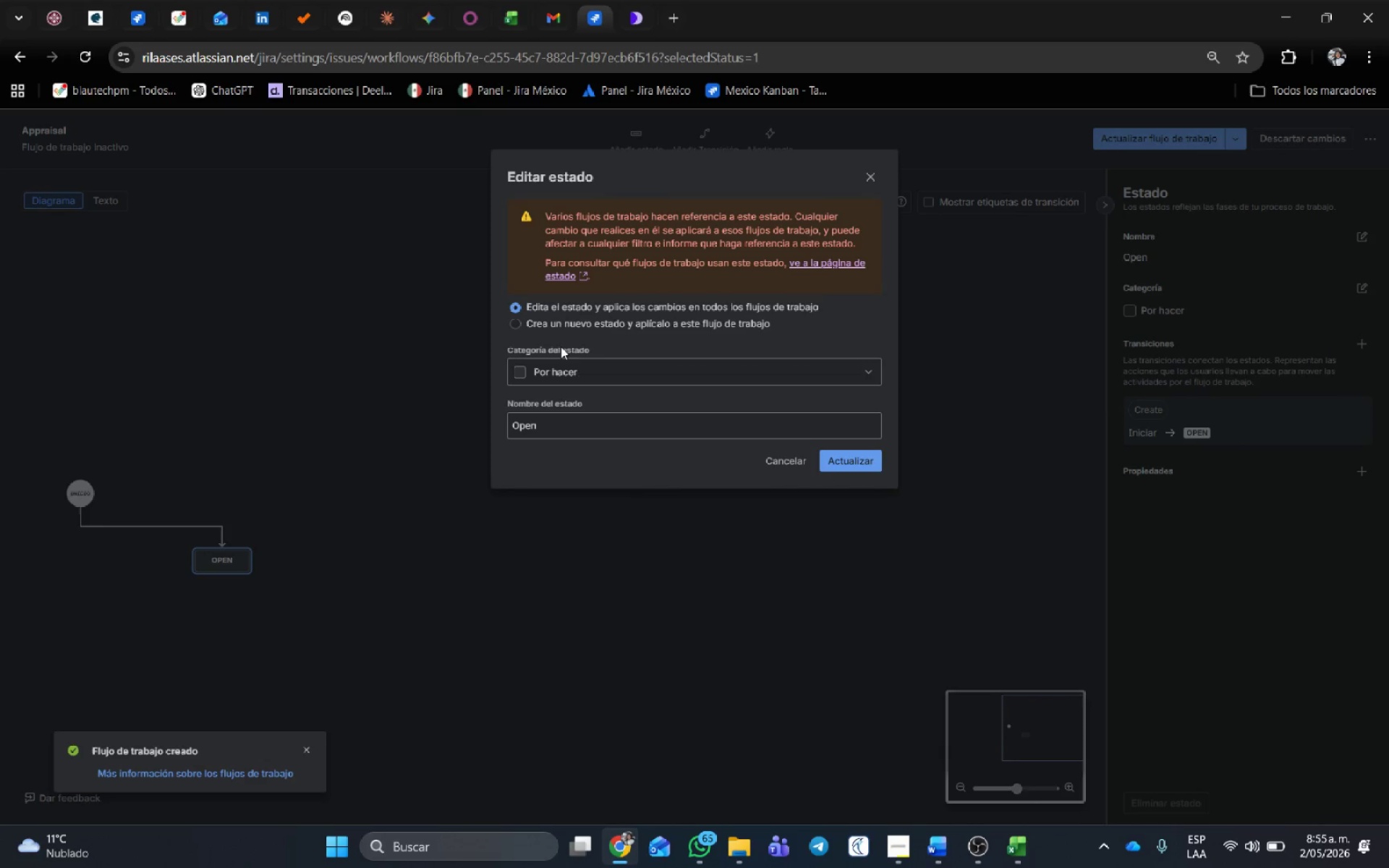 
left_click([559, 328])
 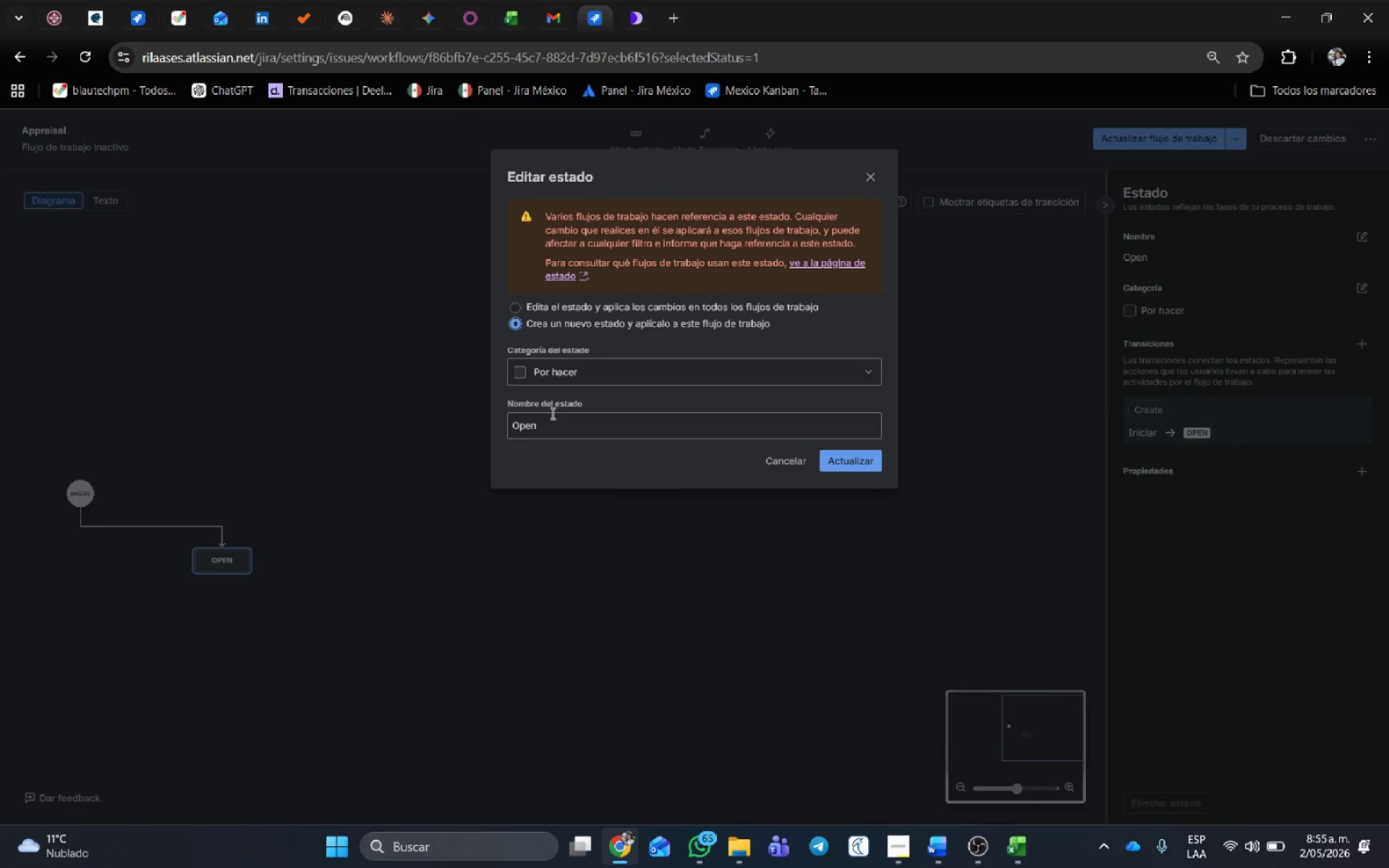 
left_click_drag(start_coordinate=[553, 423], to_coordinate=[318, 427])
 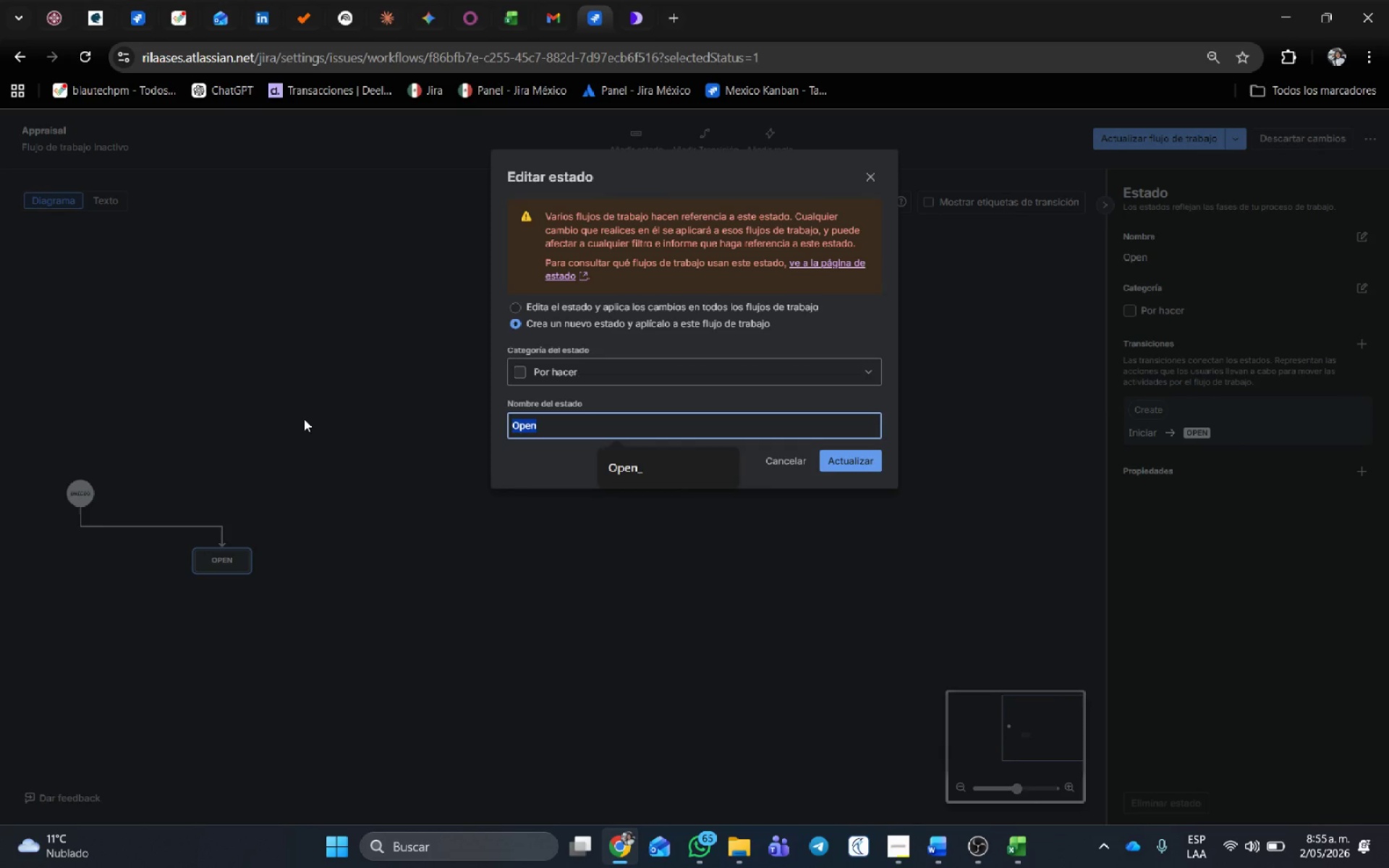 
type(Ordered)
 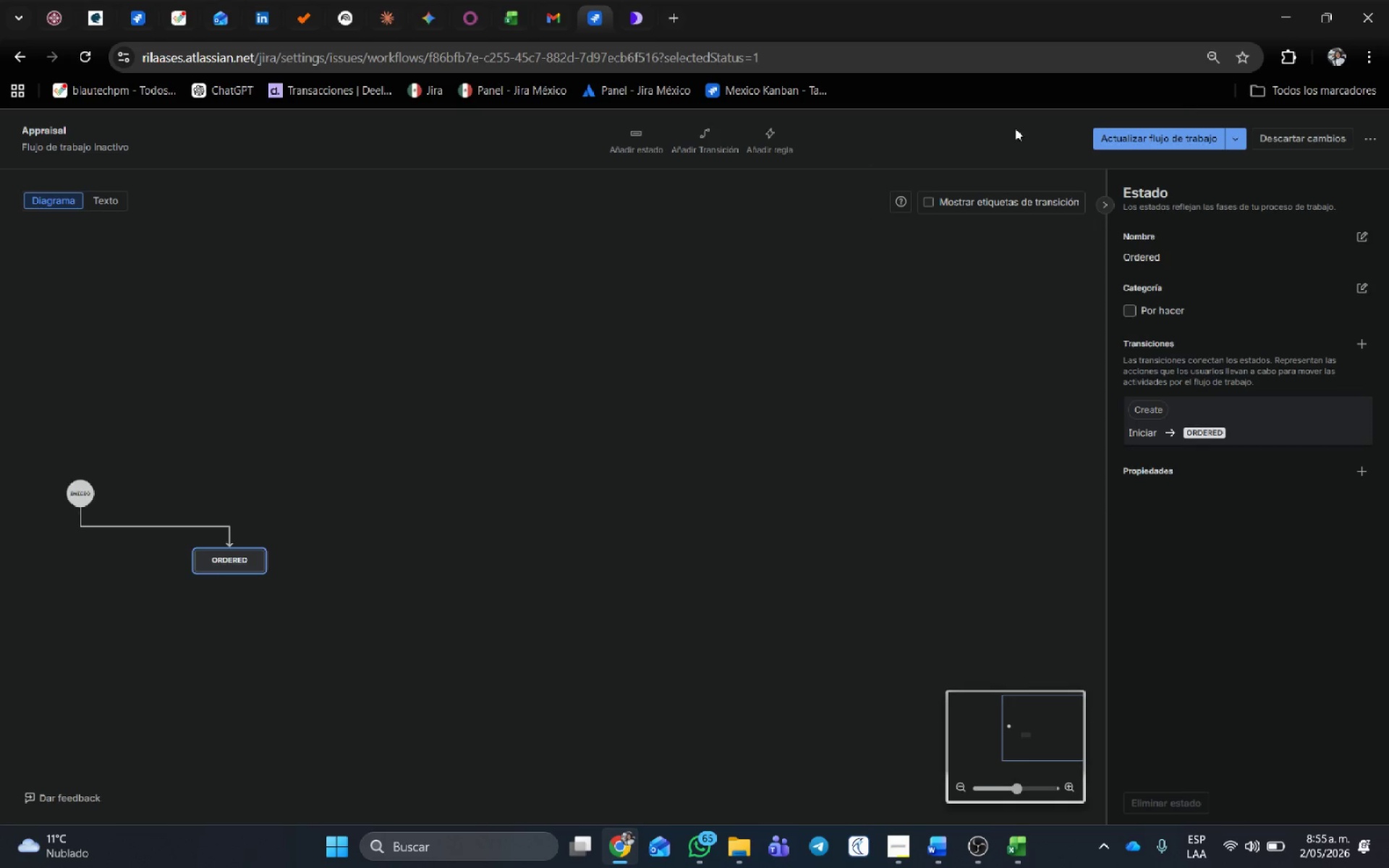 
left_click([723, 135])
 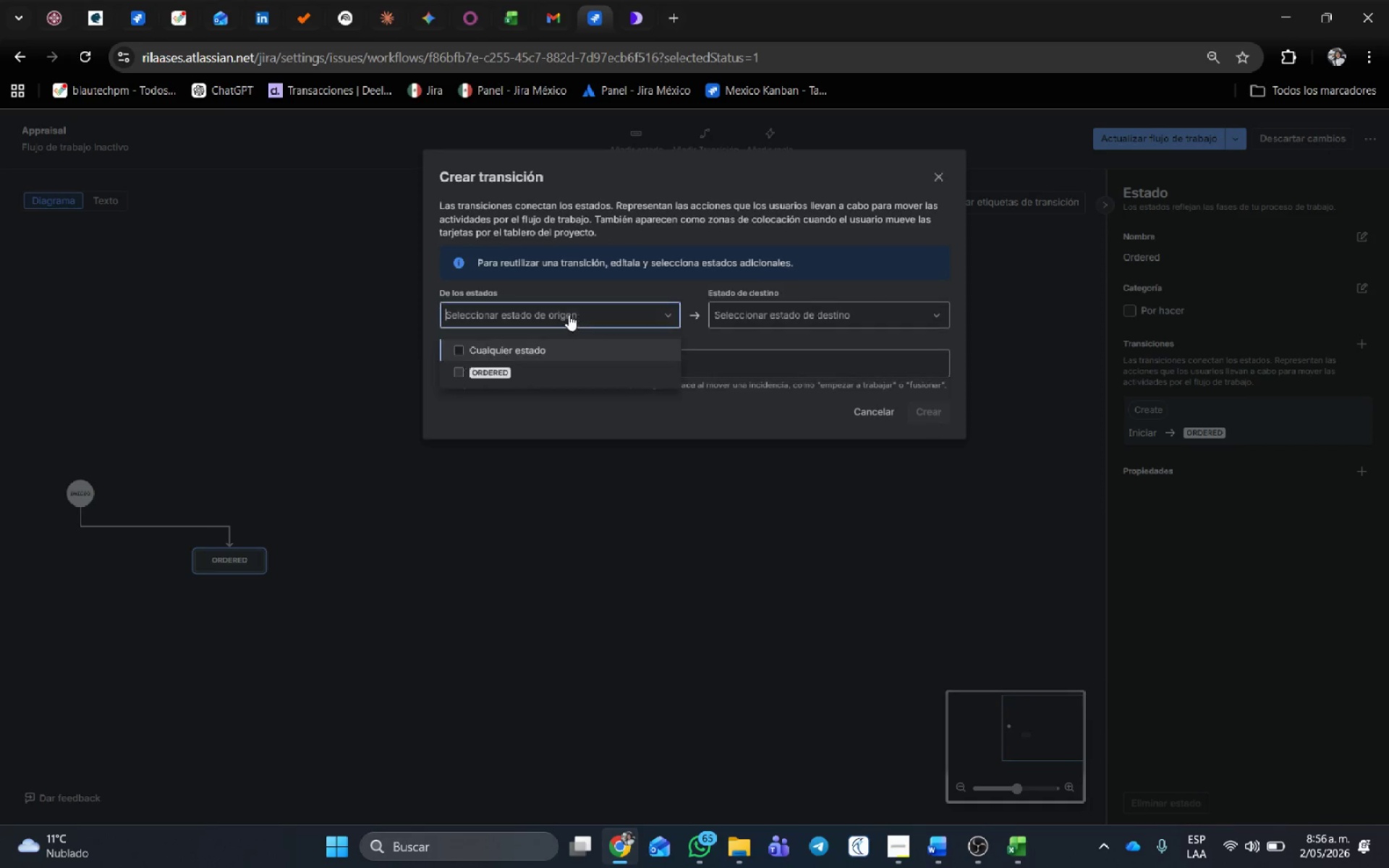 
double_click([555, 346])
 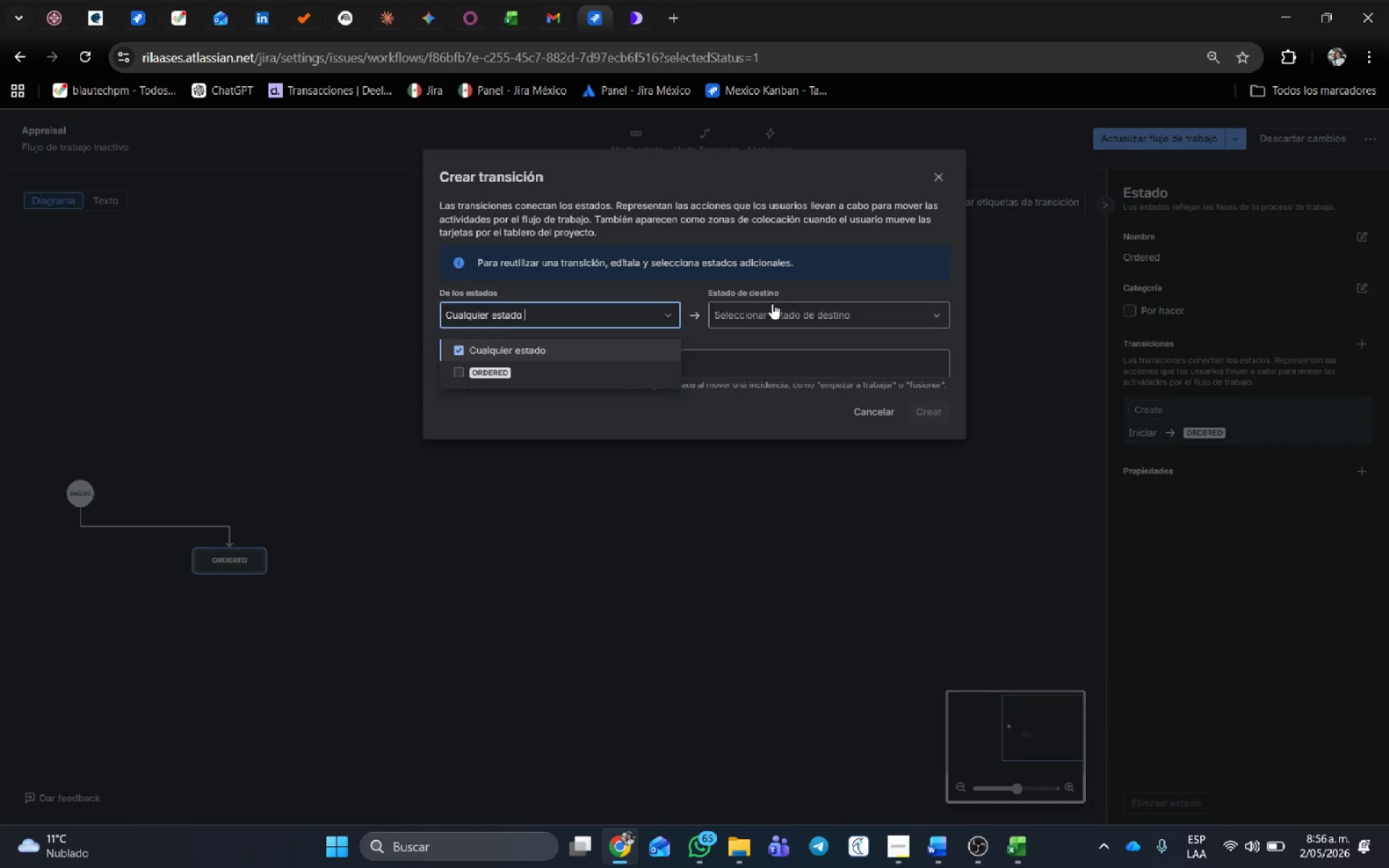 
left_click([773, 303])
 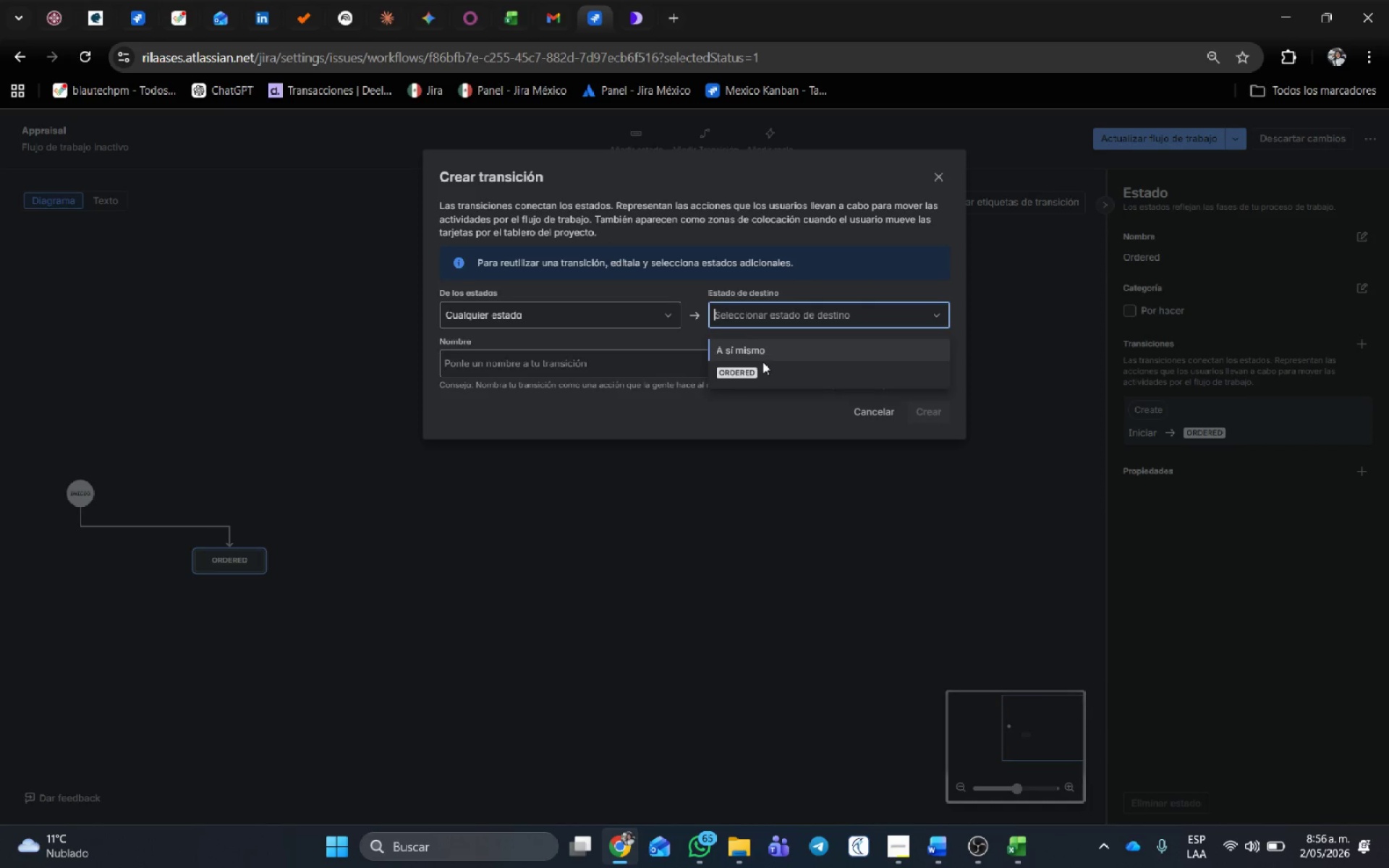 
left_click([760, 370])
 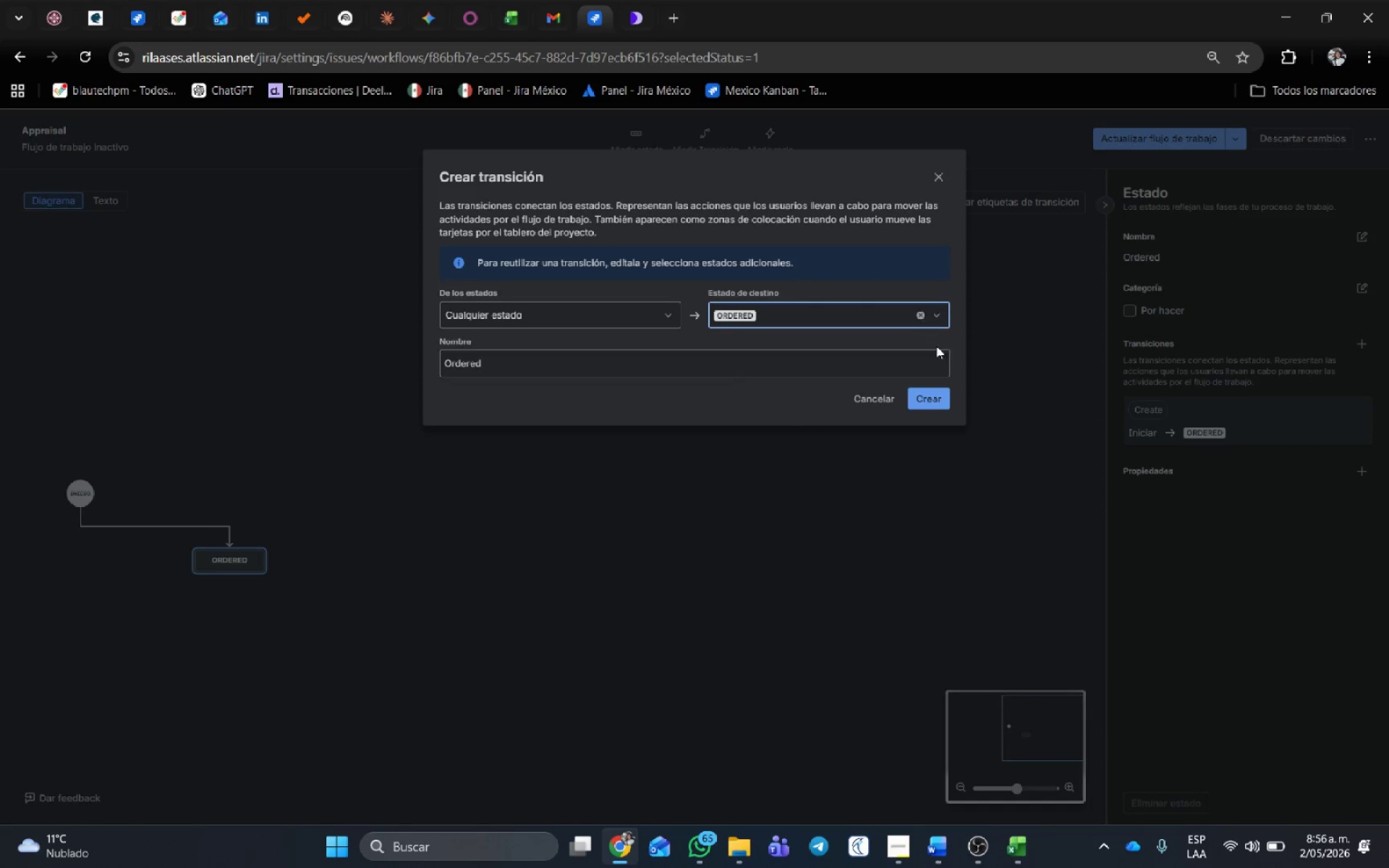 
left_click([931, 404])
 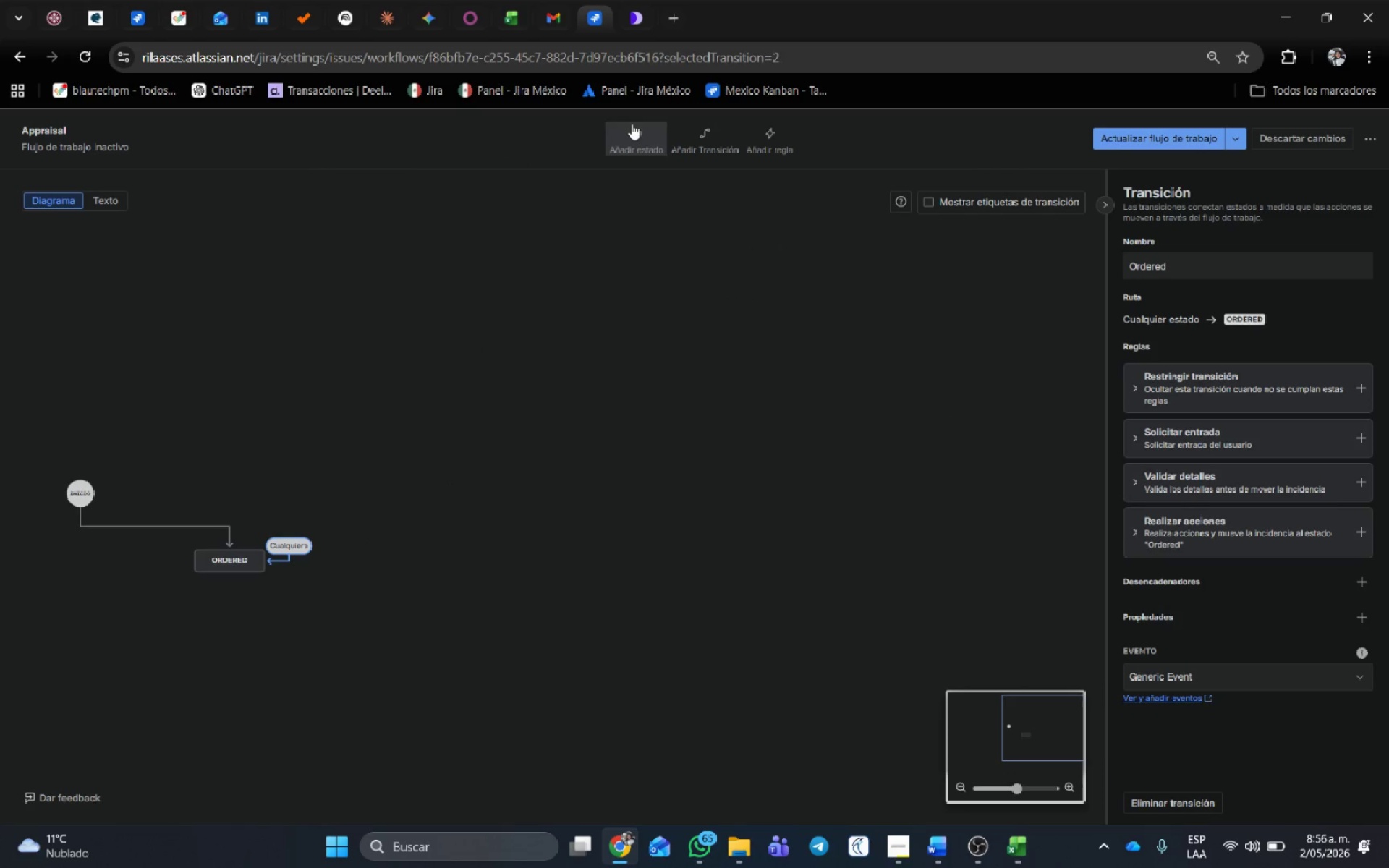 
left_click([635, 137])
 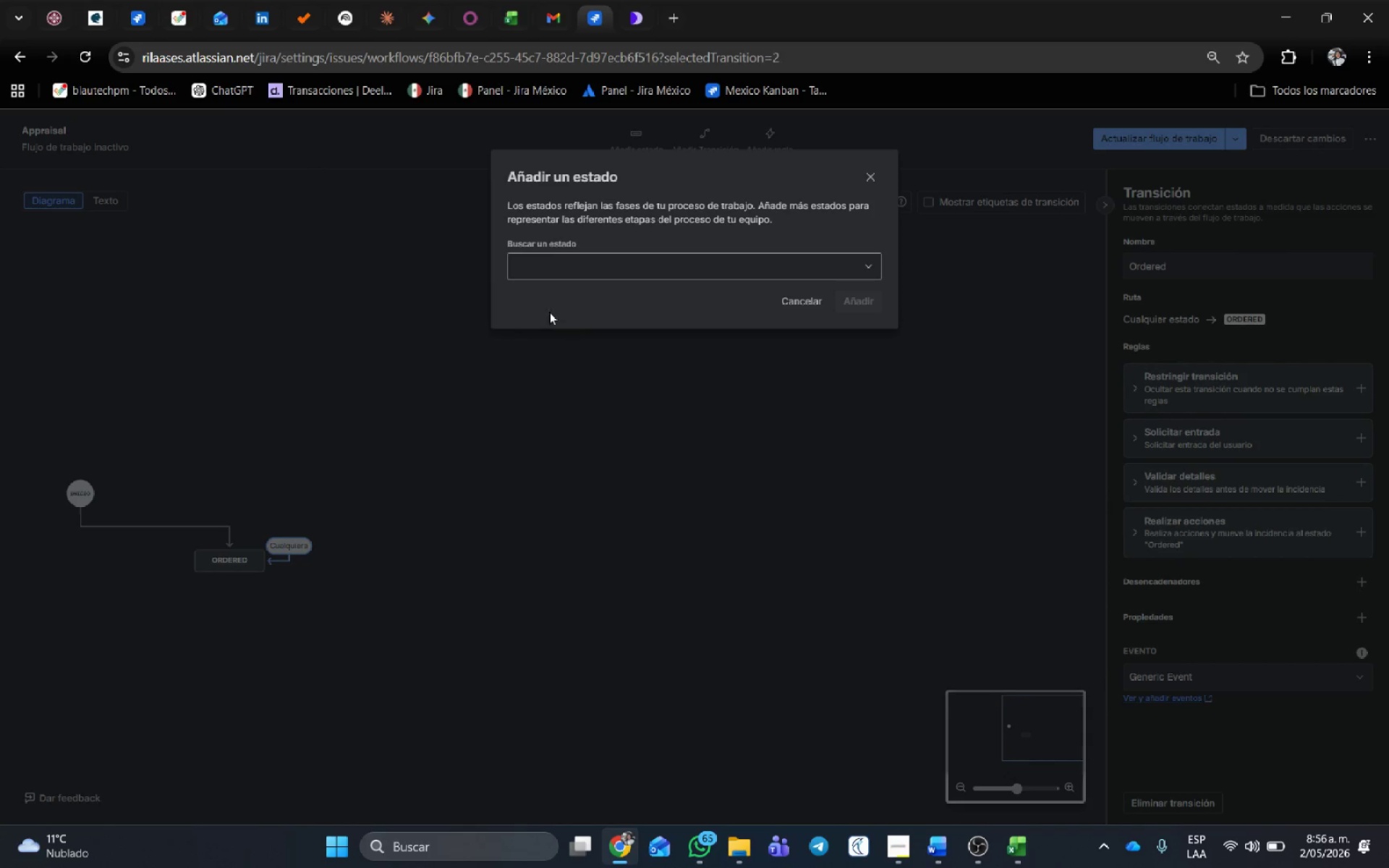 
left_click([549, 268])
 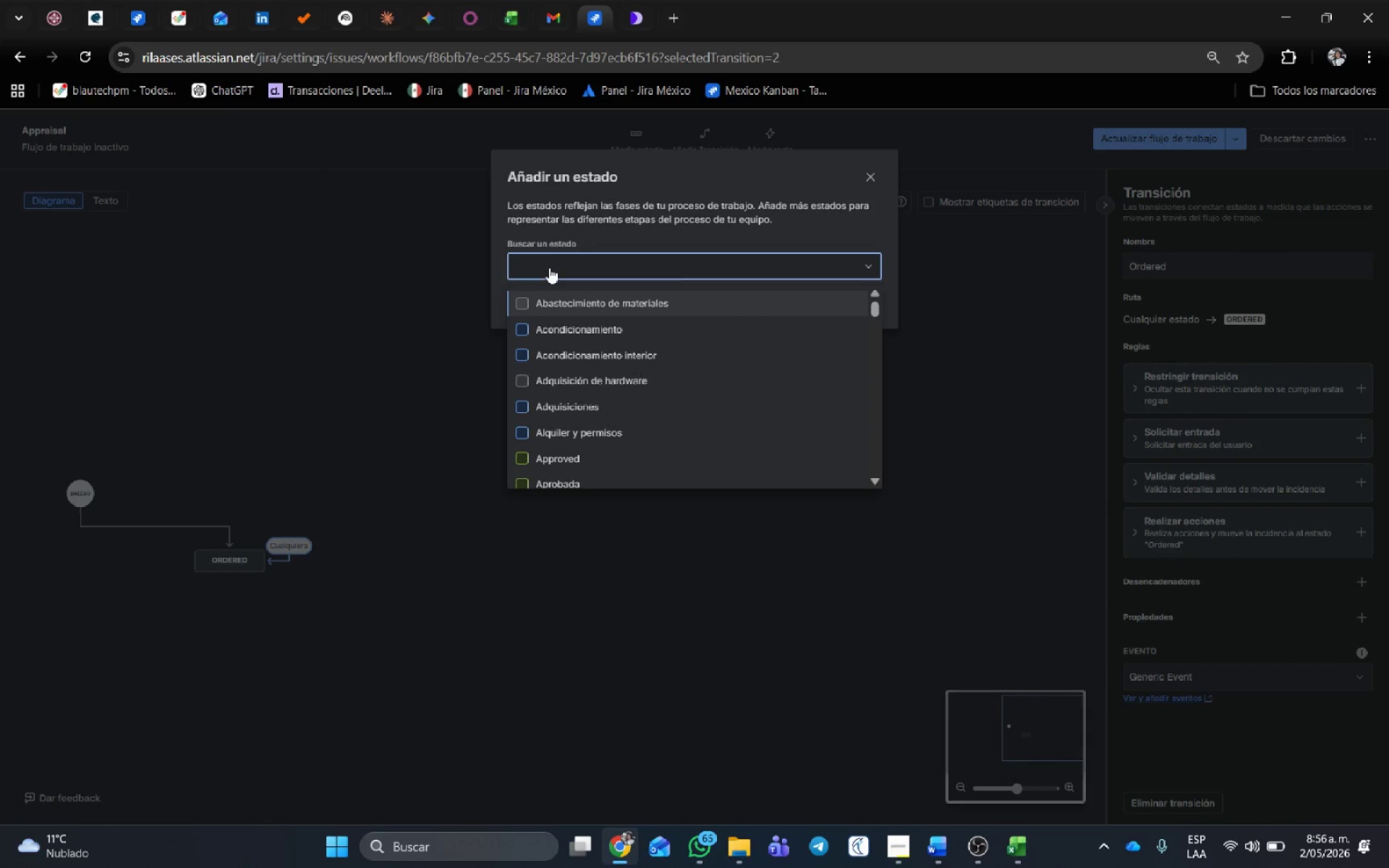 
type(Sched)
 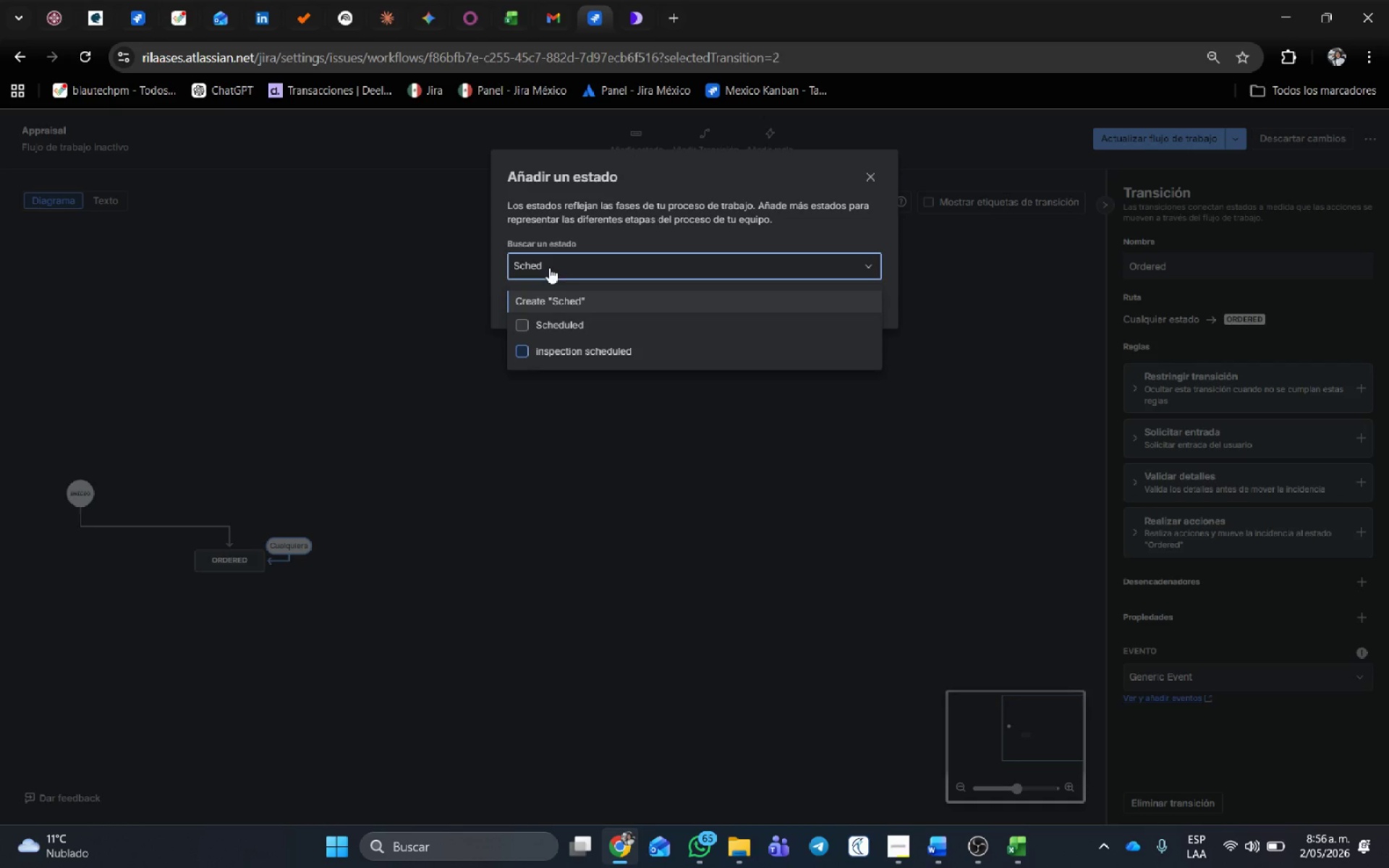 
left_click([566, 329])
 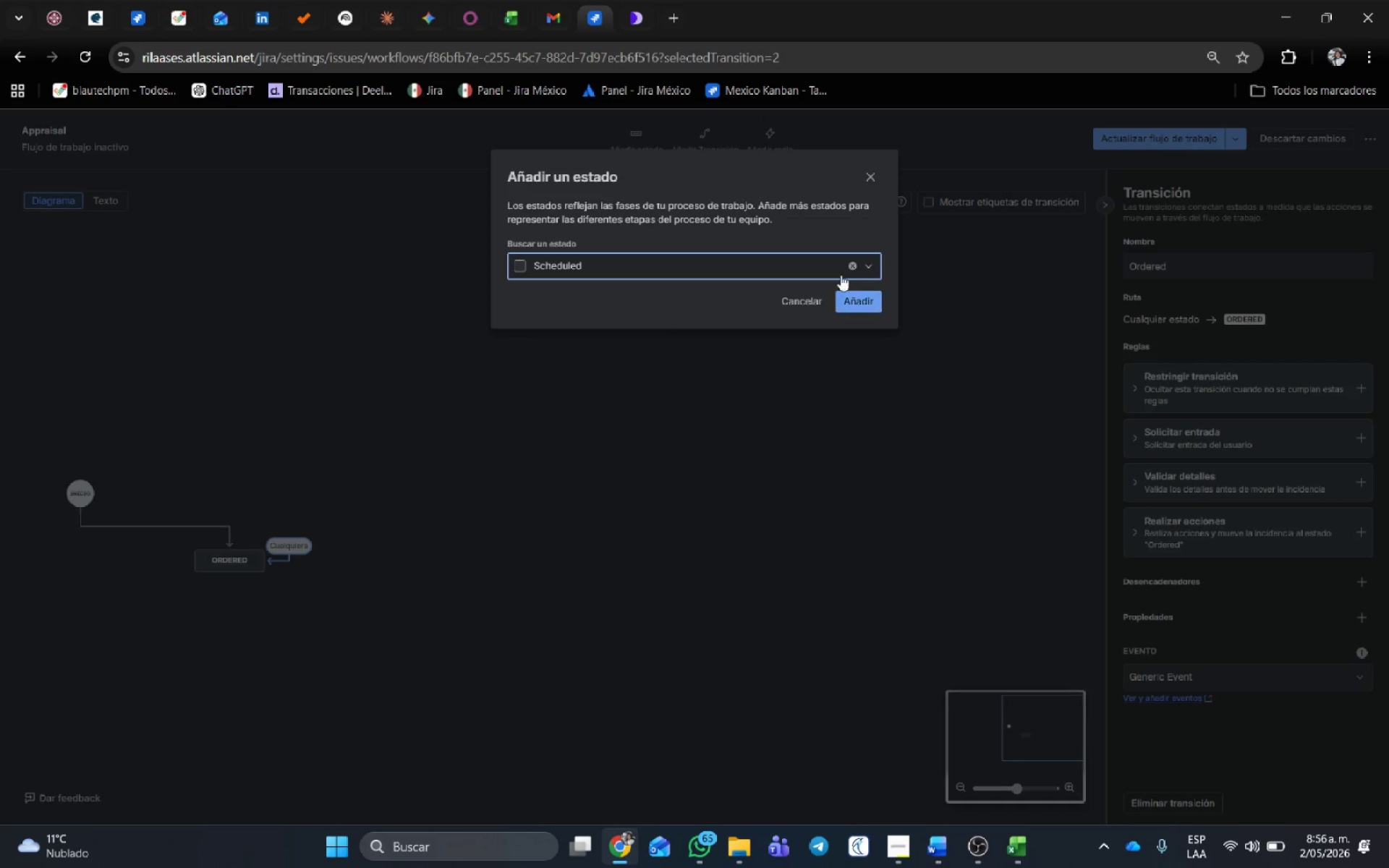 
left_click([715, 268])
 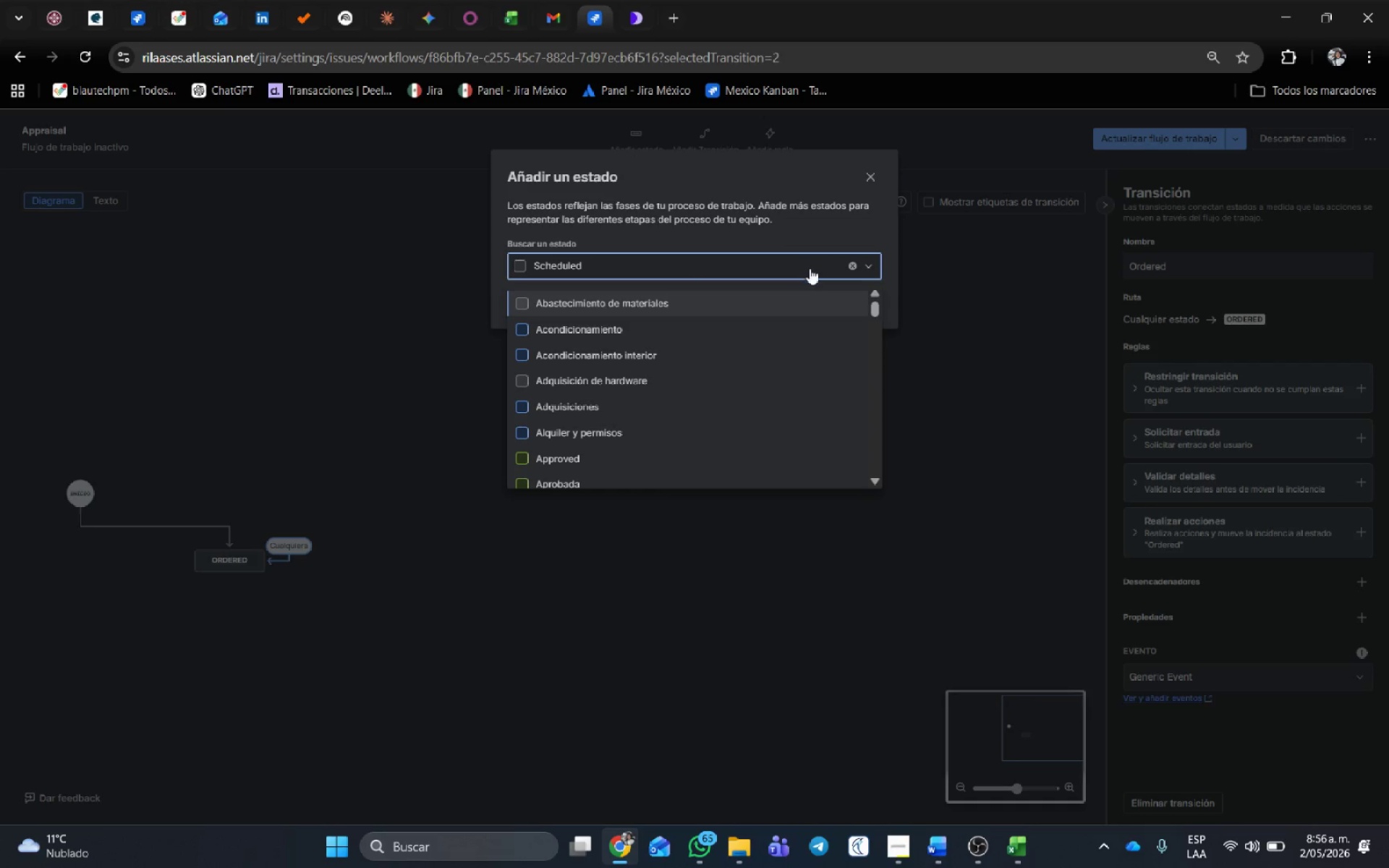 
left_click([817, 269])
 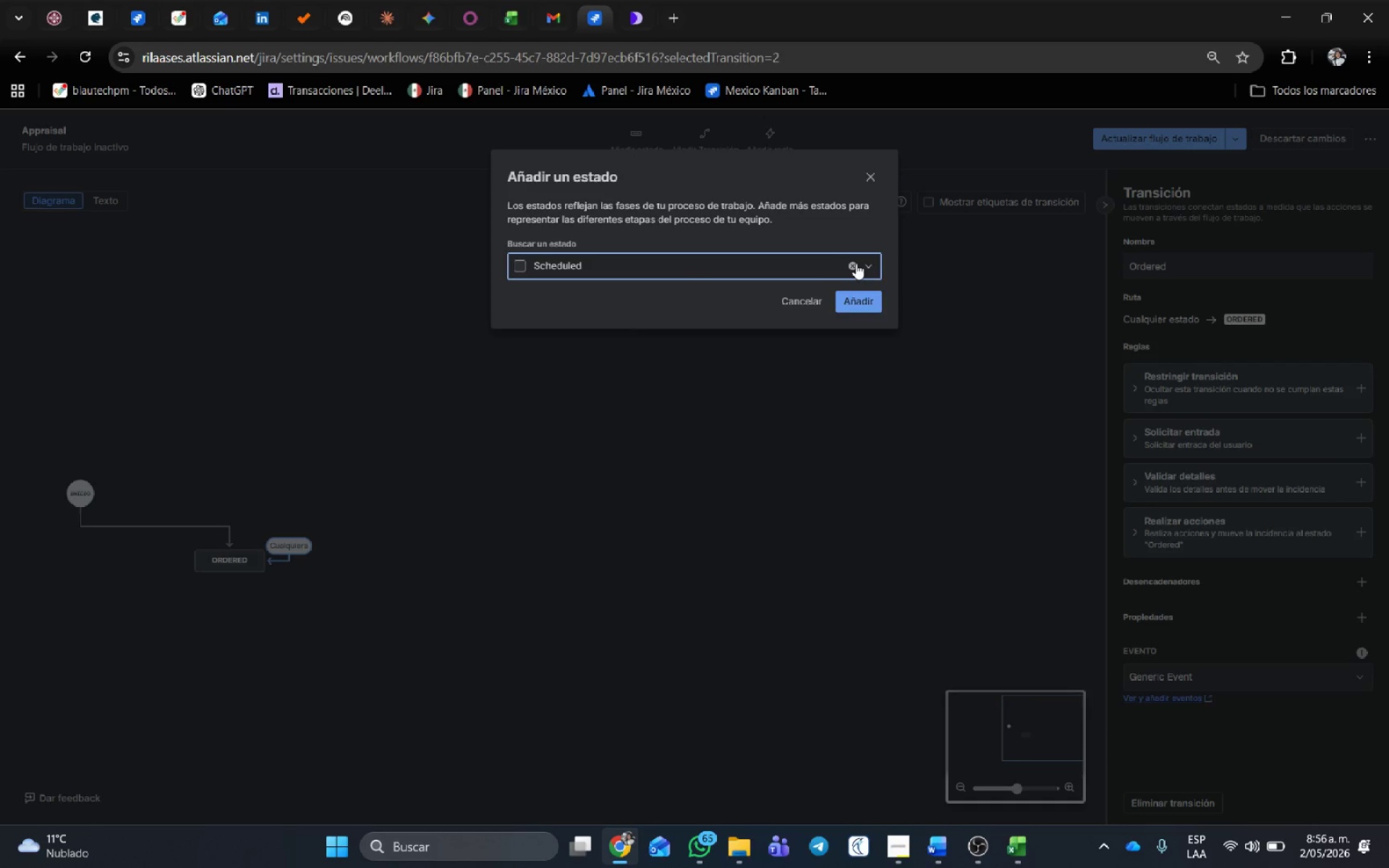 
left_click([856, 263])
 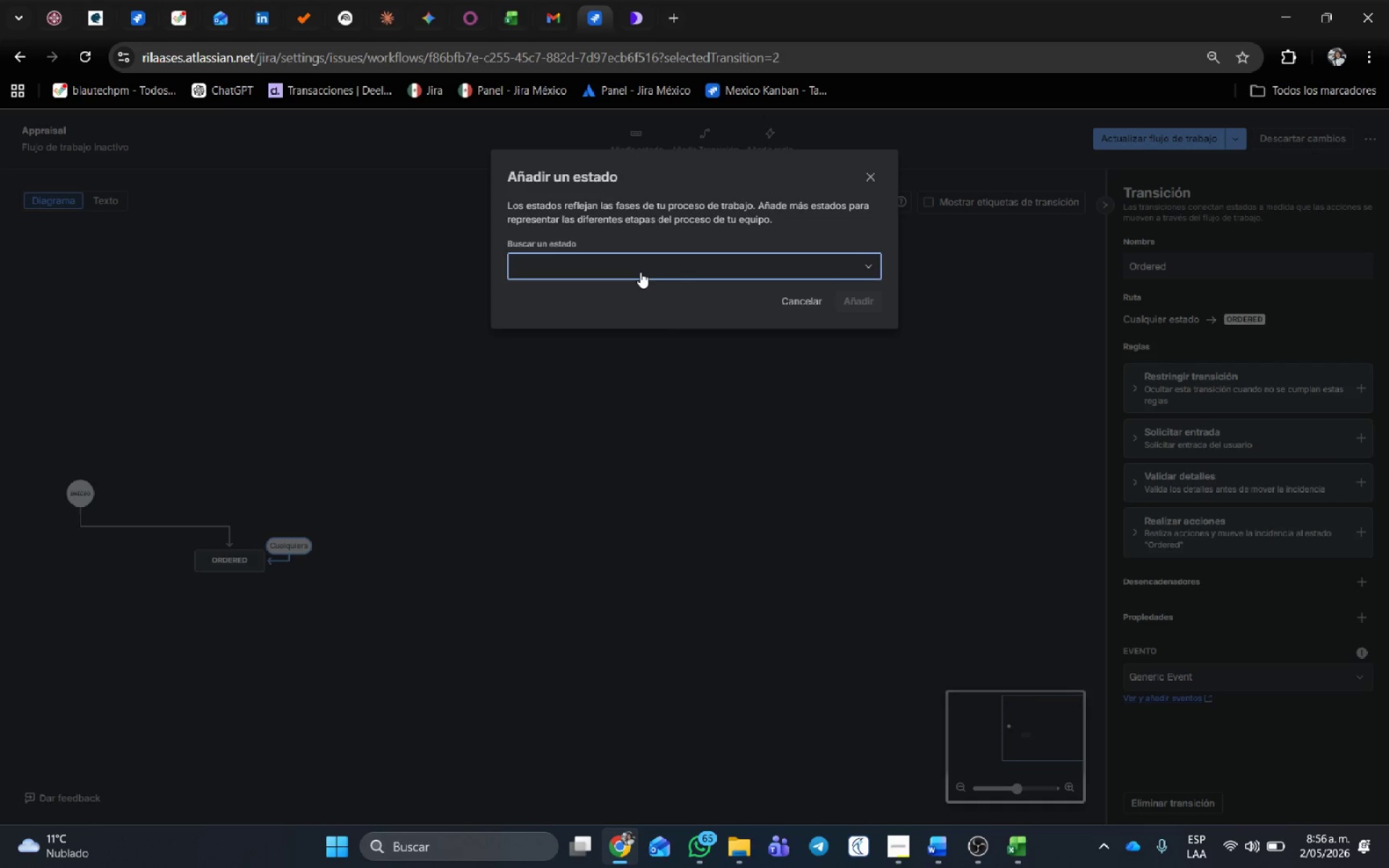 
type(Scheluded Appraisal)
 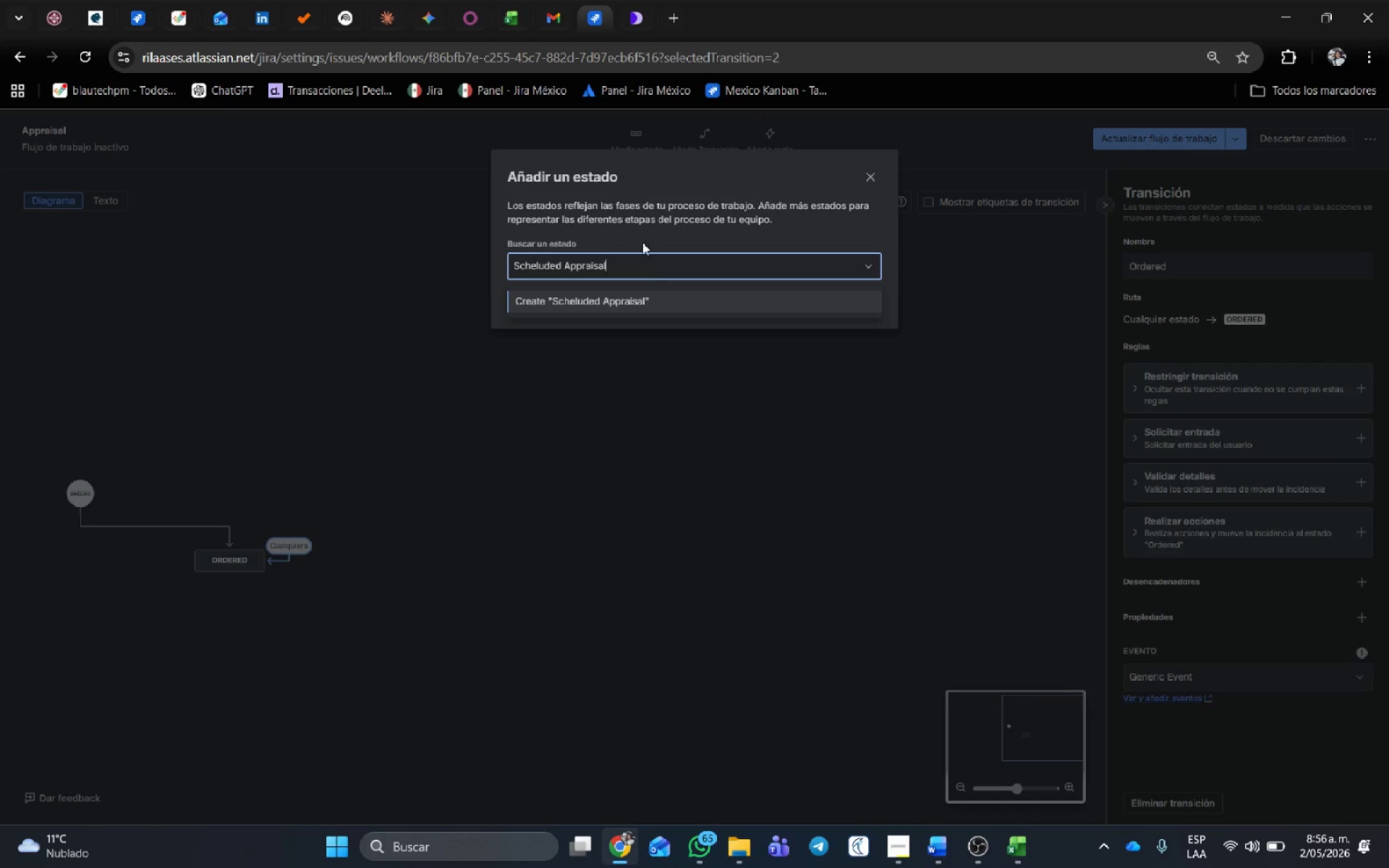 
left_click([630, 298])
 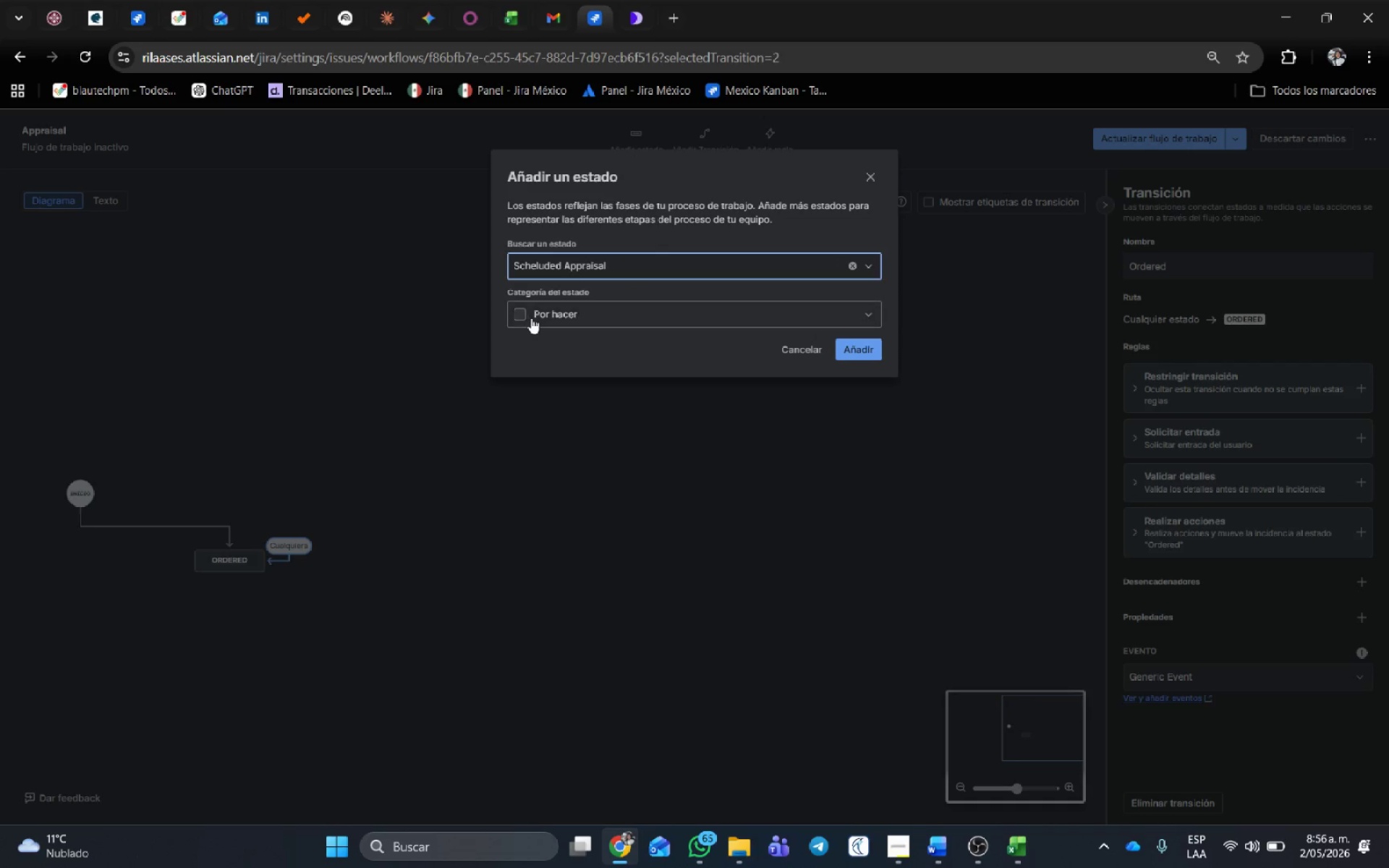 
left_click([533, 315])
 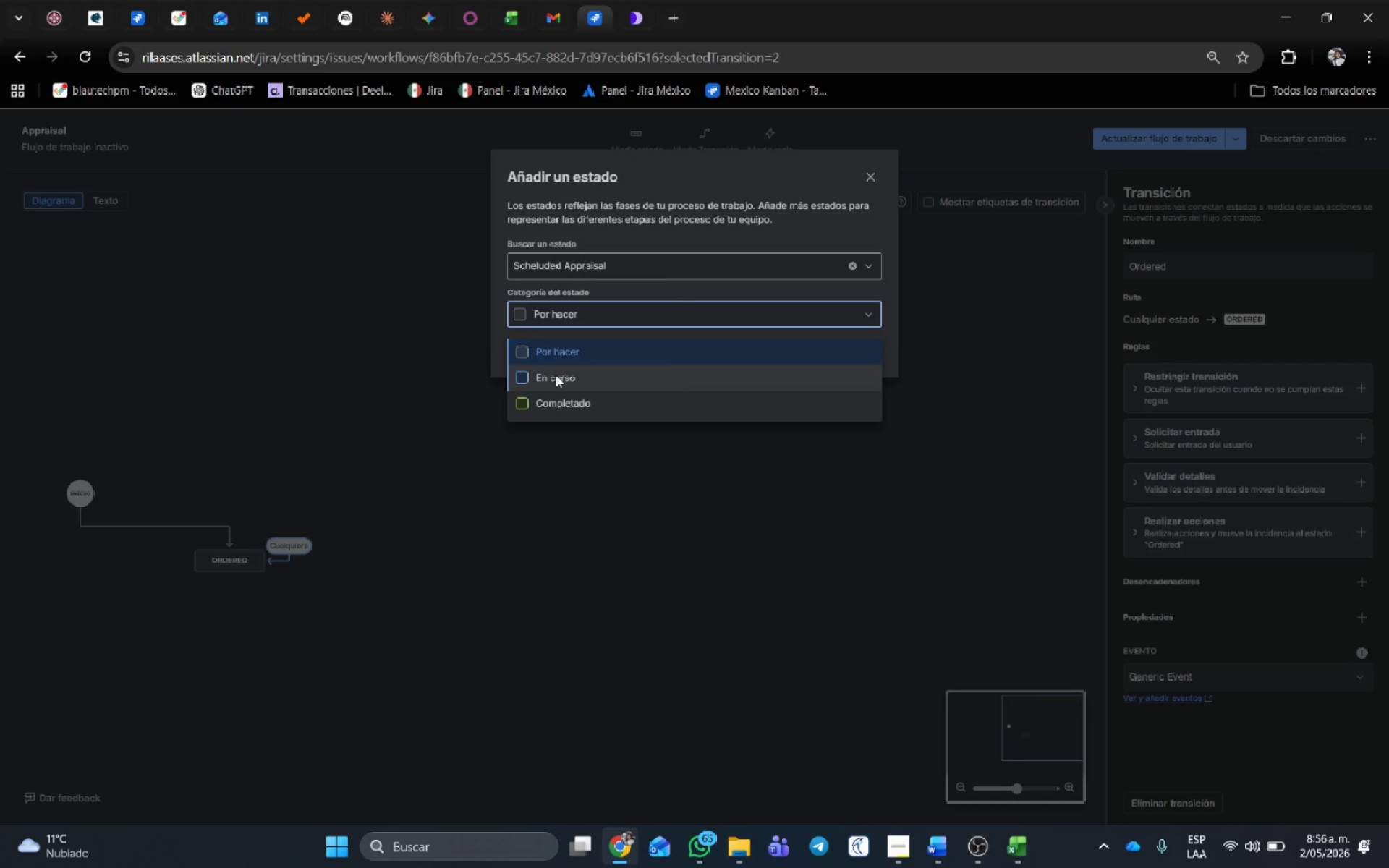 
left_click([556, 378])
 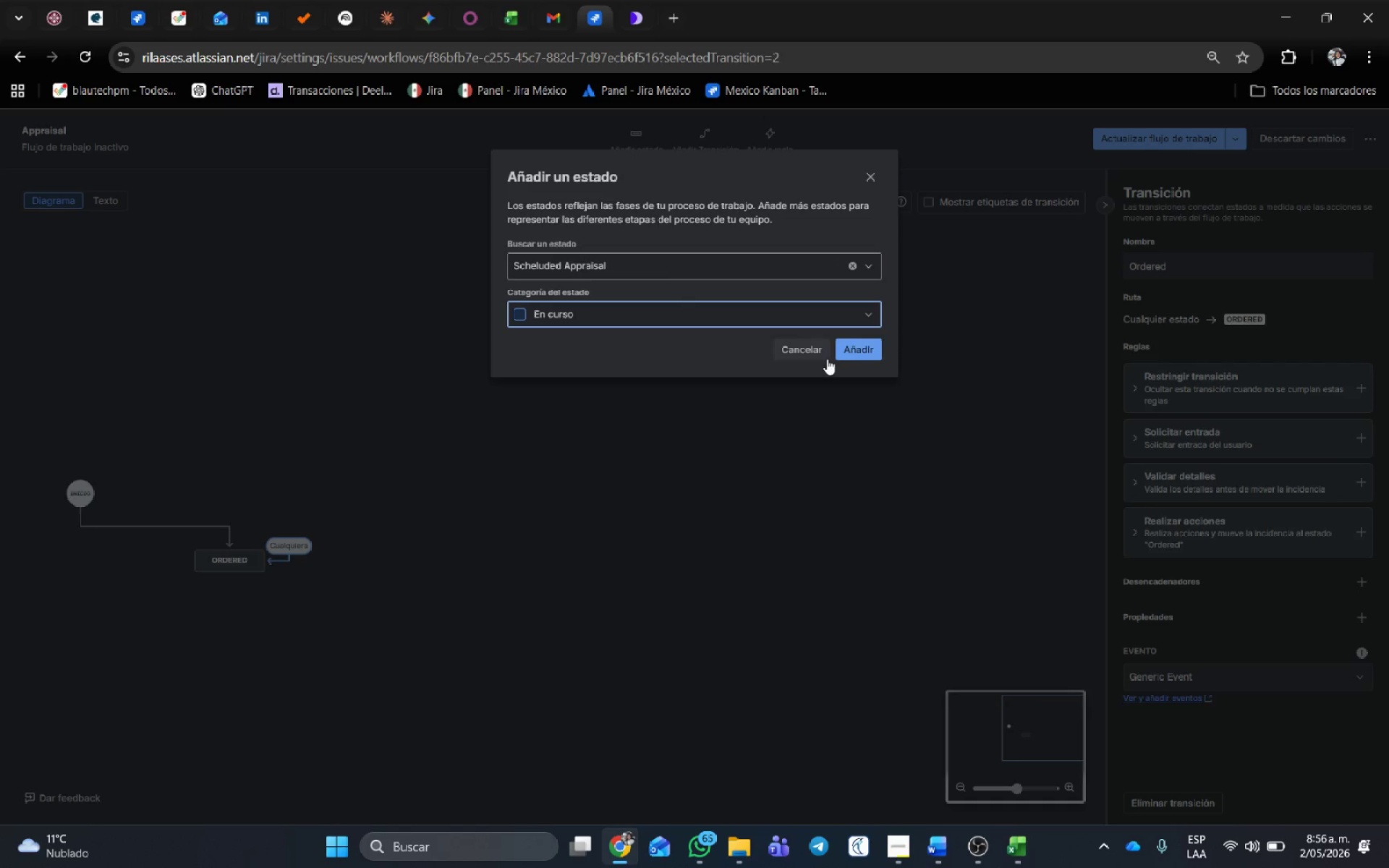 
left_click([866, 346])
 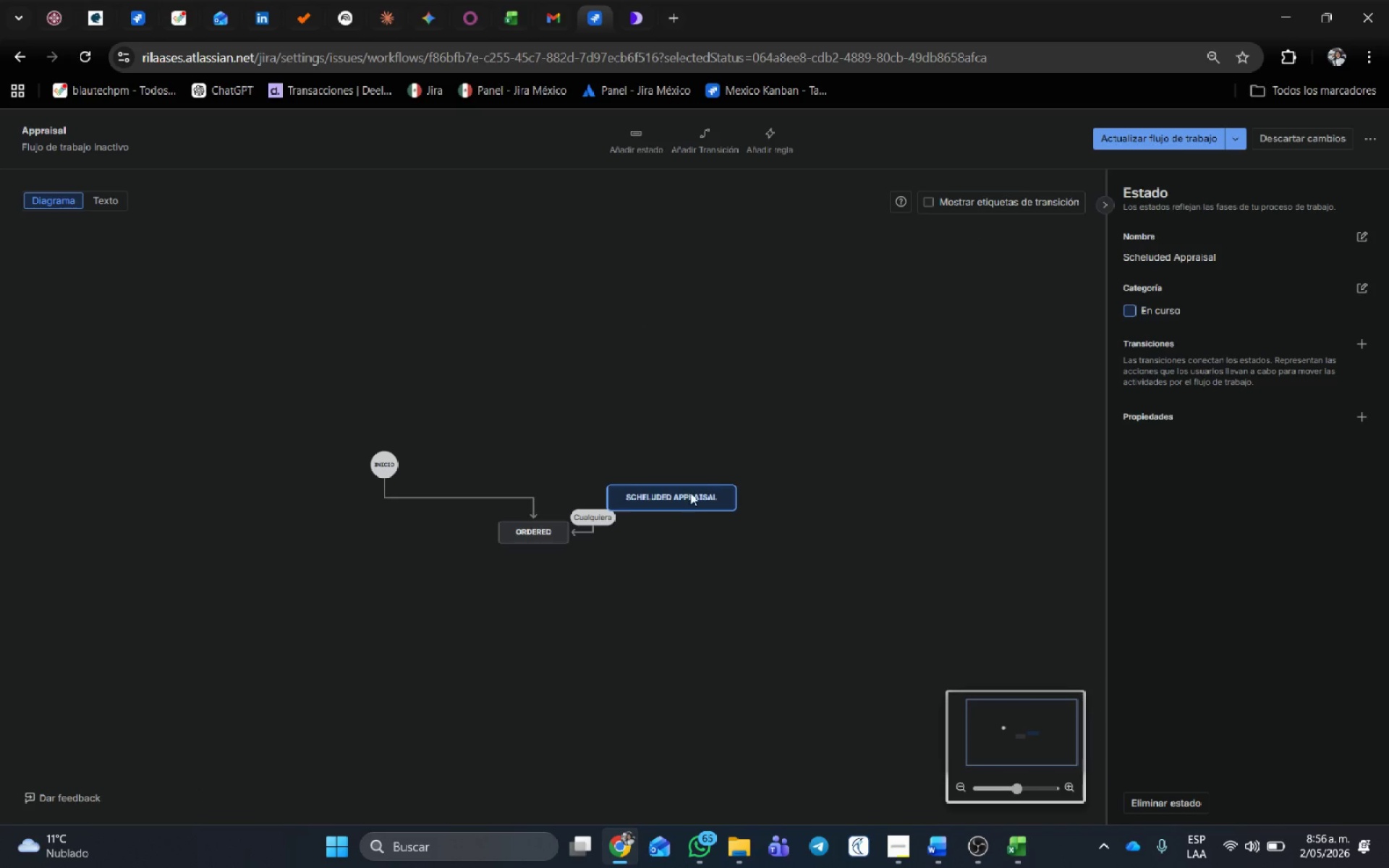 
left_click_drag(start_coordinate=[692, 501], to_coordinate=[716, 531])
 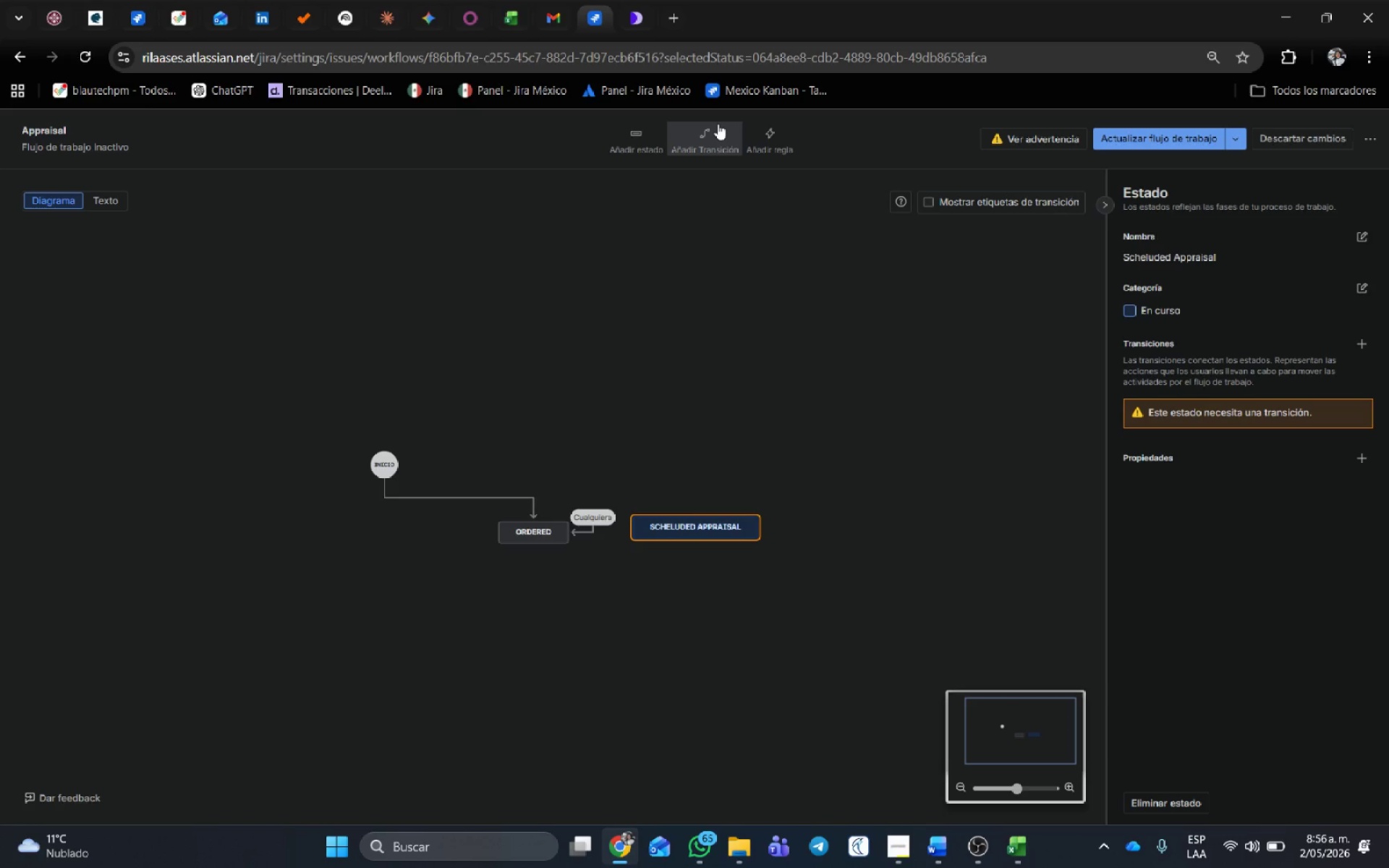 
left_click([717, 124])
 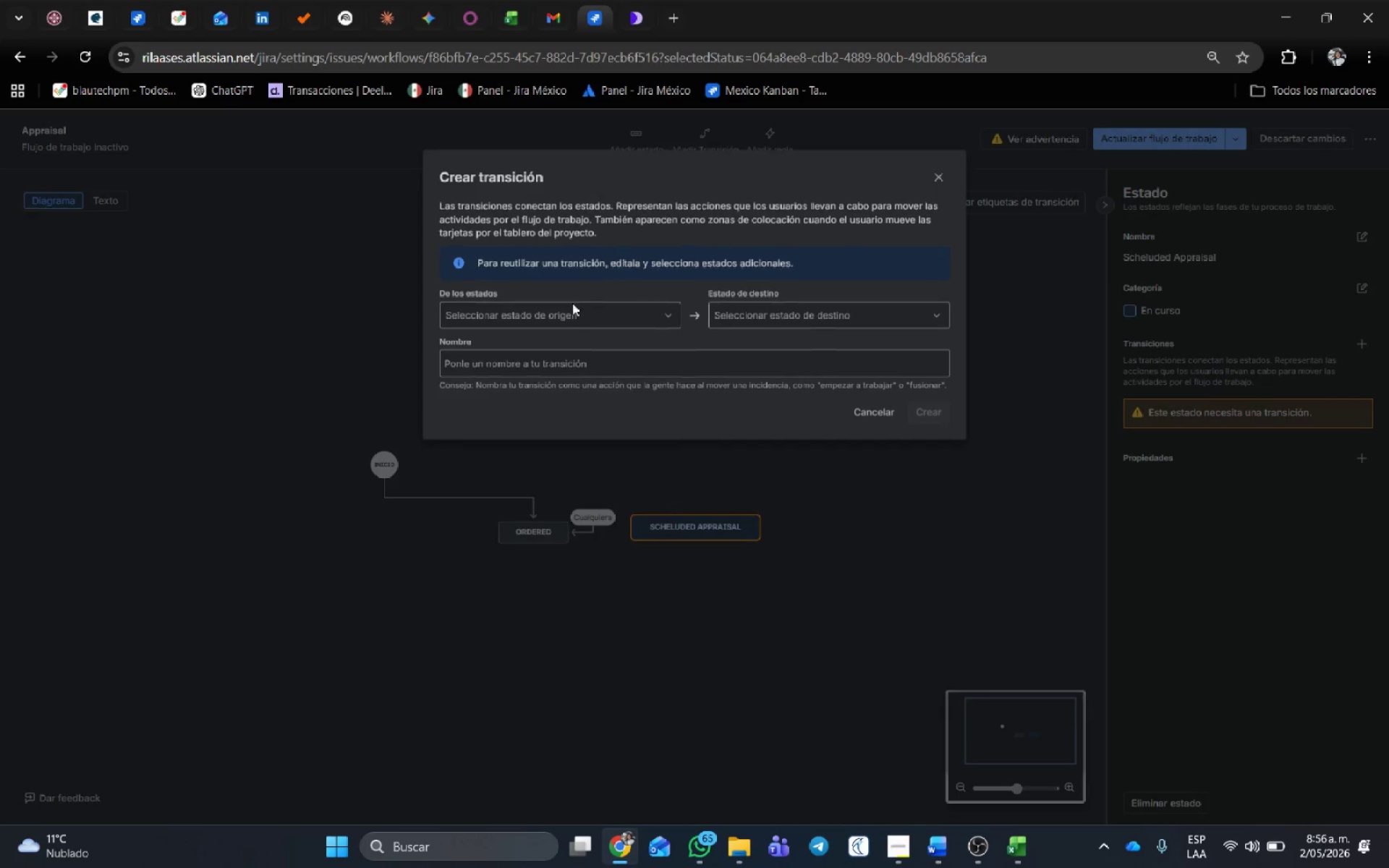 
left_click([571, 310])
 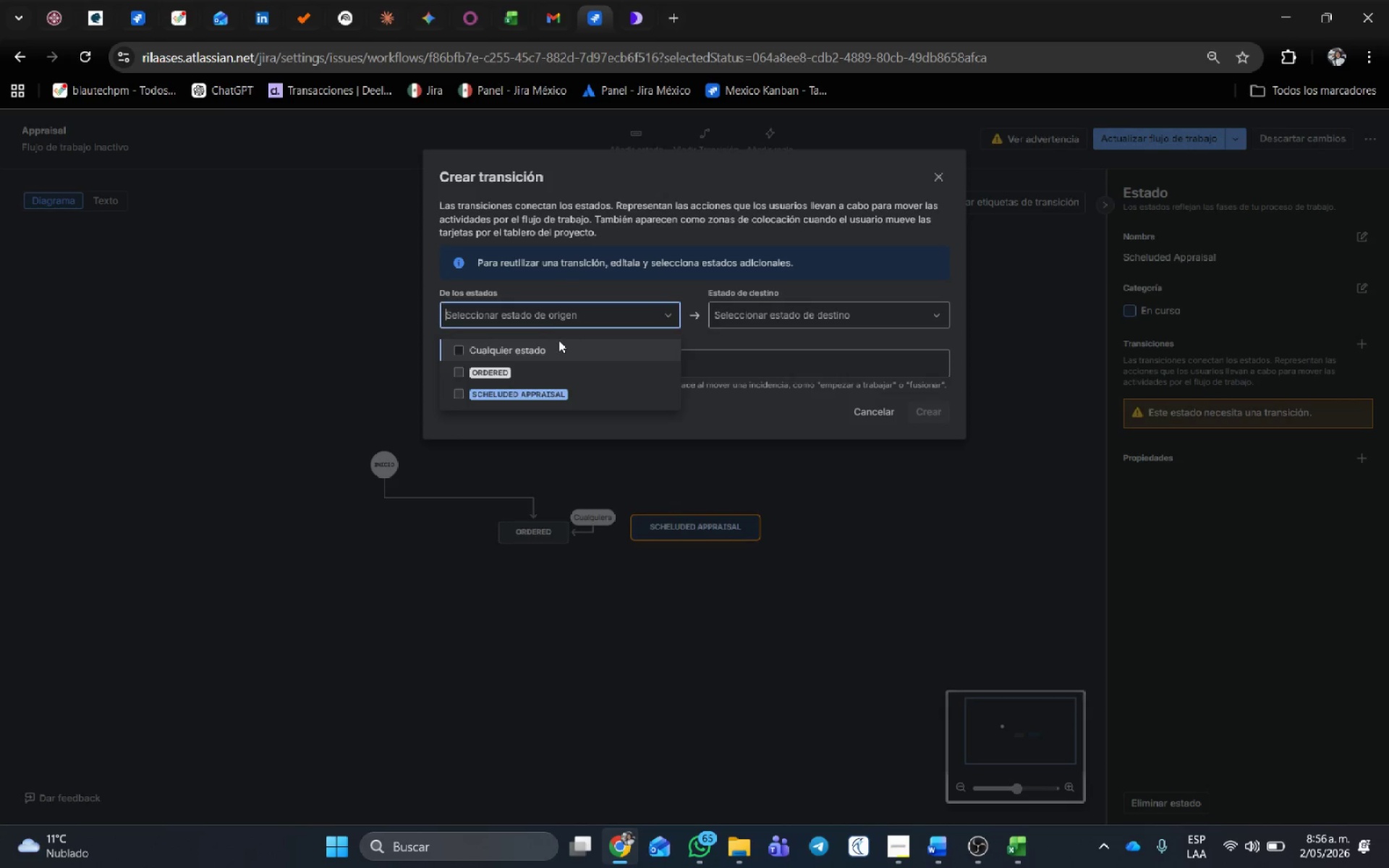 
left_click([558, 340])
 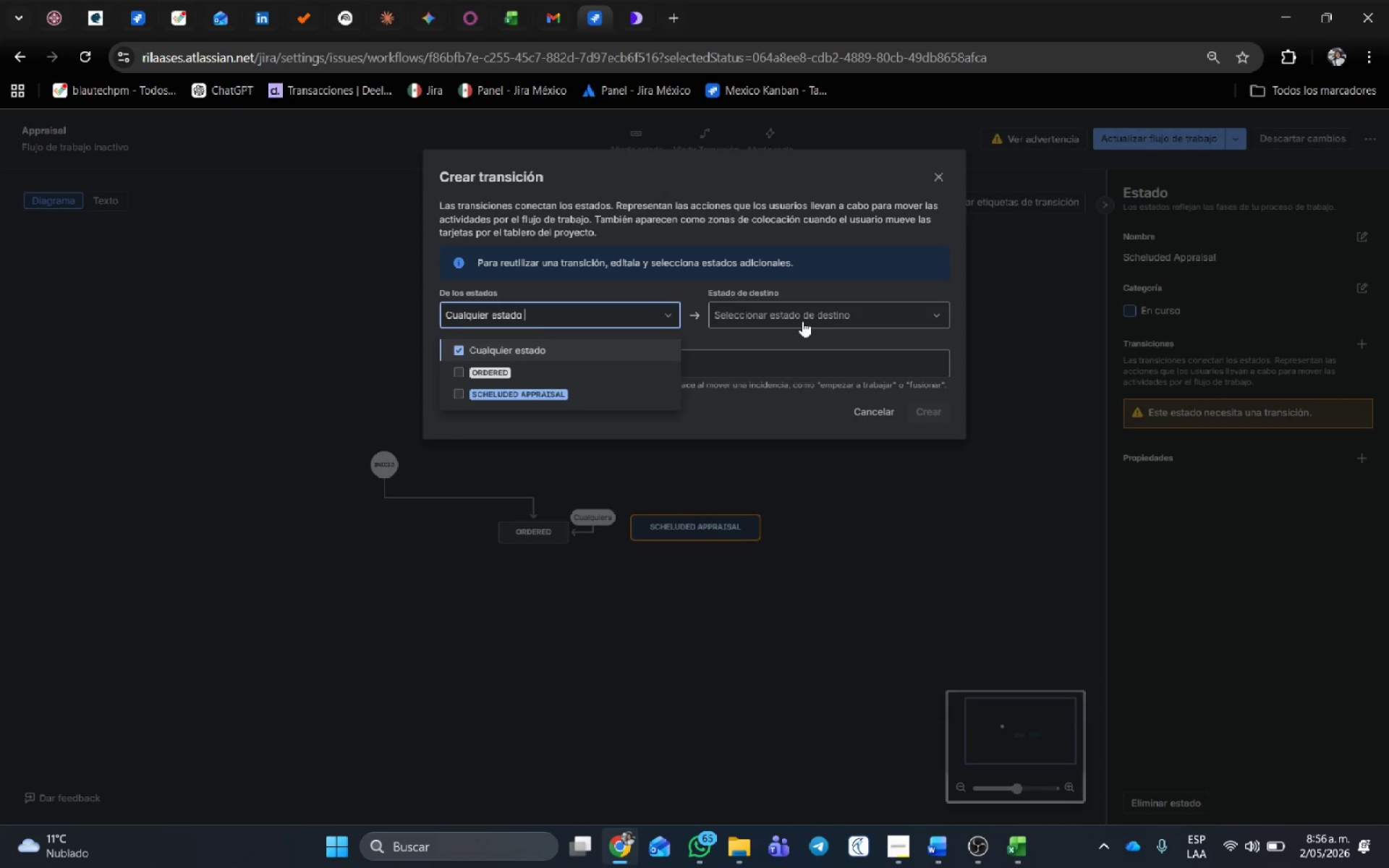 
left_click([802, 314])
 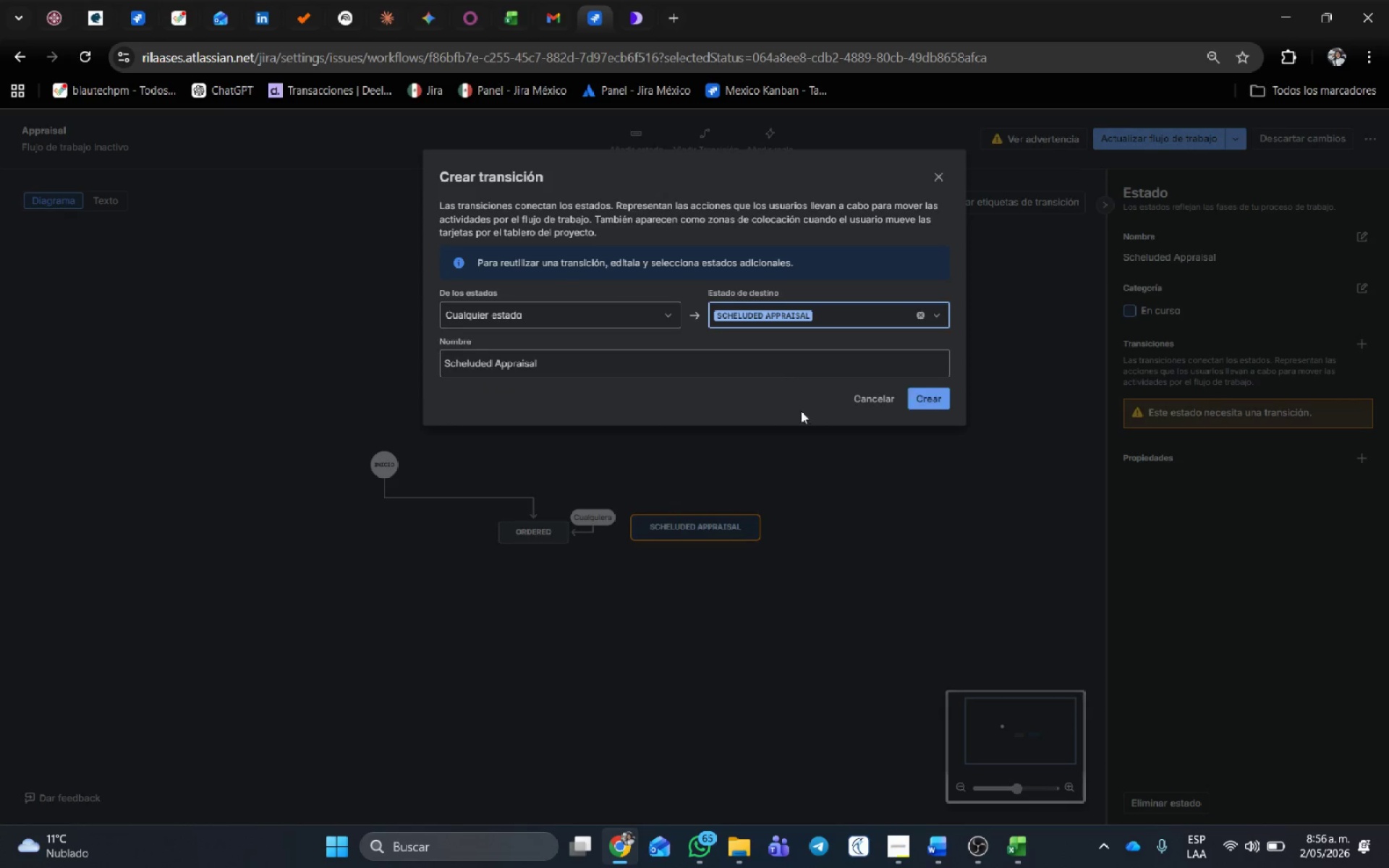 
left_click([933, 392])
 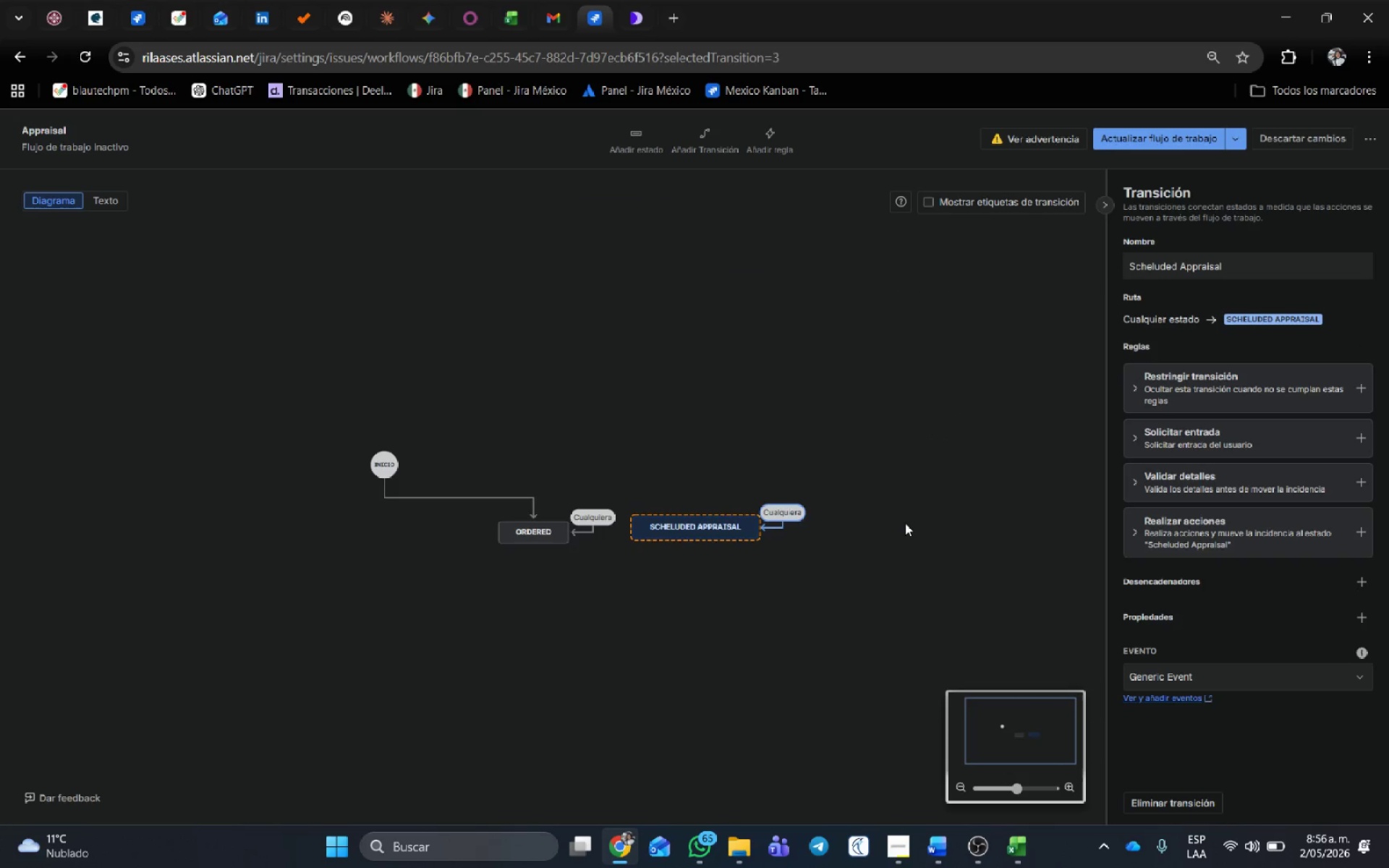 
left_click_drag(start_coordinate=[905, 523], to_coordinate=[389, 511])
 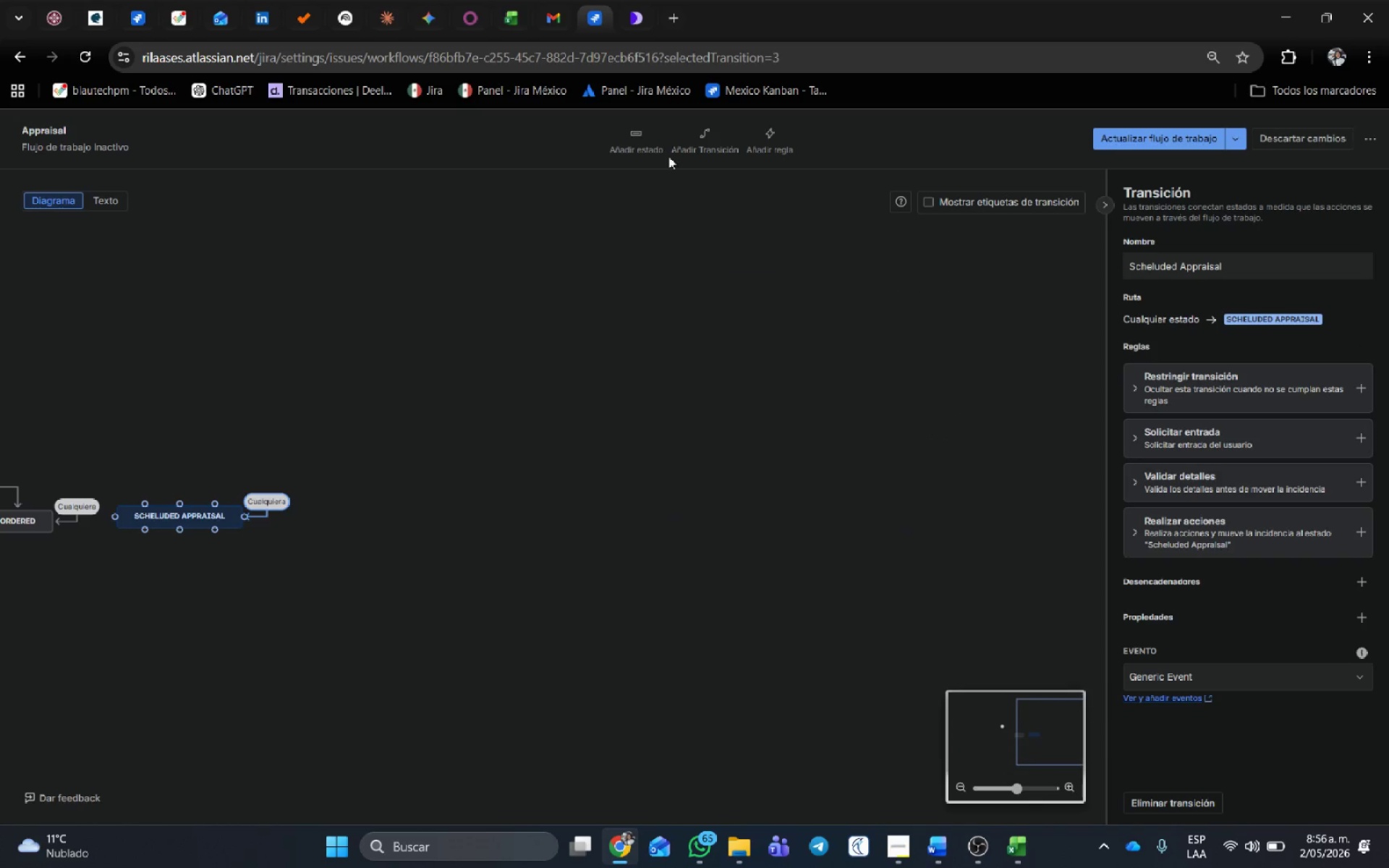 
left_click([636, 149])
 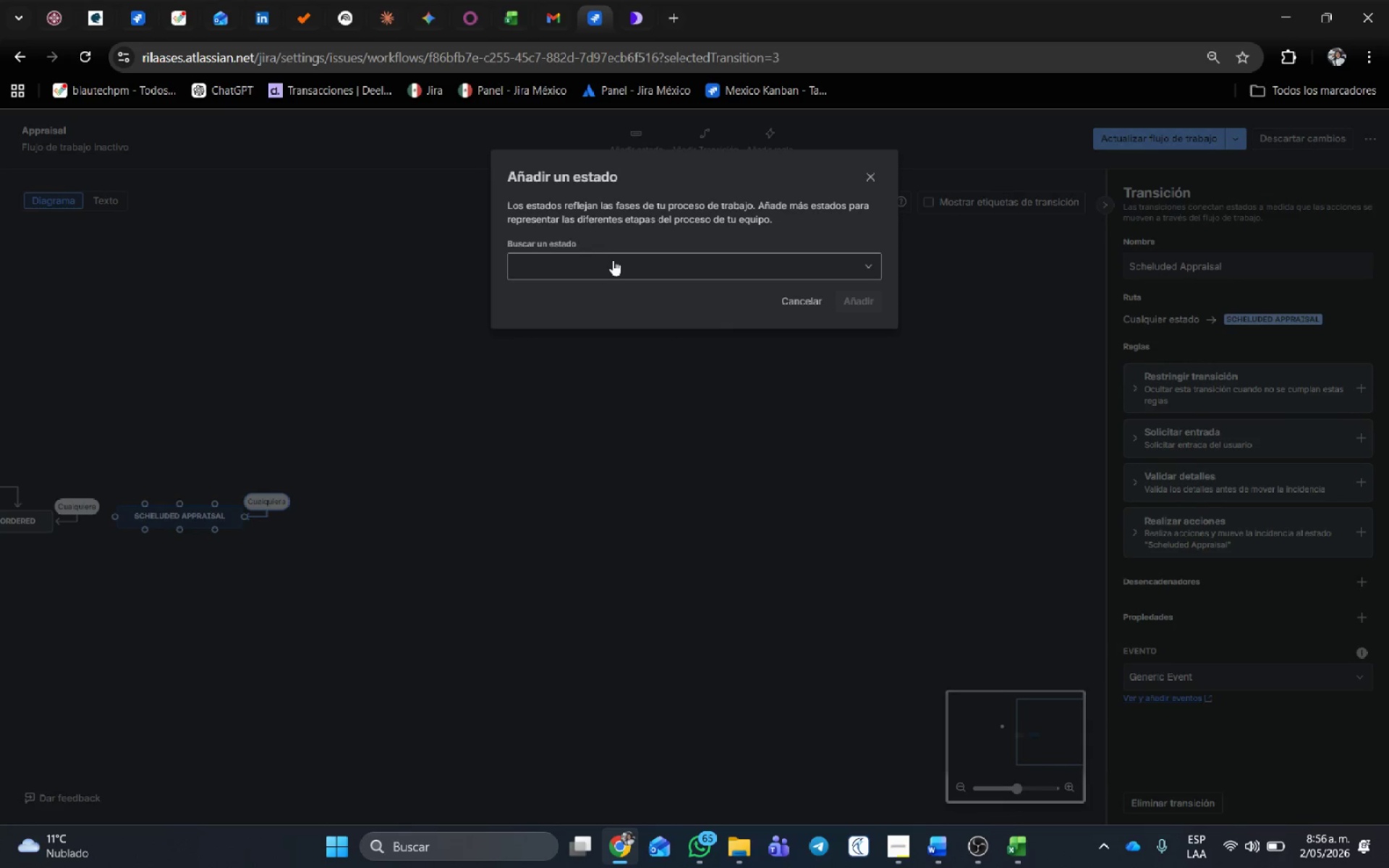 
left_click([613, 260])
 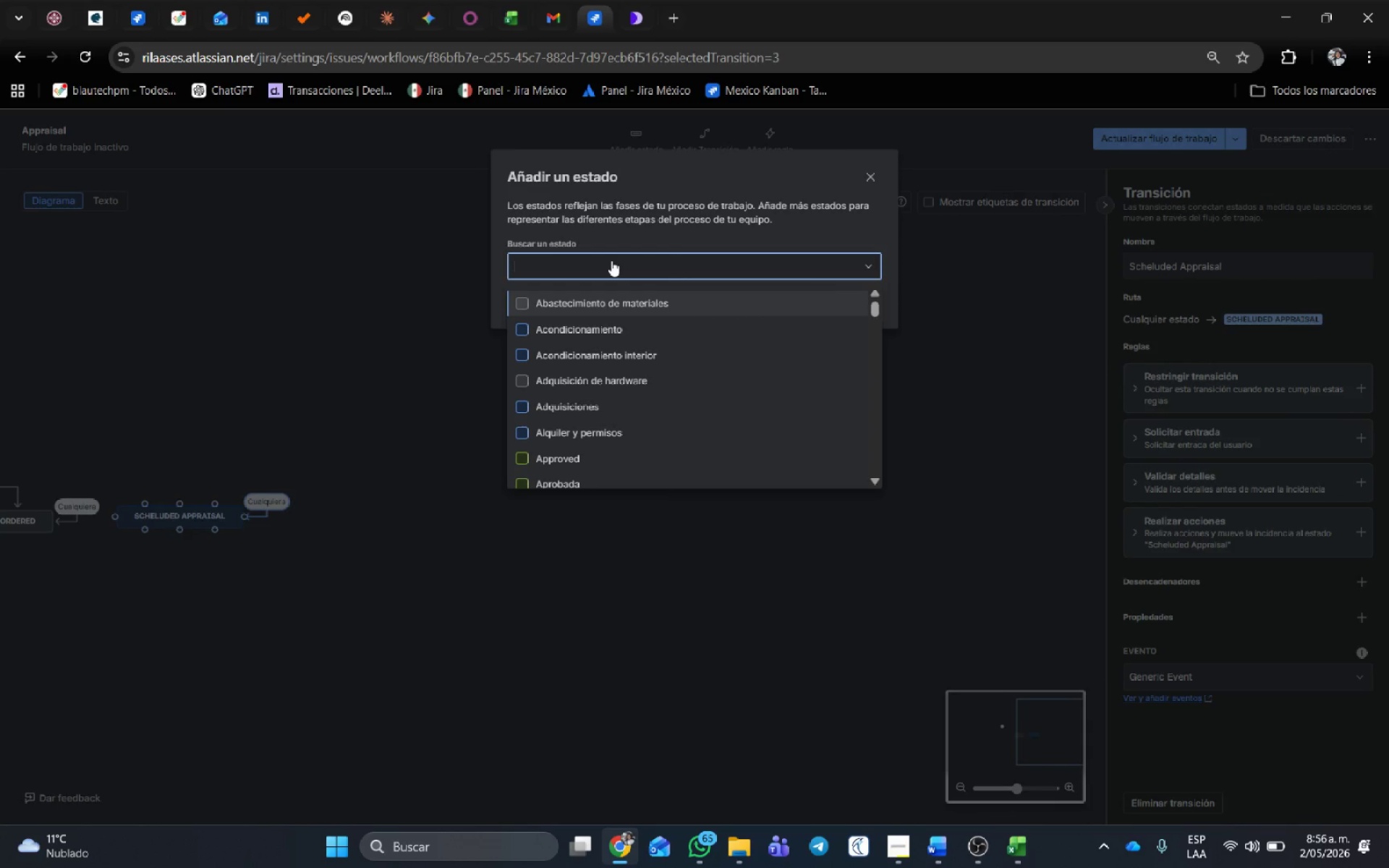 
type(On Hold)
 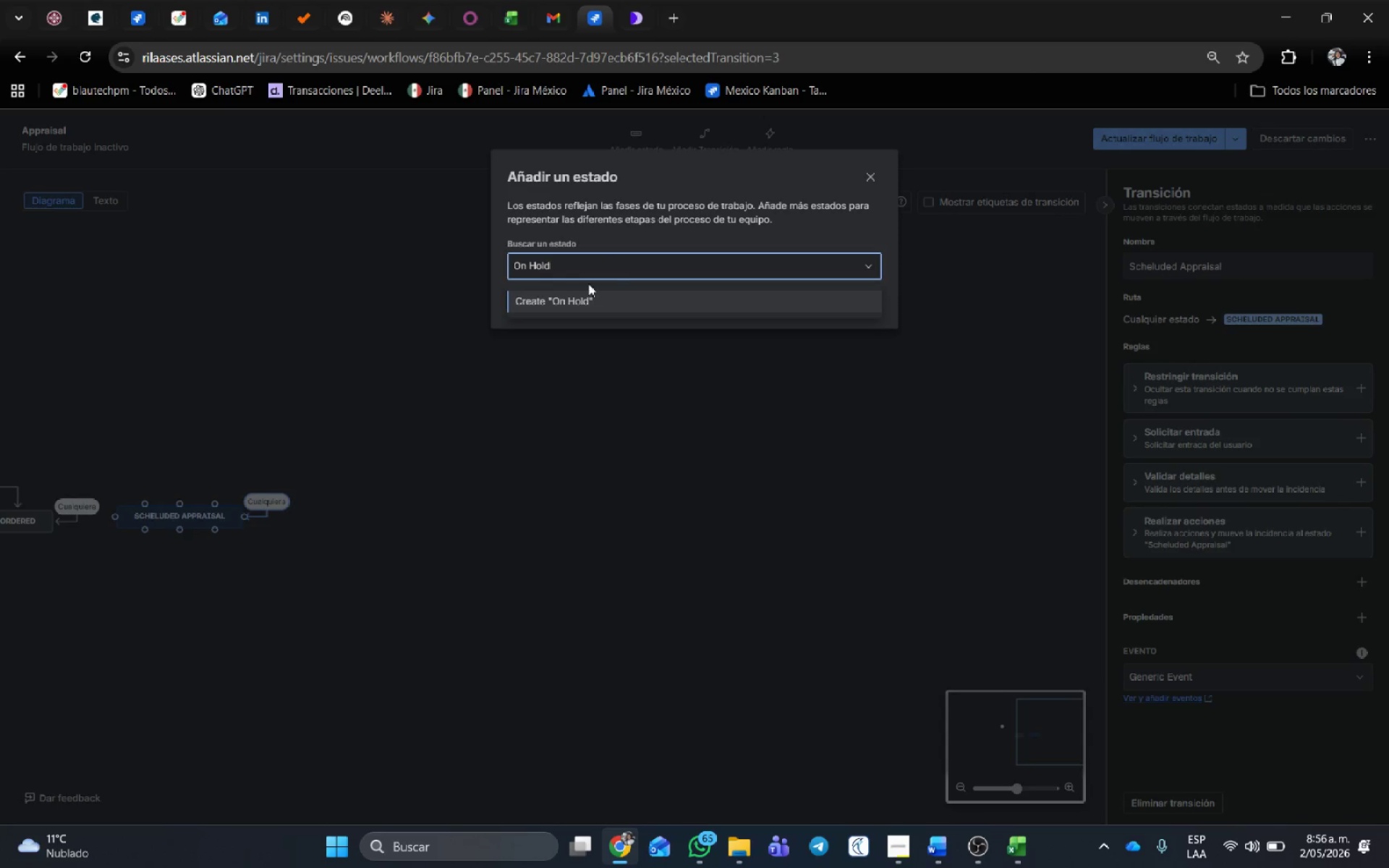 
left_click([579, 299])
 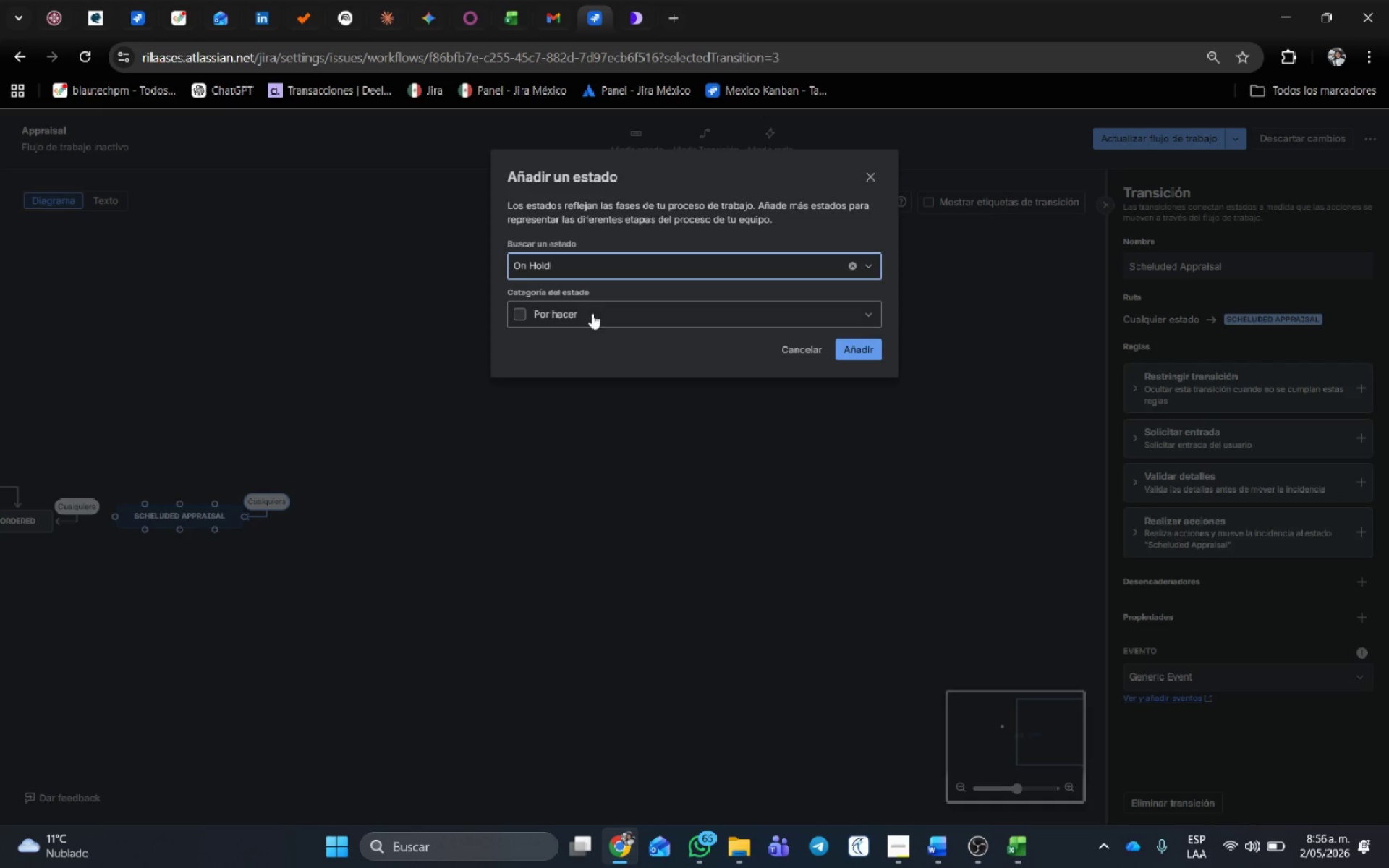 
left_click([592, 314])
 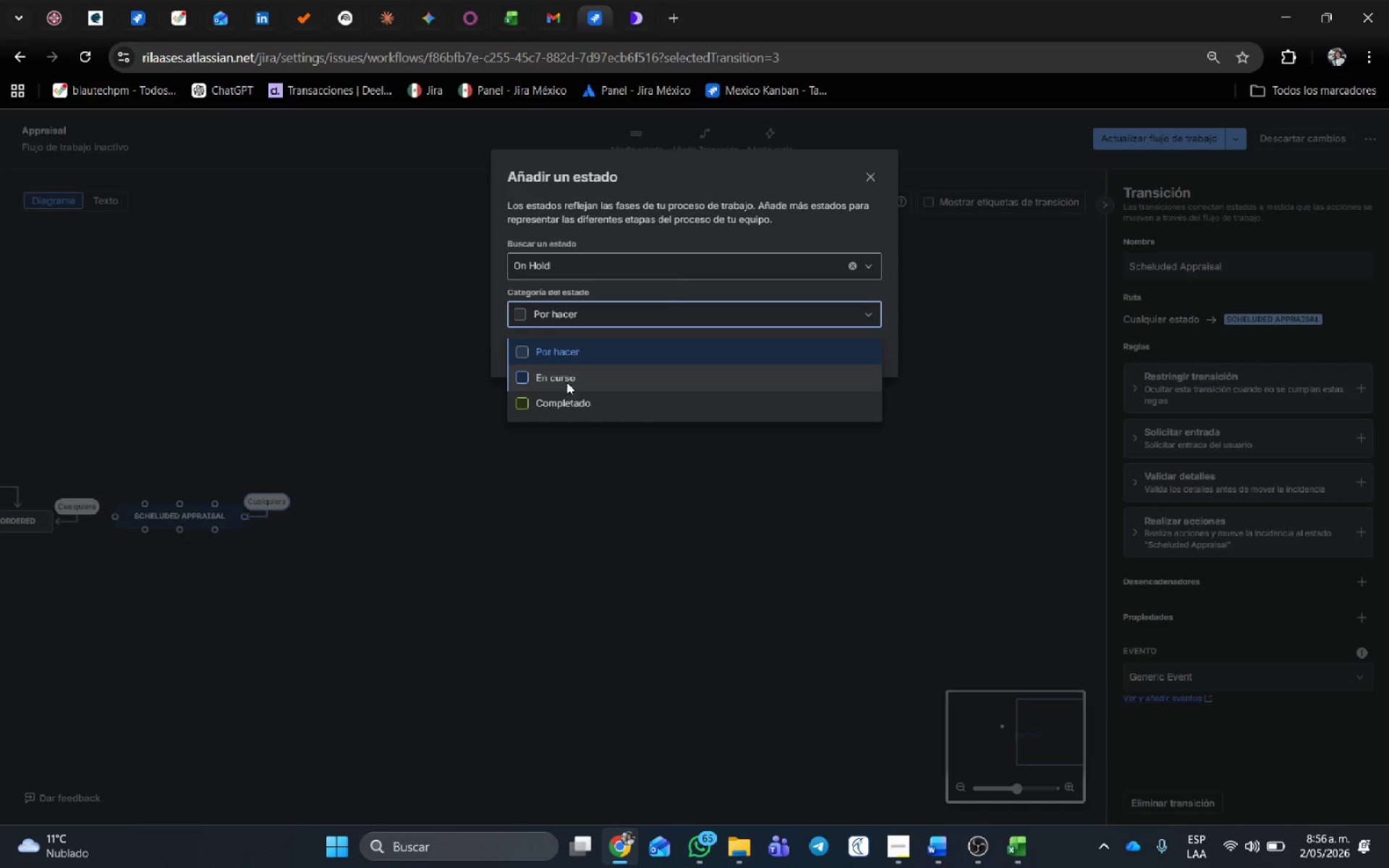 
left_click([566, 378])
 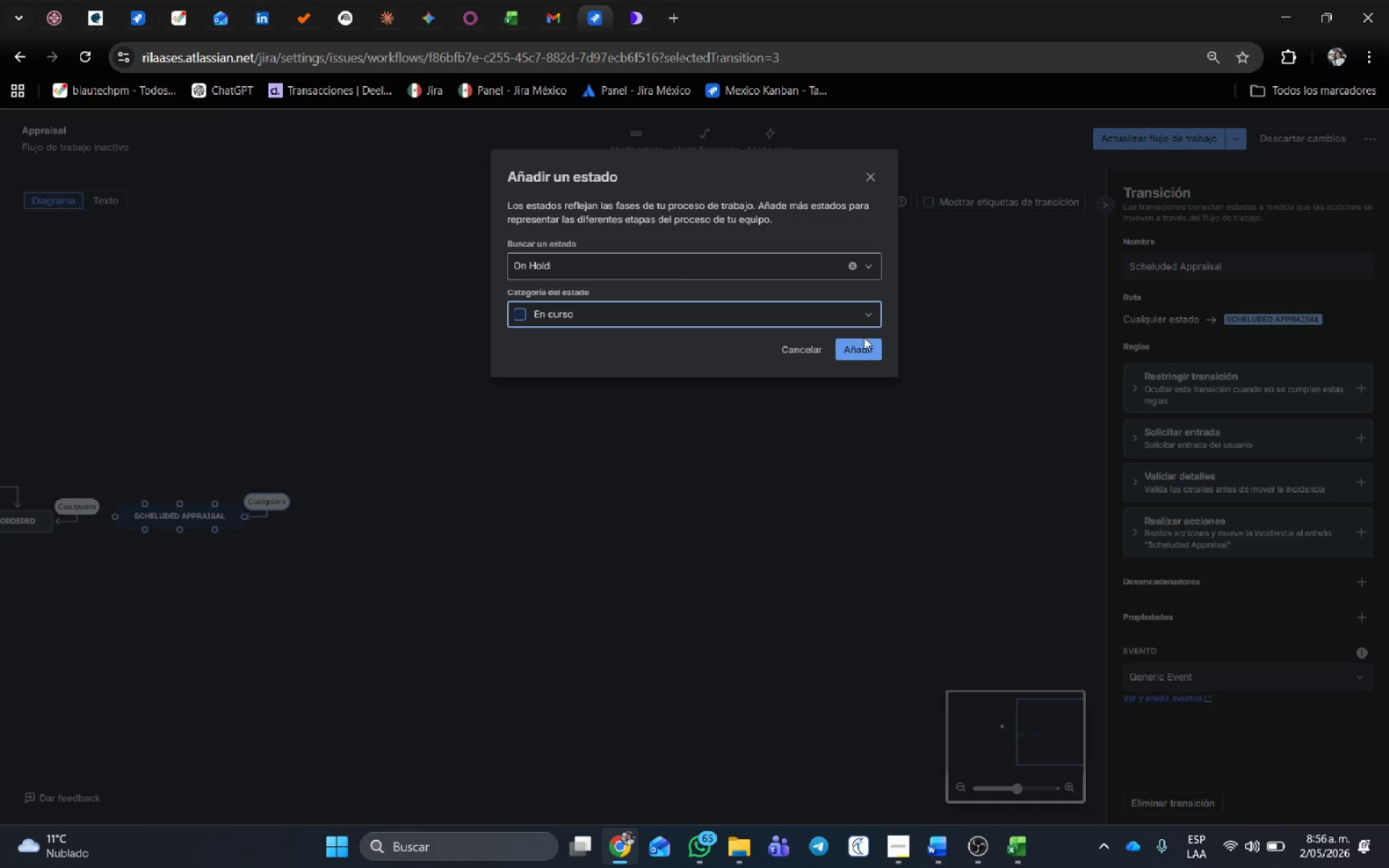 
left_click([869, 348])
 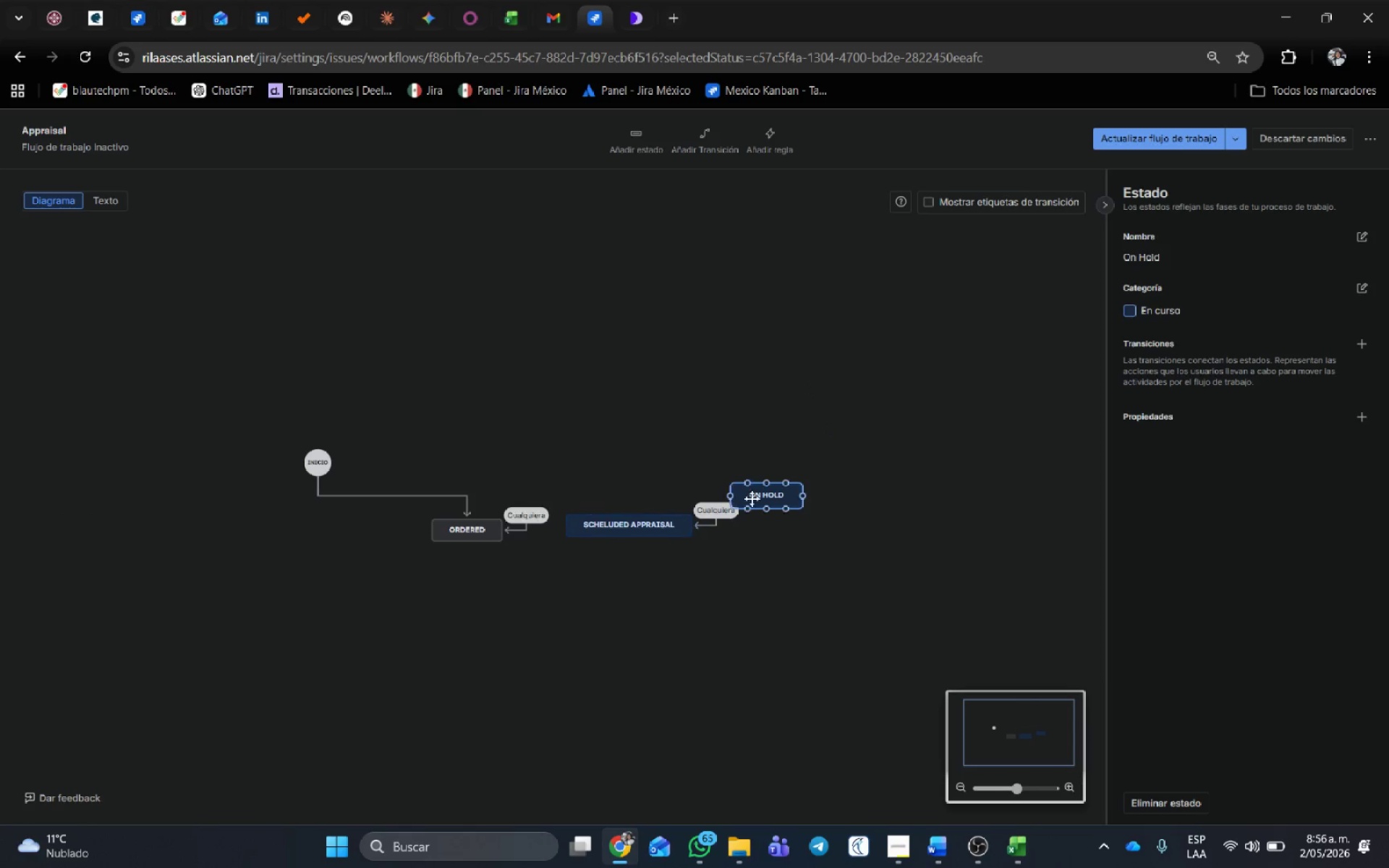 
left_click_drag(start_coordinate=[776, 498], to_coordinate=[795, 530])
 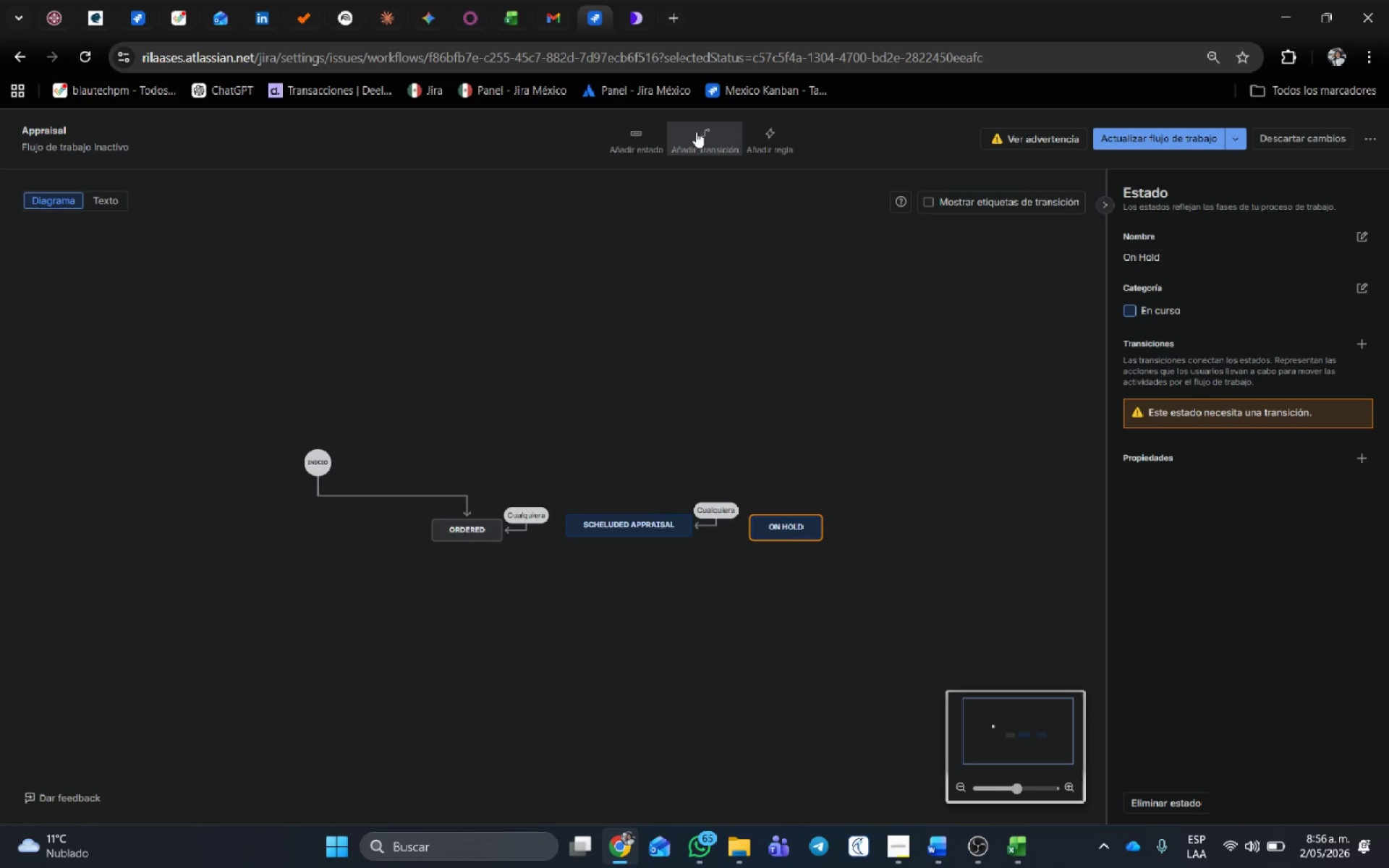 
left_click([705, 137])
 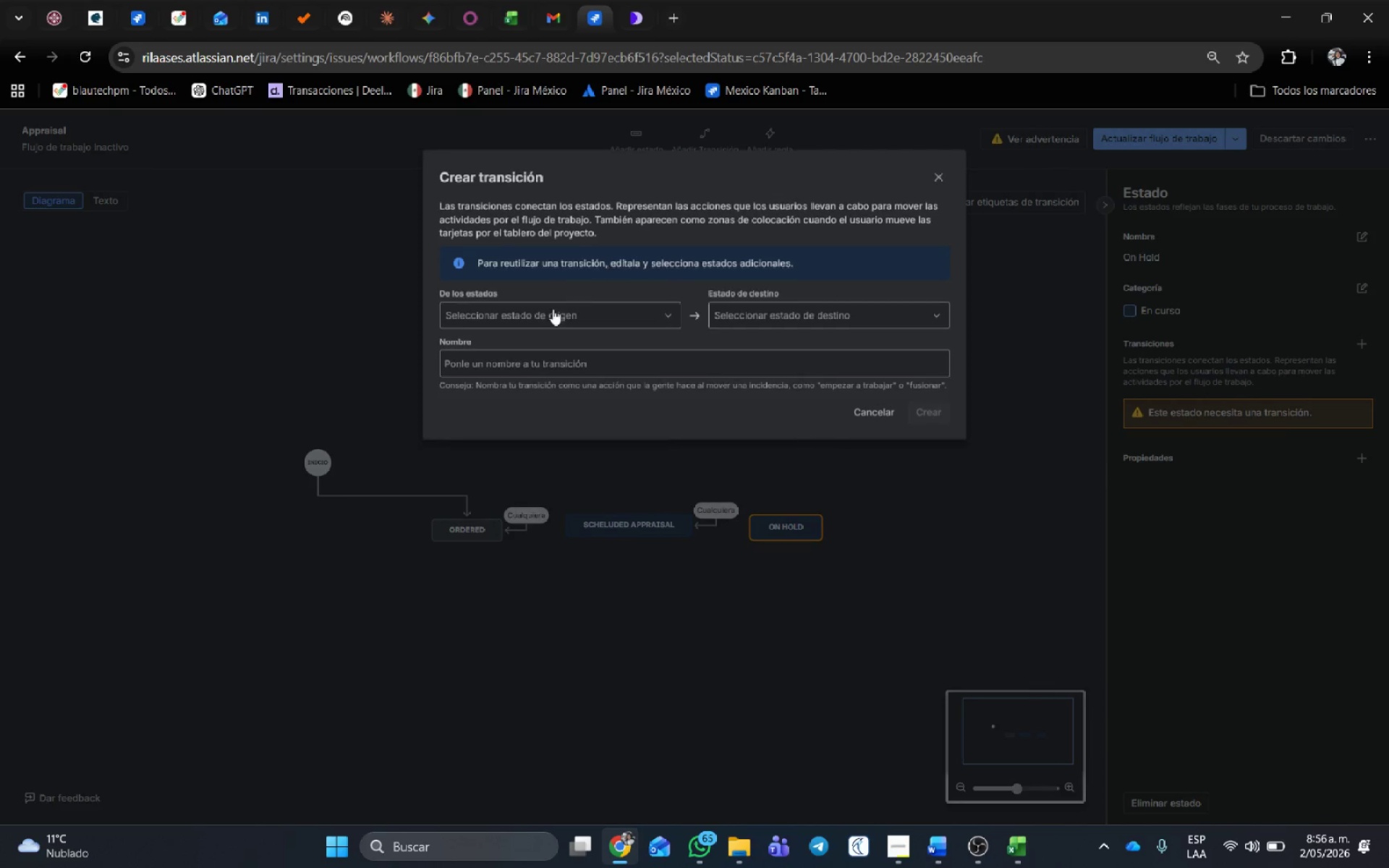 
left_click([553, 310])
 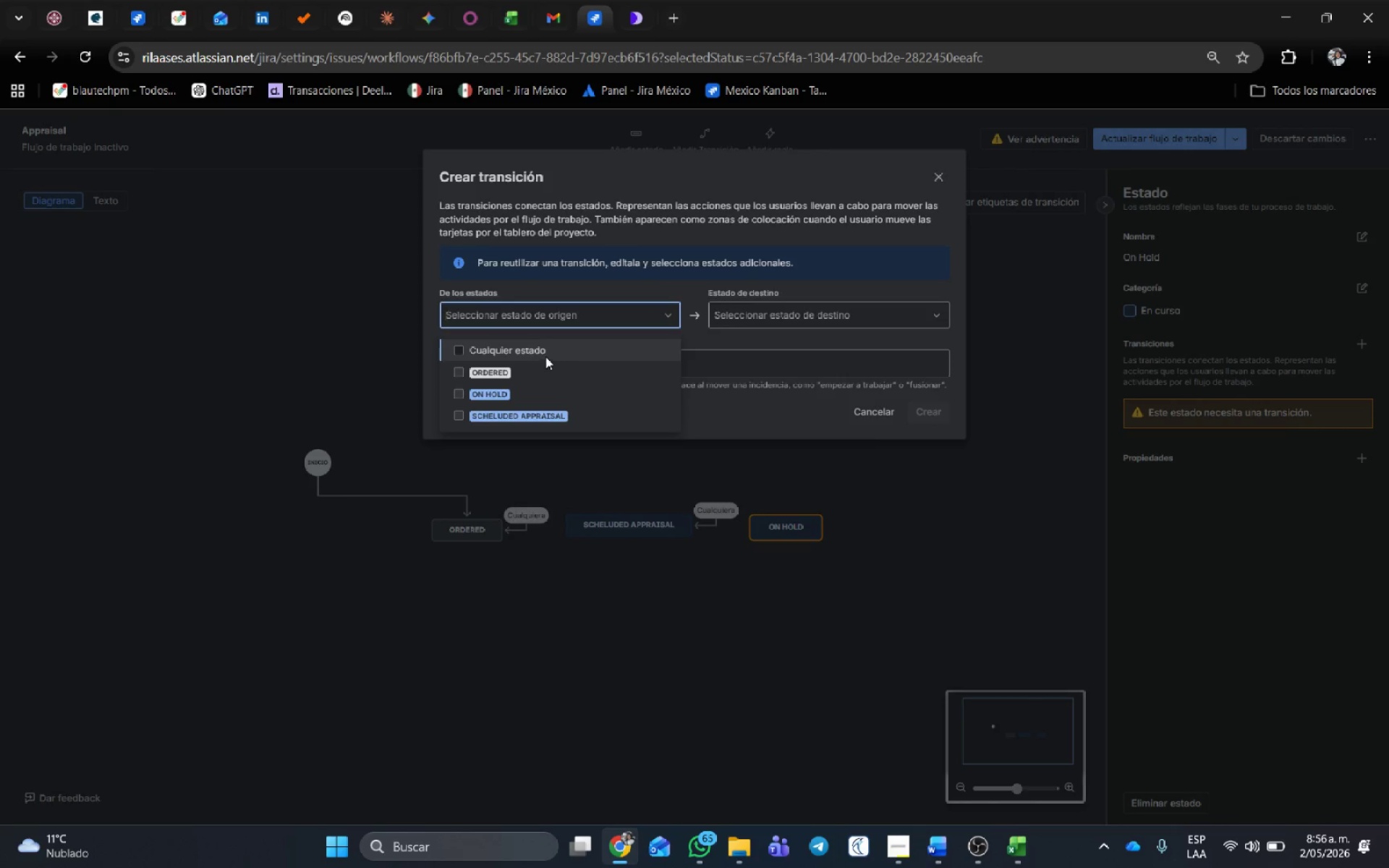 
left_click([545, 357])
 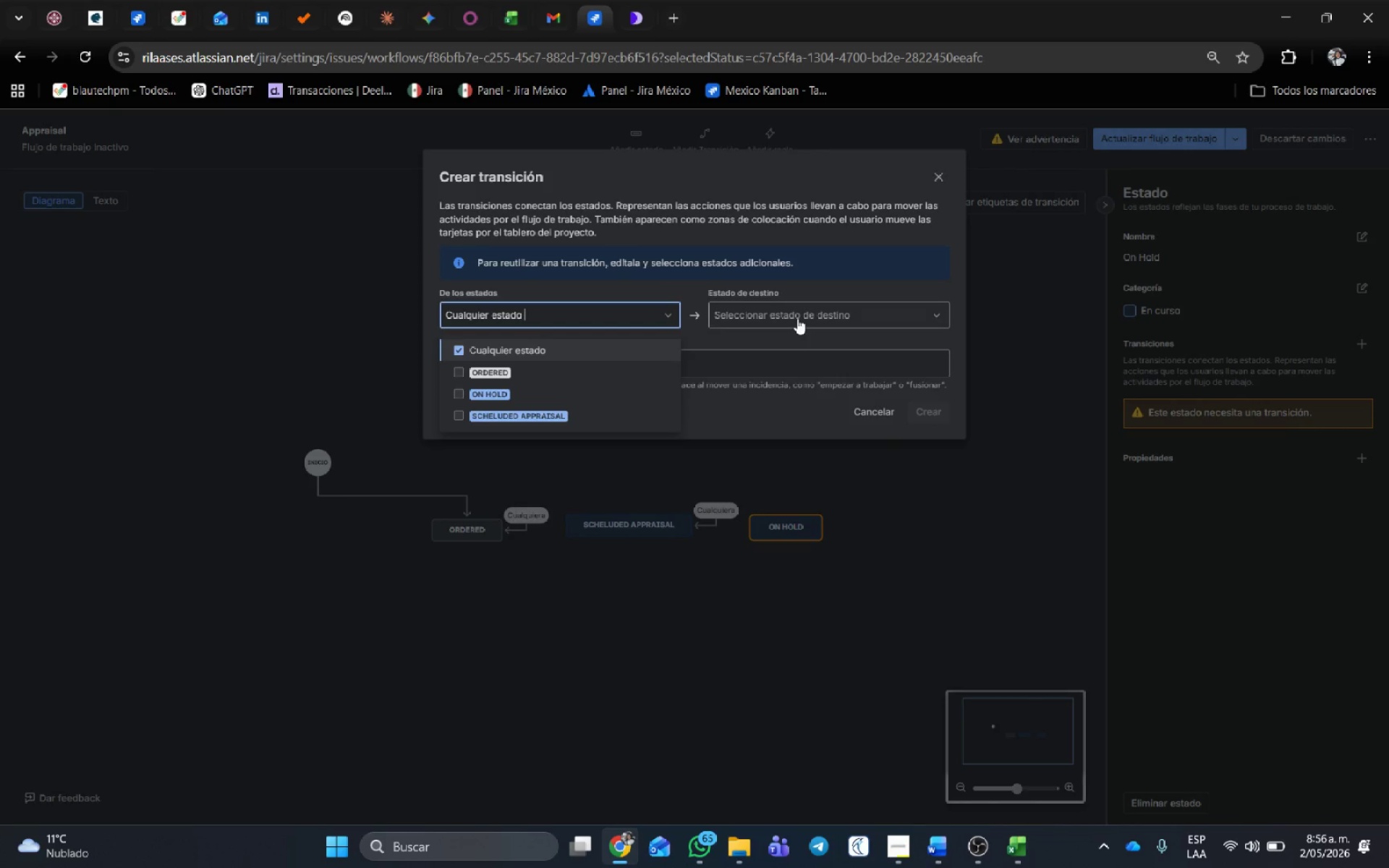 
left_click([797, 318])
 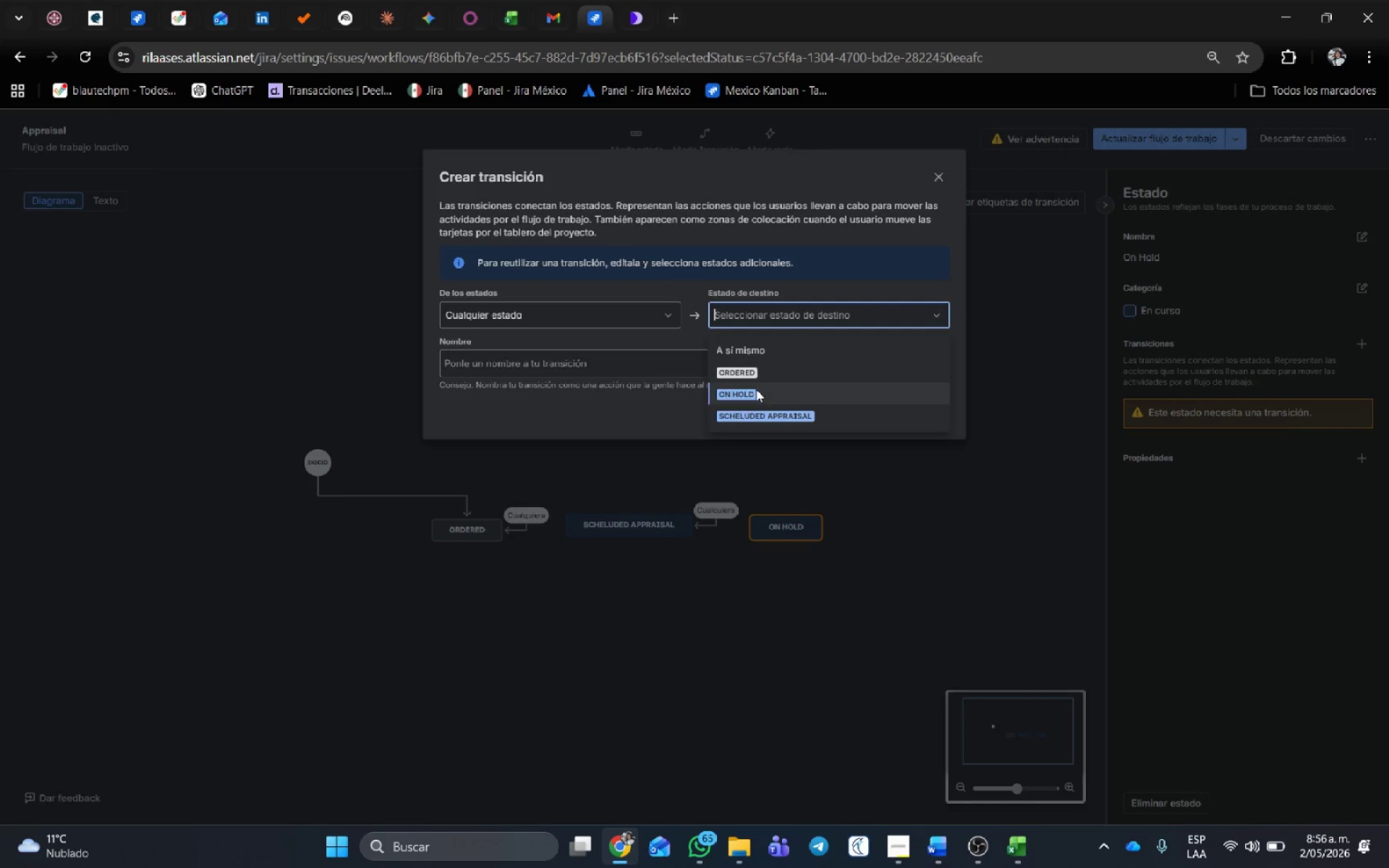 
left_click([752, 396])
 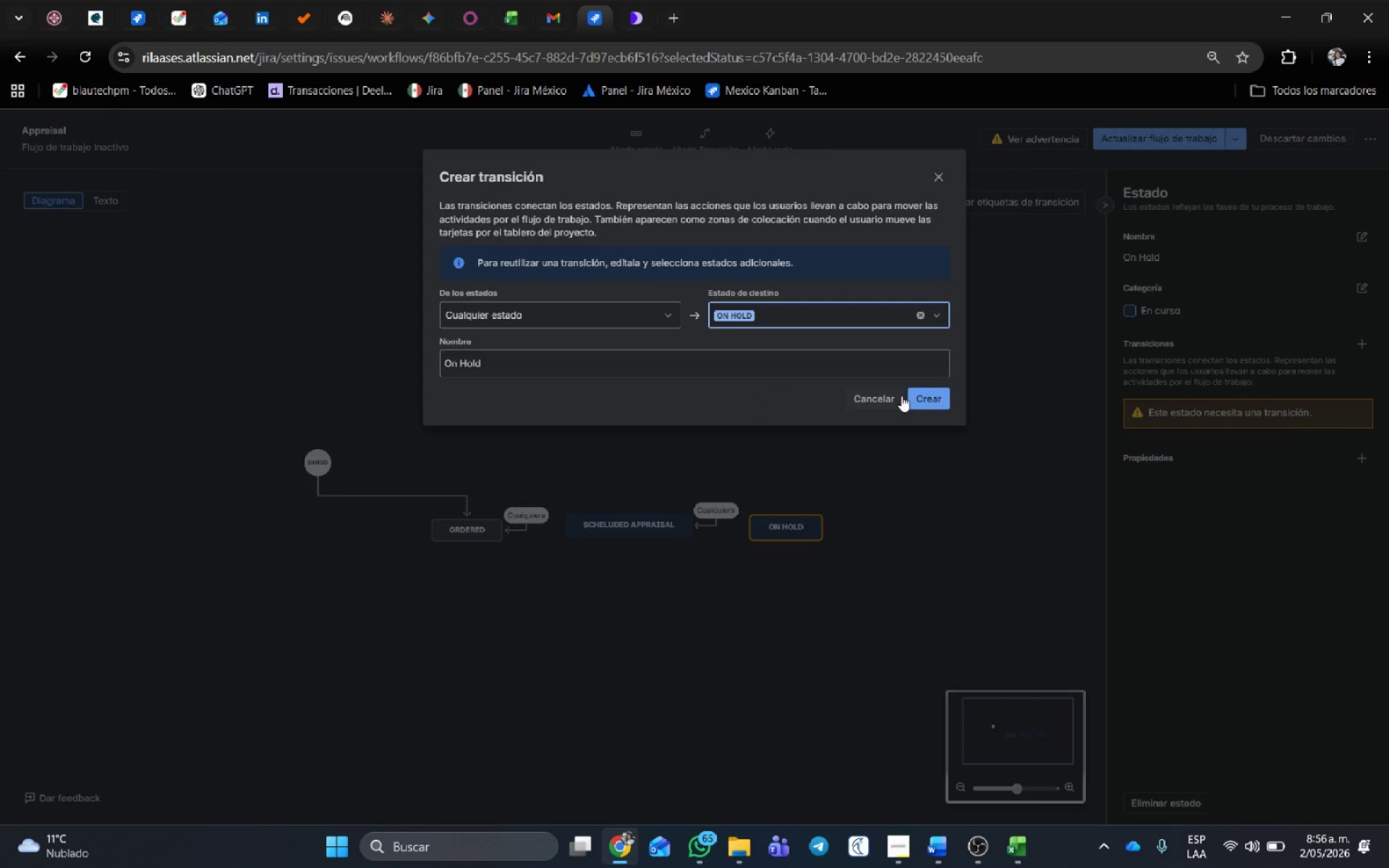 
left_click([927, 404])
 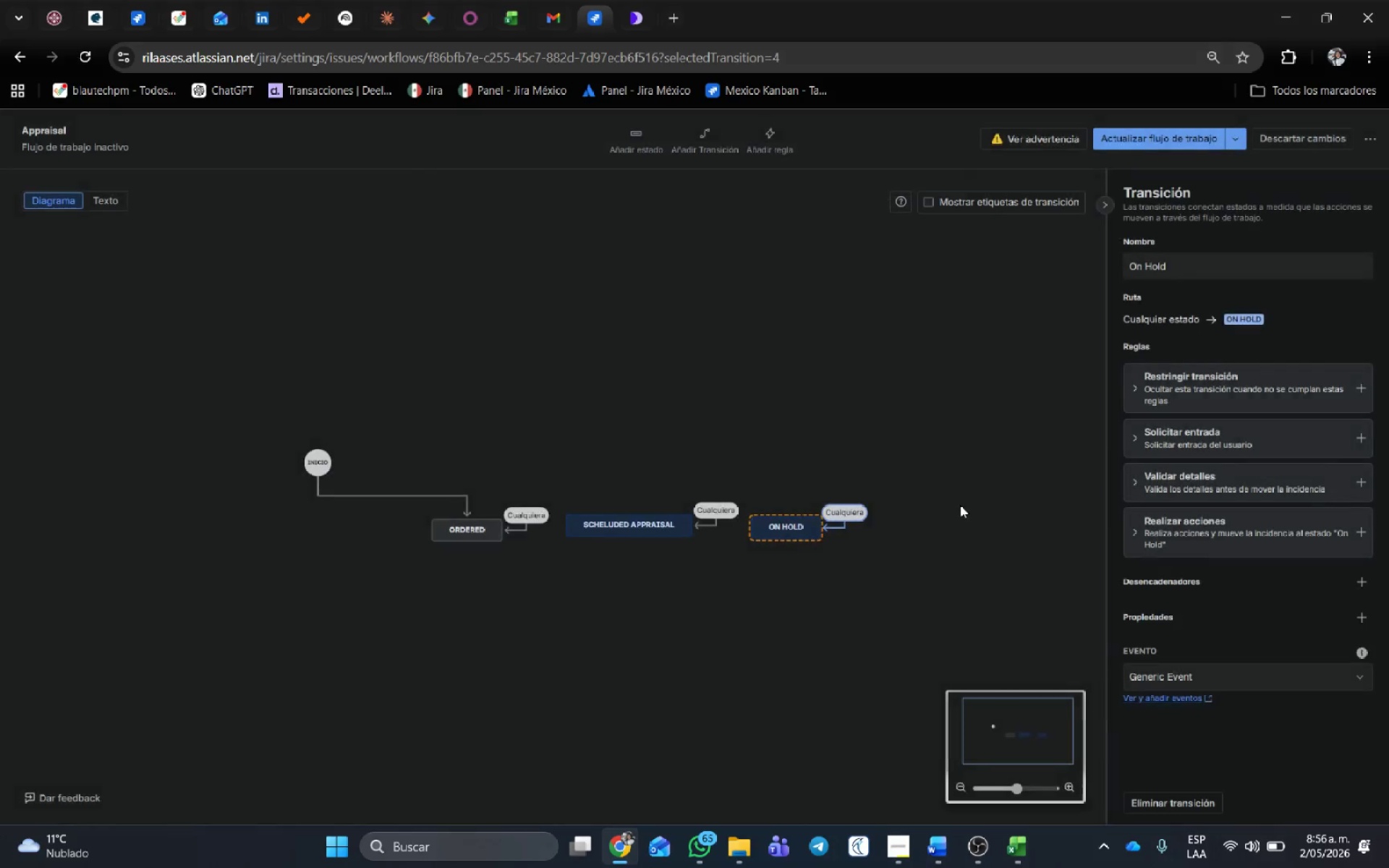 
left_click_drag(start_coordinate=[960, 504], to_coordinate=[441, 497])
 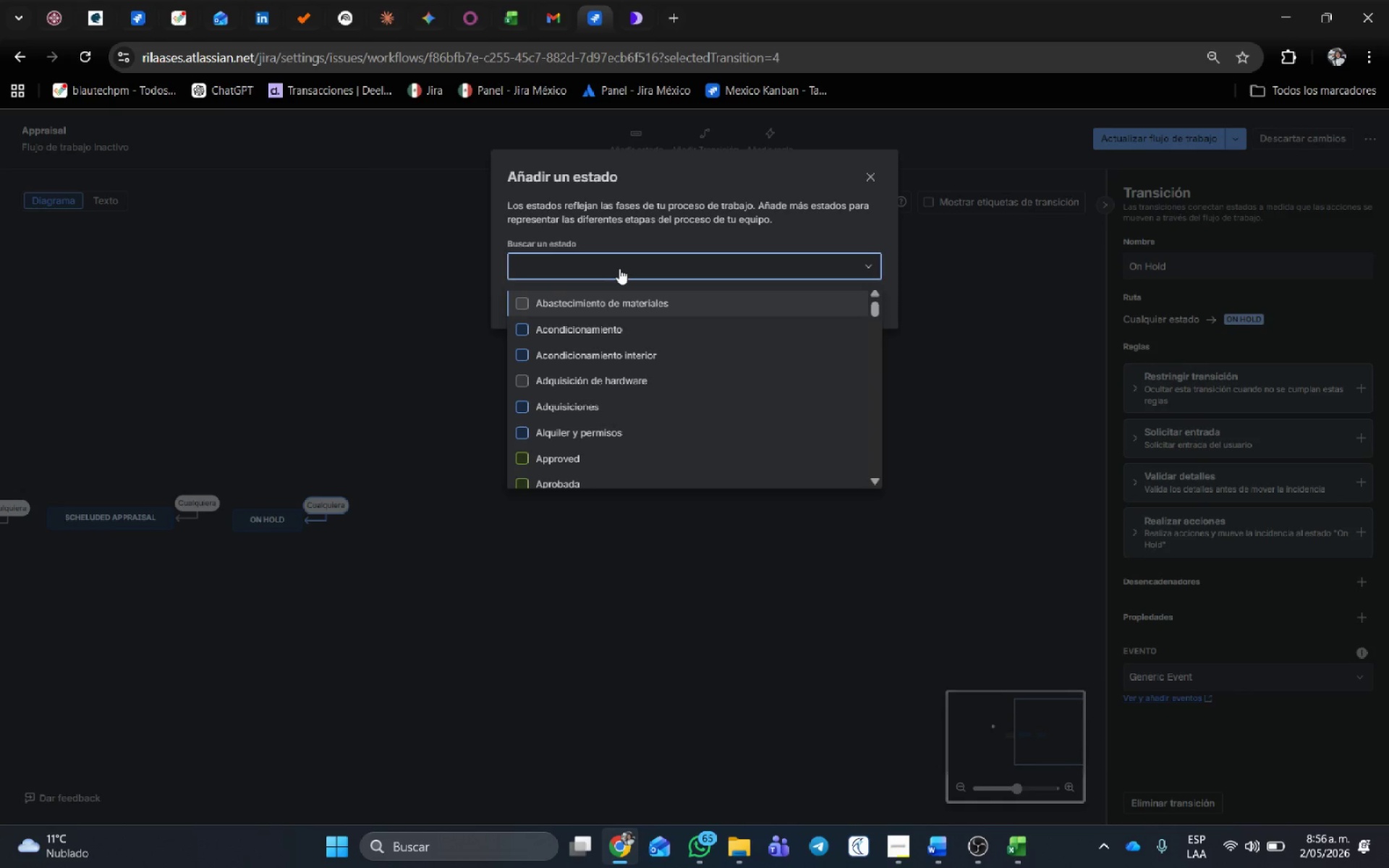 
type(Evaluation)
 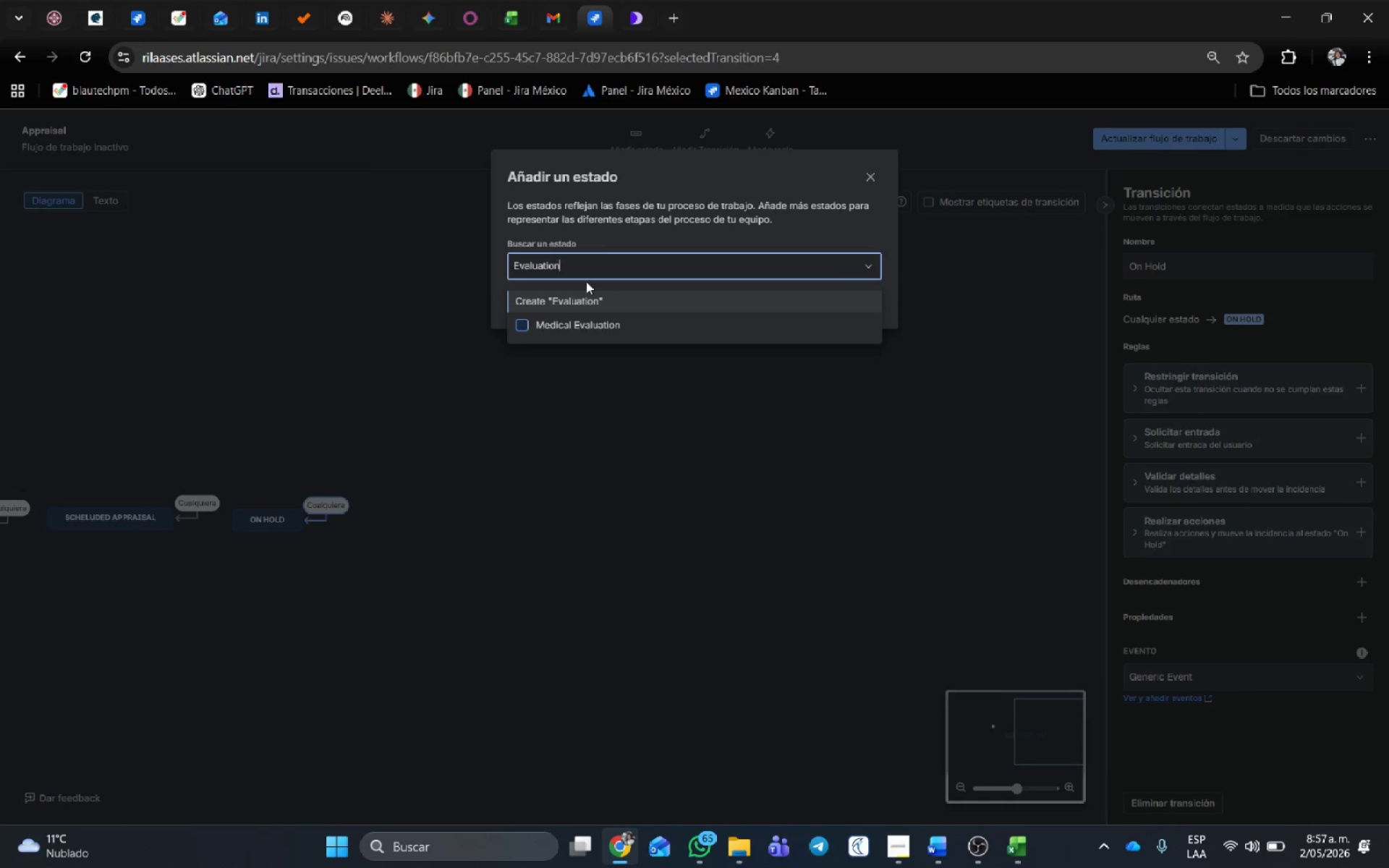 
left_click([572, 295])
 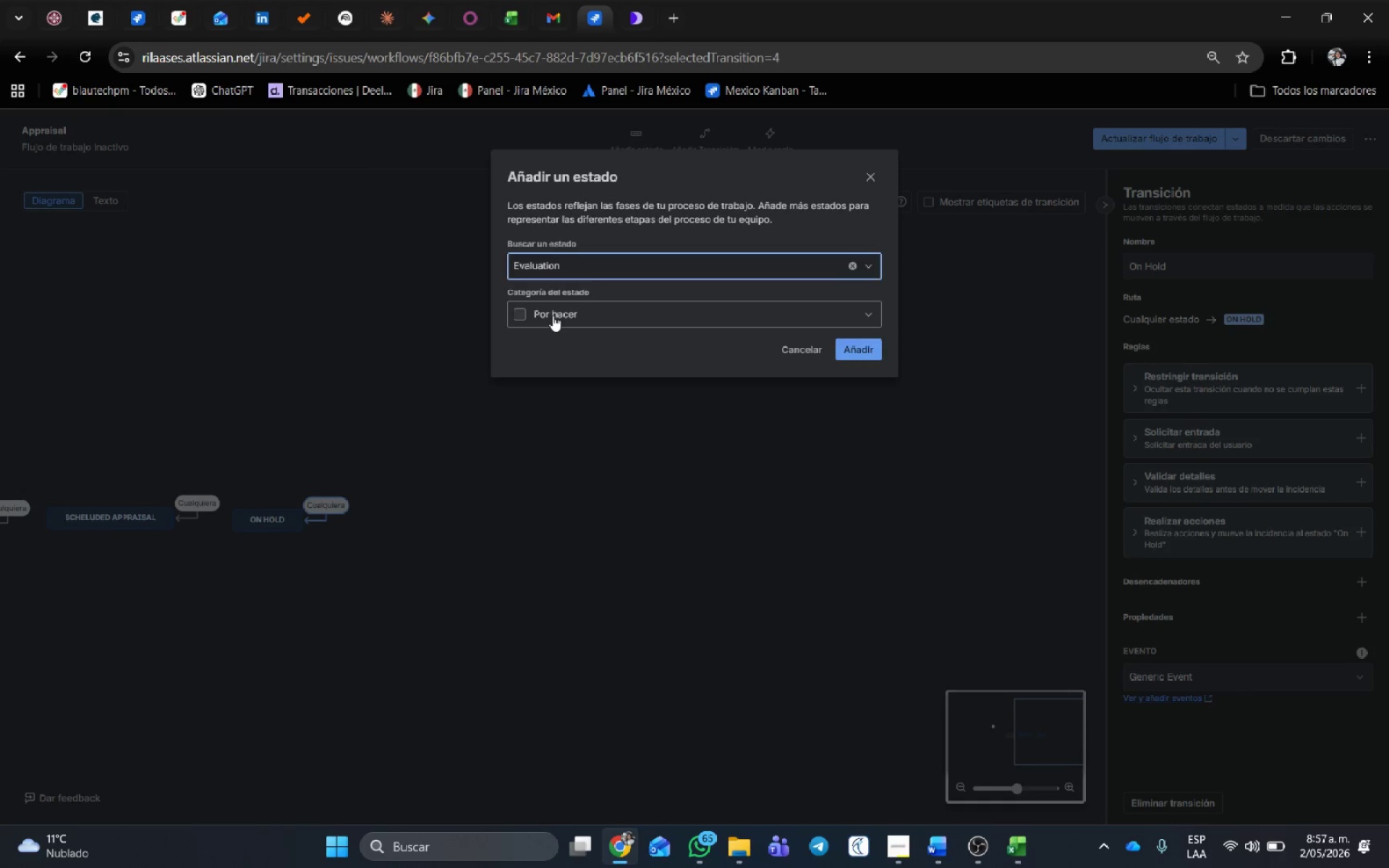 
left_click([553, 315])
 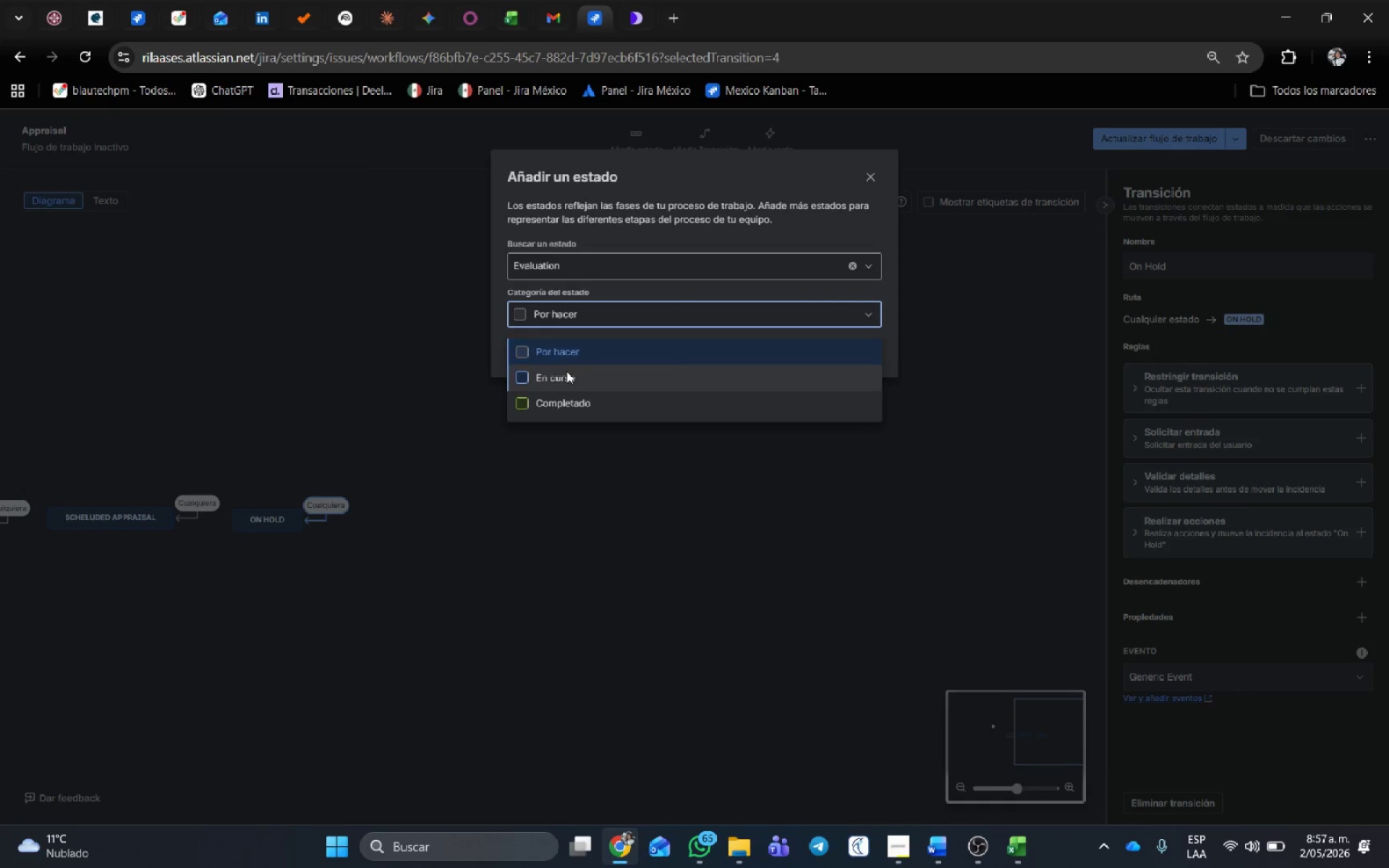 
left_click([566, 371])
 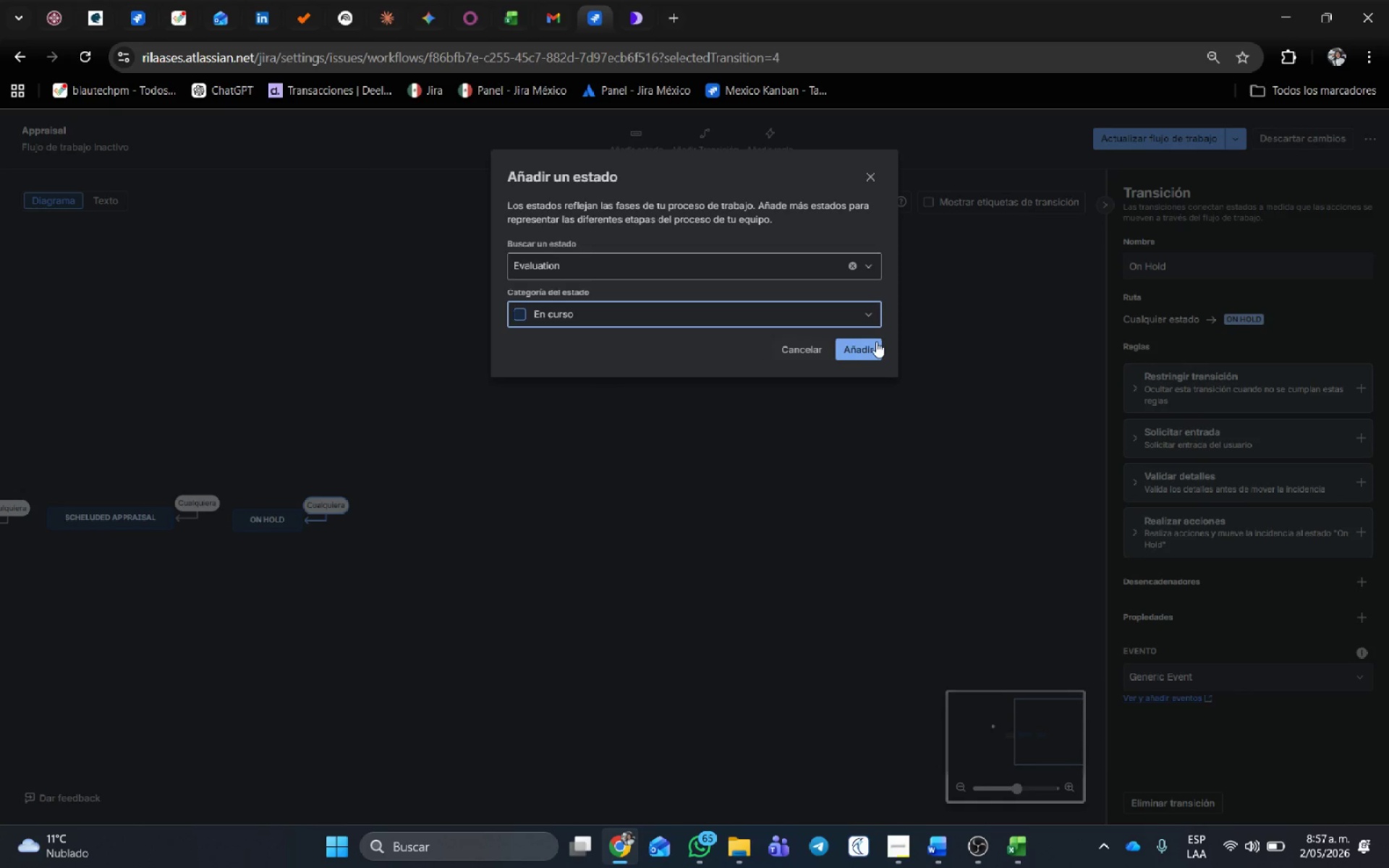 
left_click([877, 349])
 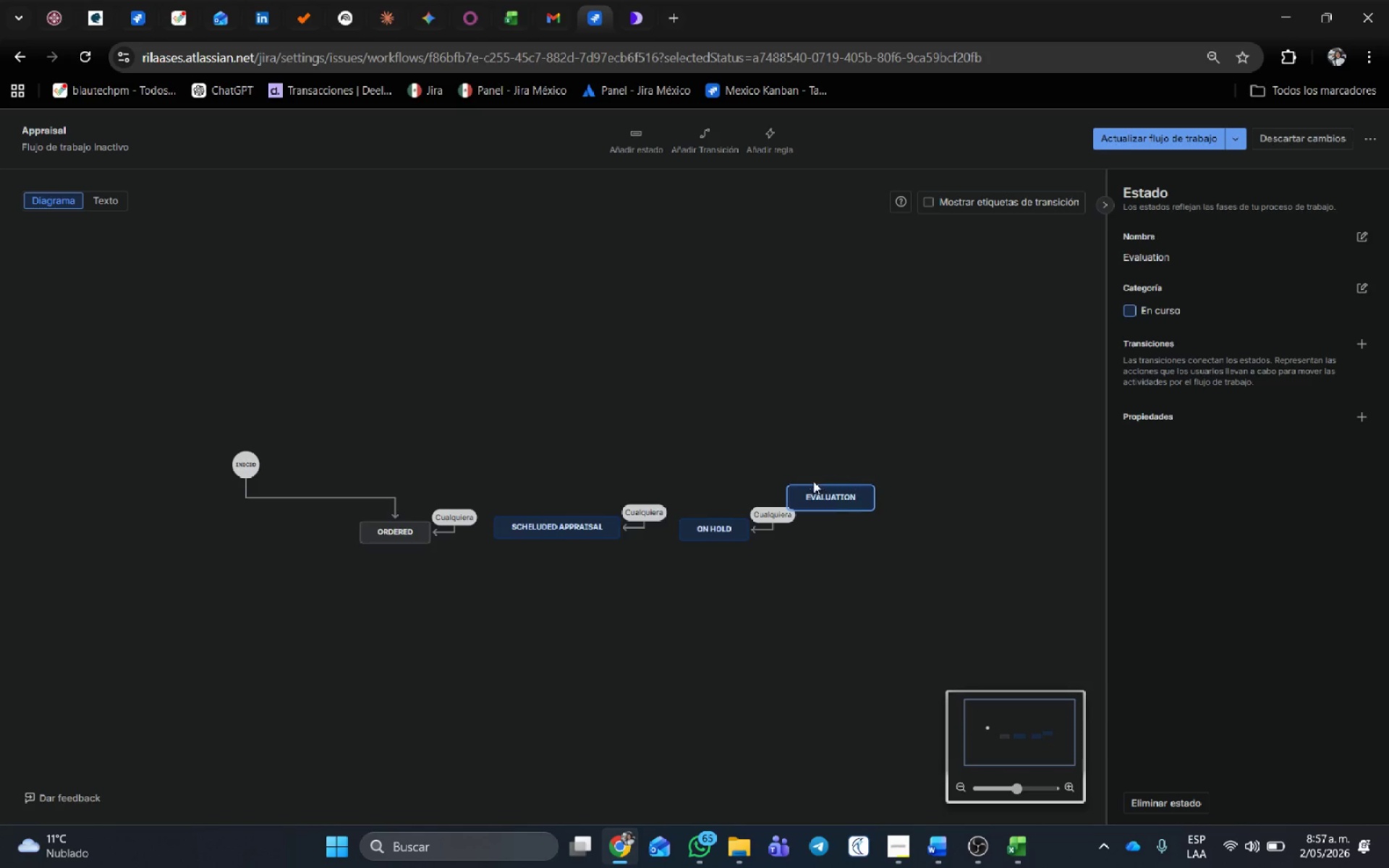 
left_click_drag(start_coordinate=[825, 493], to_coordinate=[850, 525])
 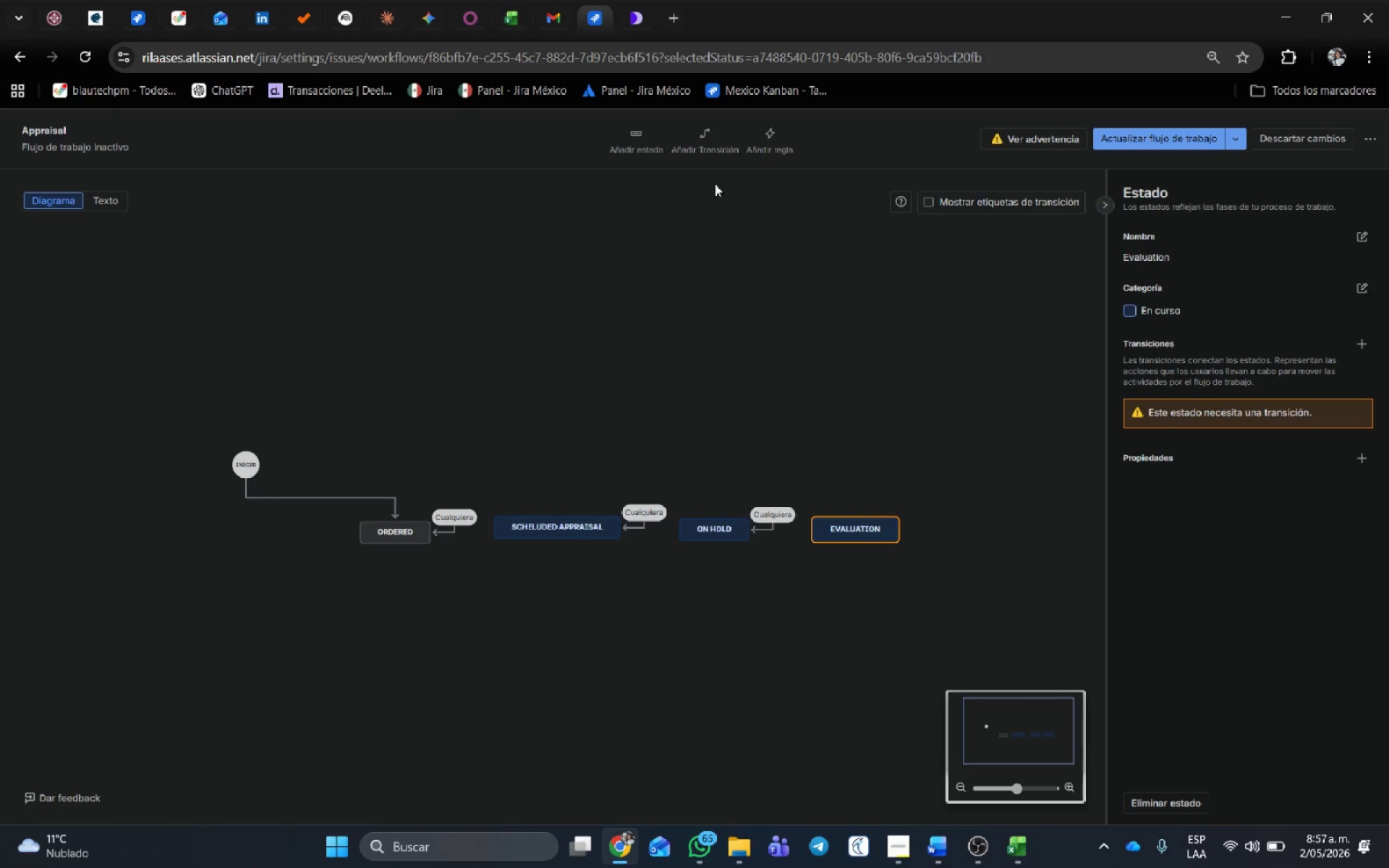 
left_click([726, 135])
 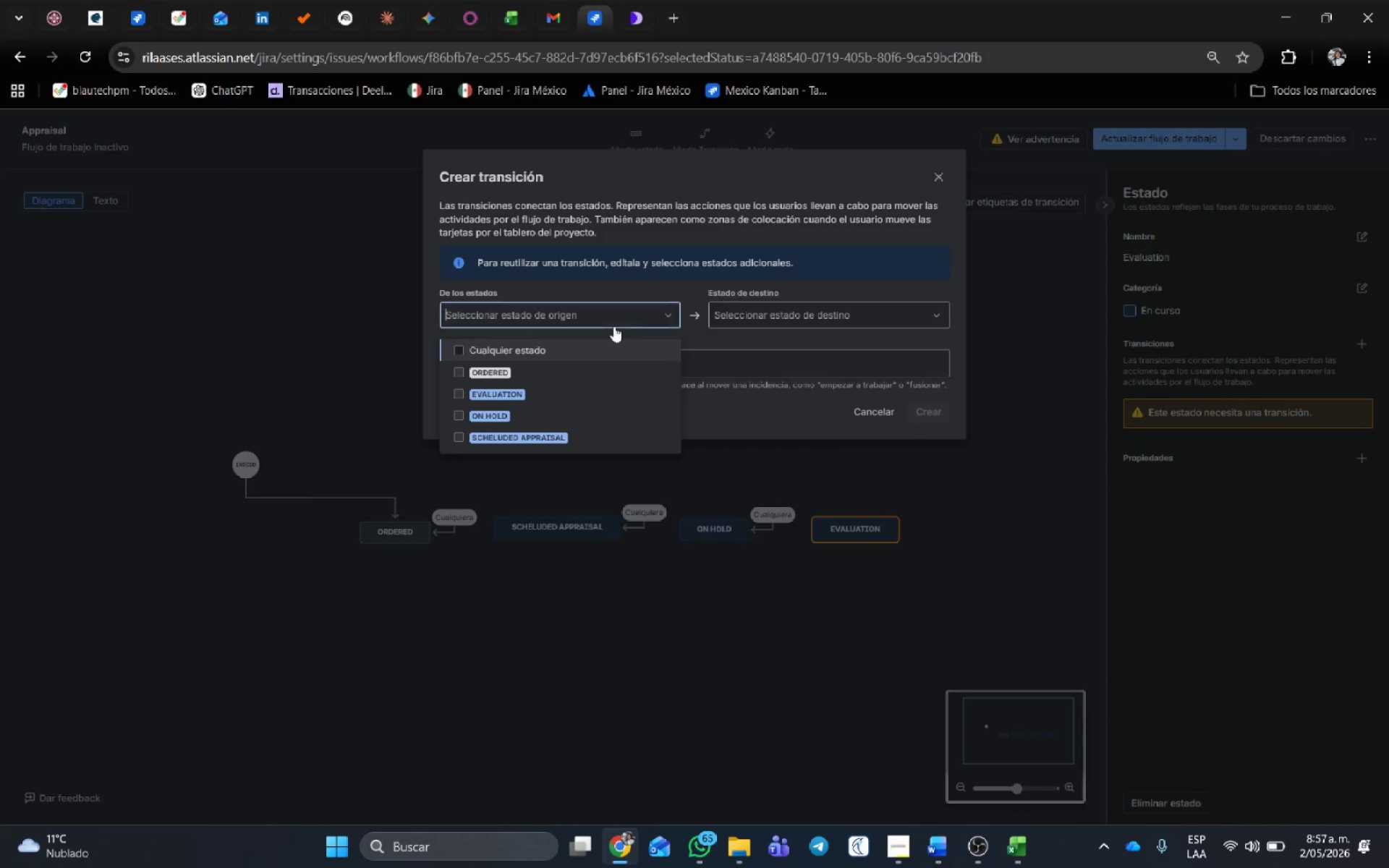 
double_click([589, 349])
 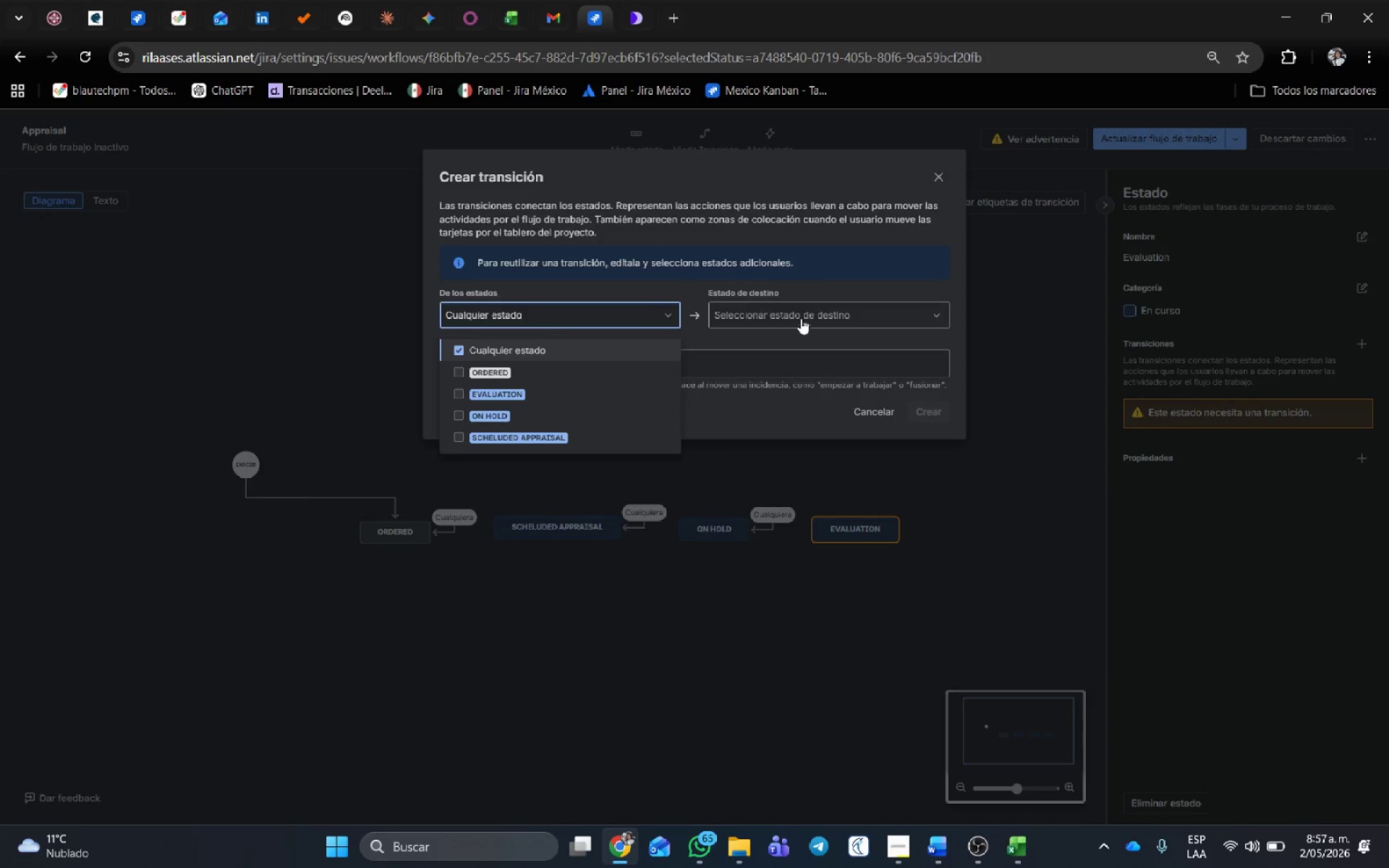 
triple_click([804, 315])
 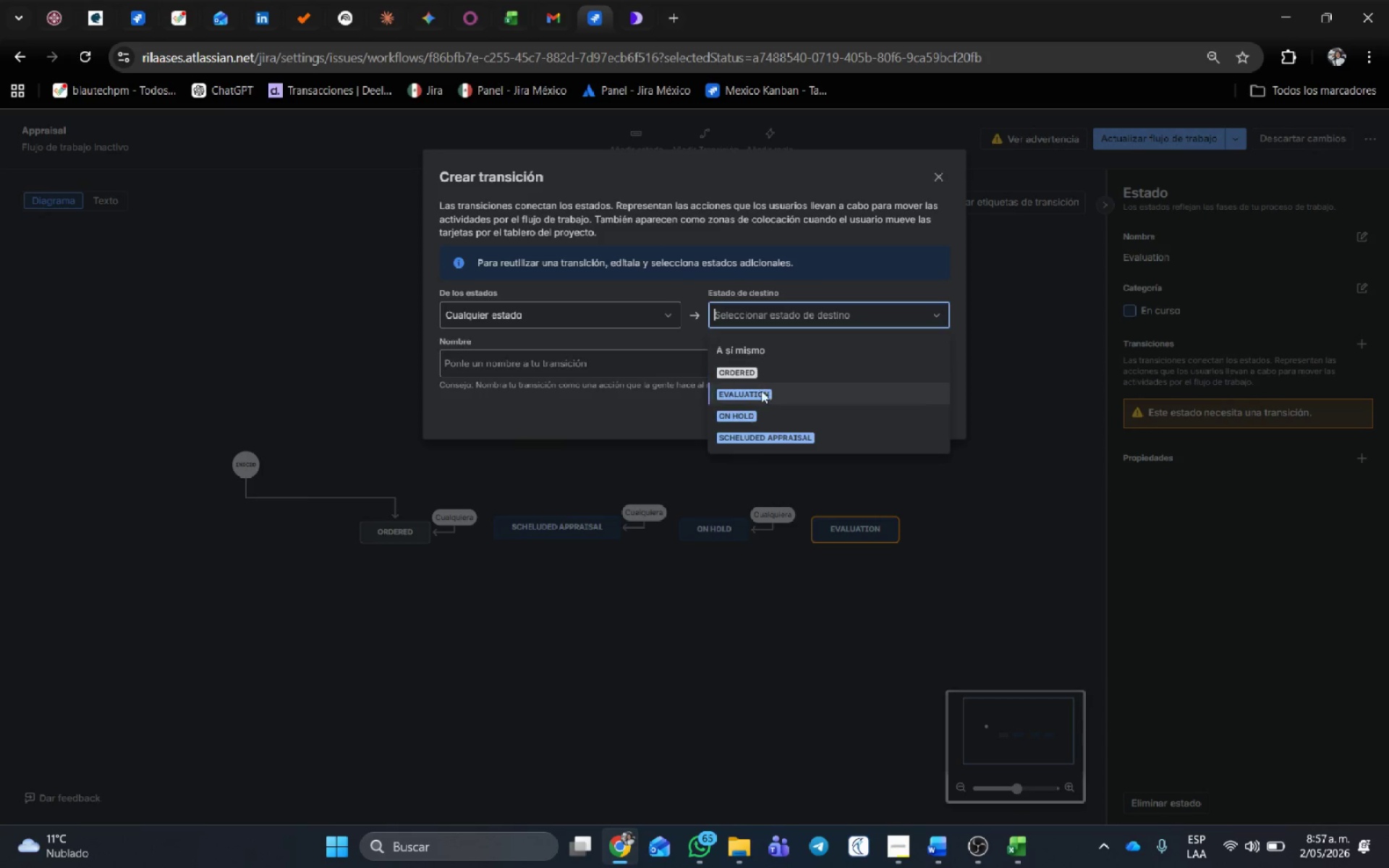 
left_click([760, 392])
 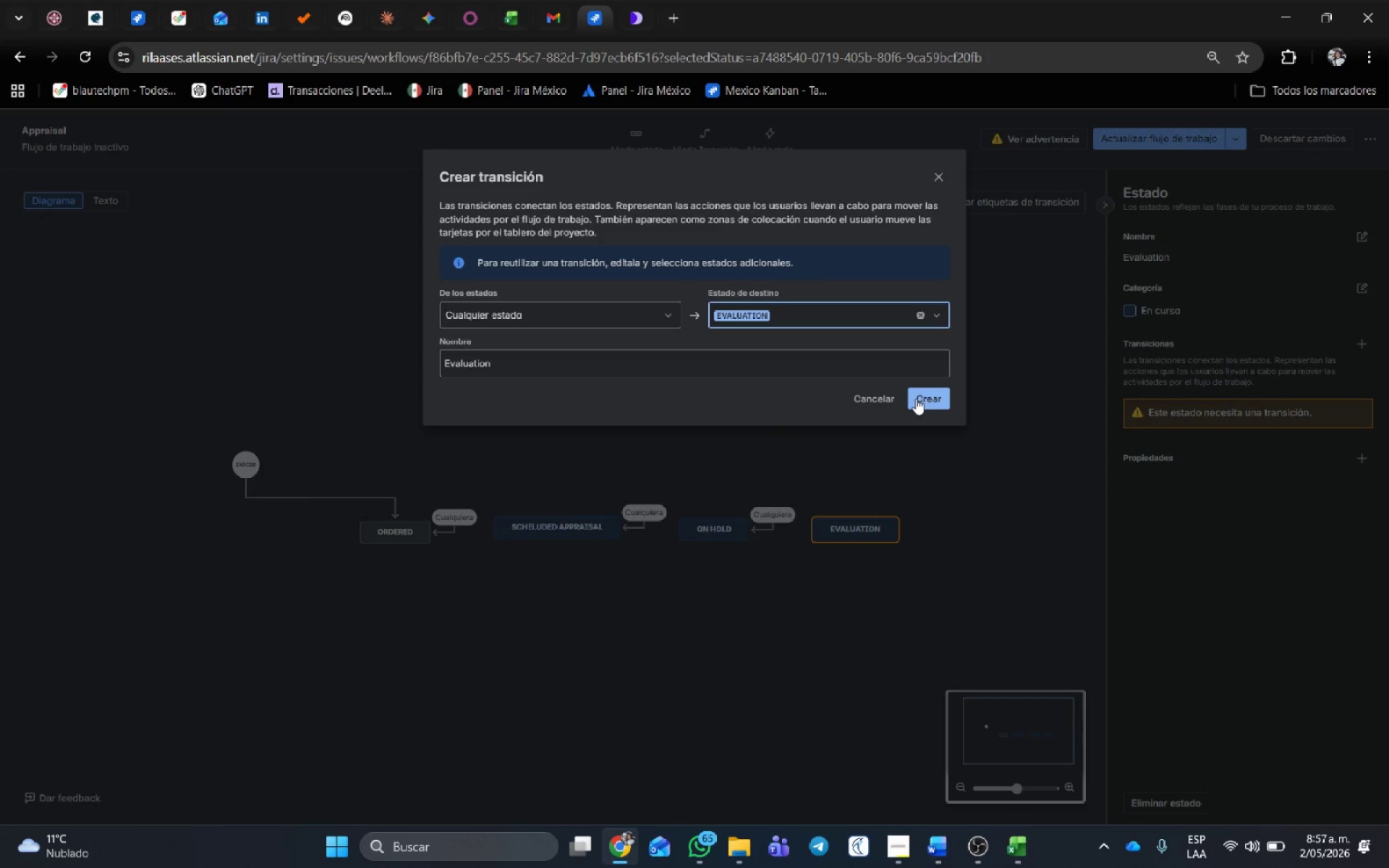 
left_click([921, 399])
 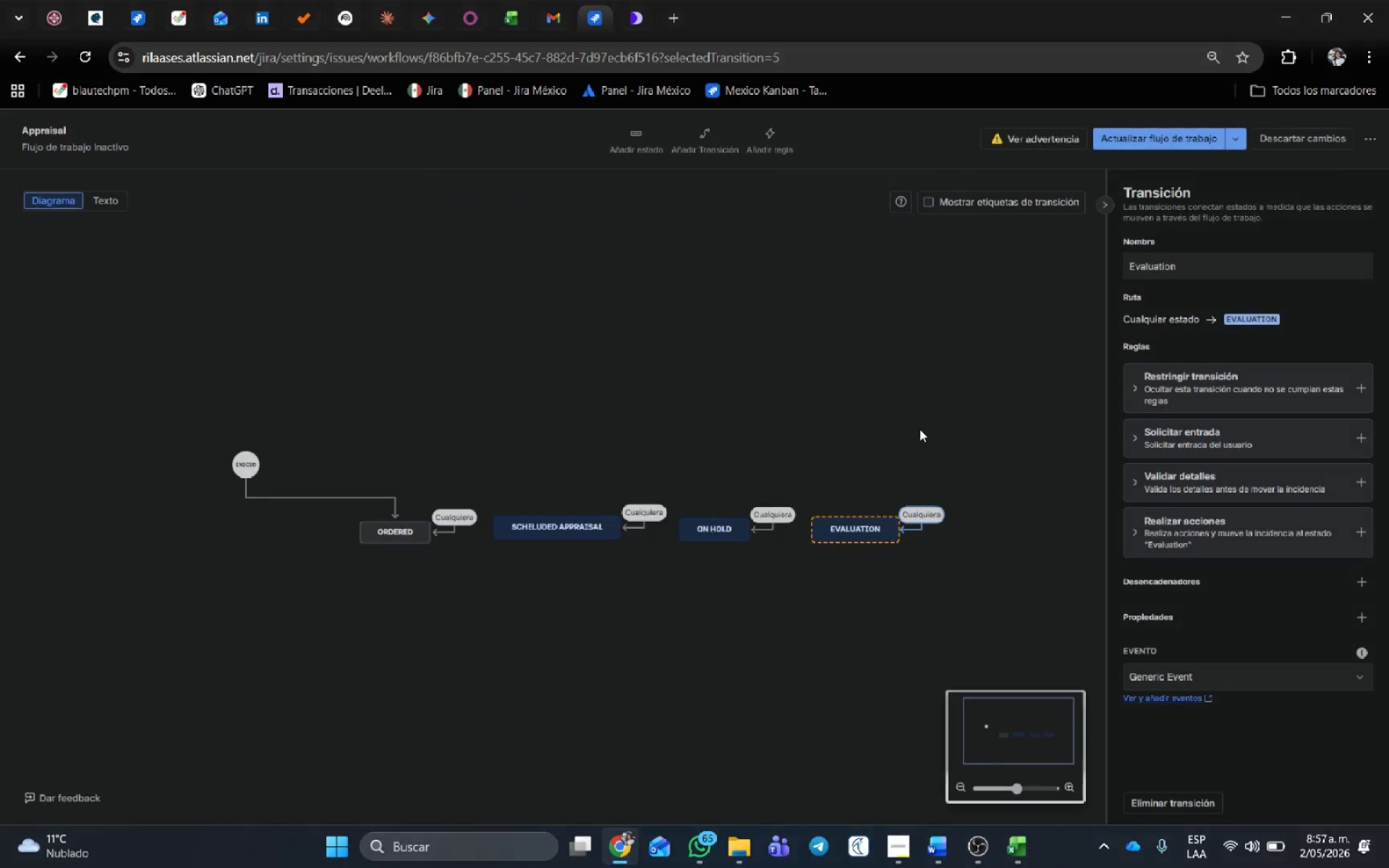 
left_click_drag(start_coordinate=[920, 425], to_coordinate=[286, 336])
 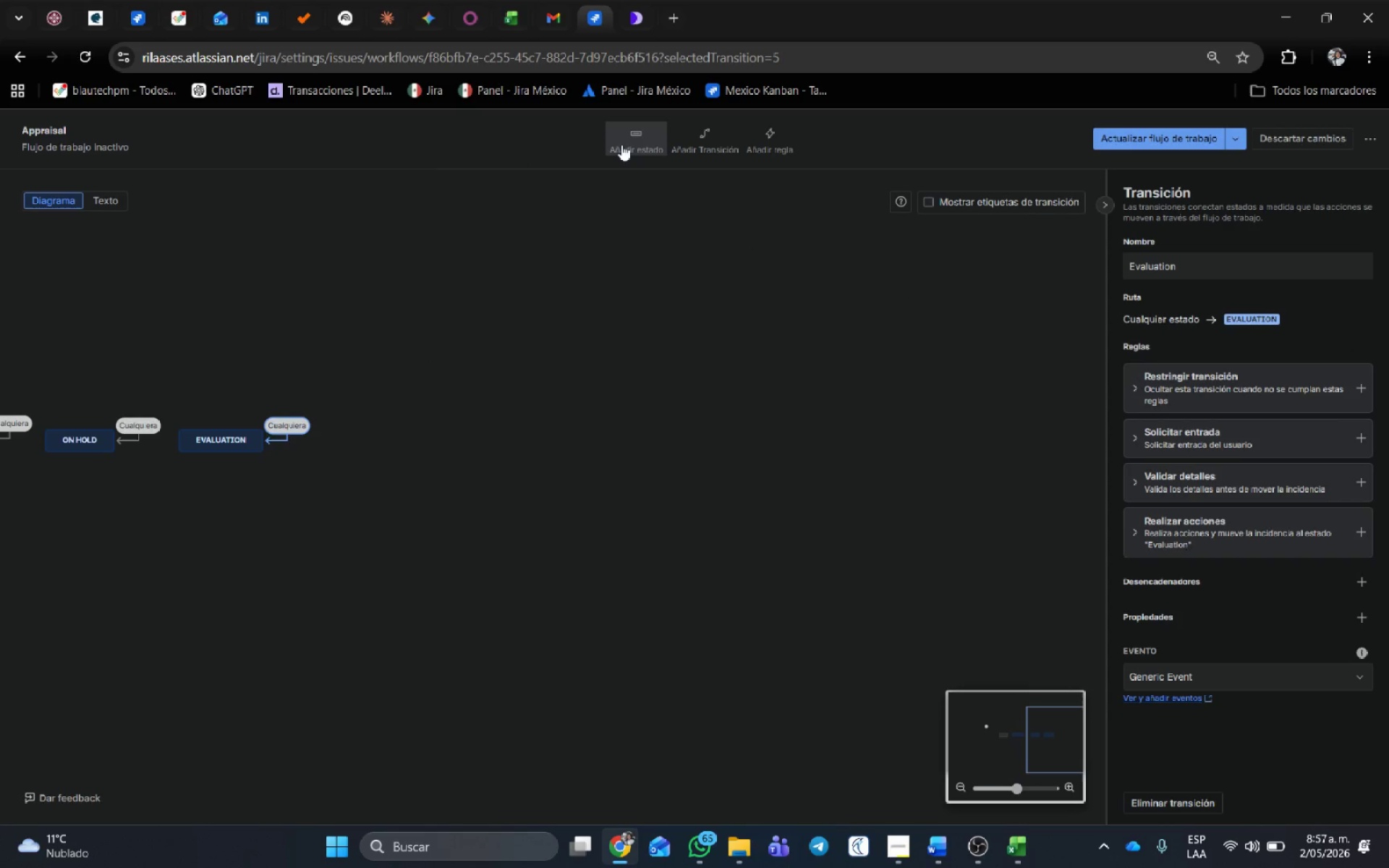 
left_click([634, 132])
 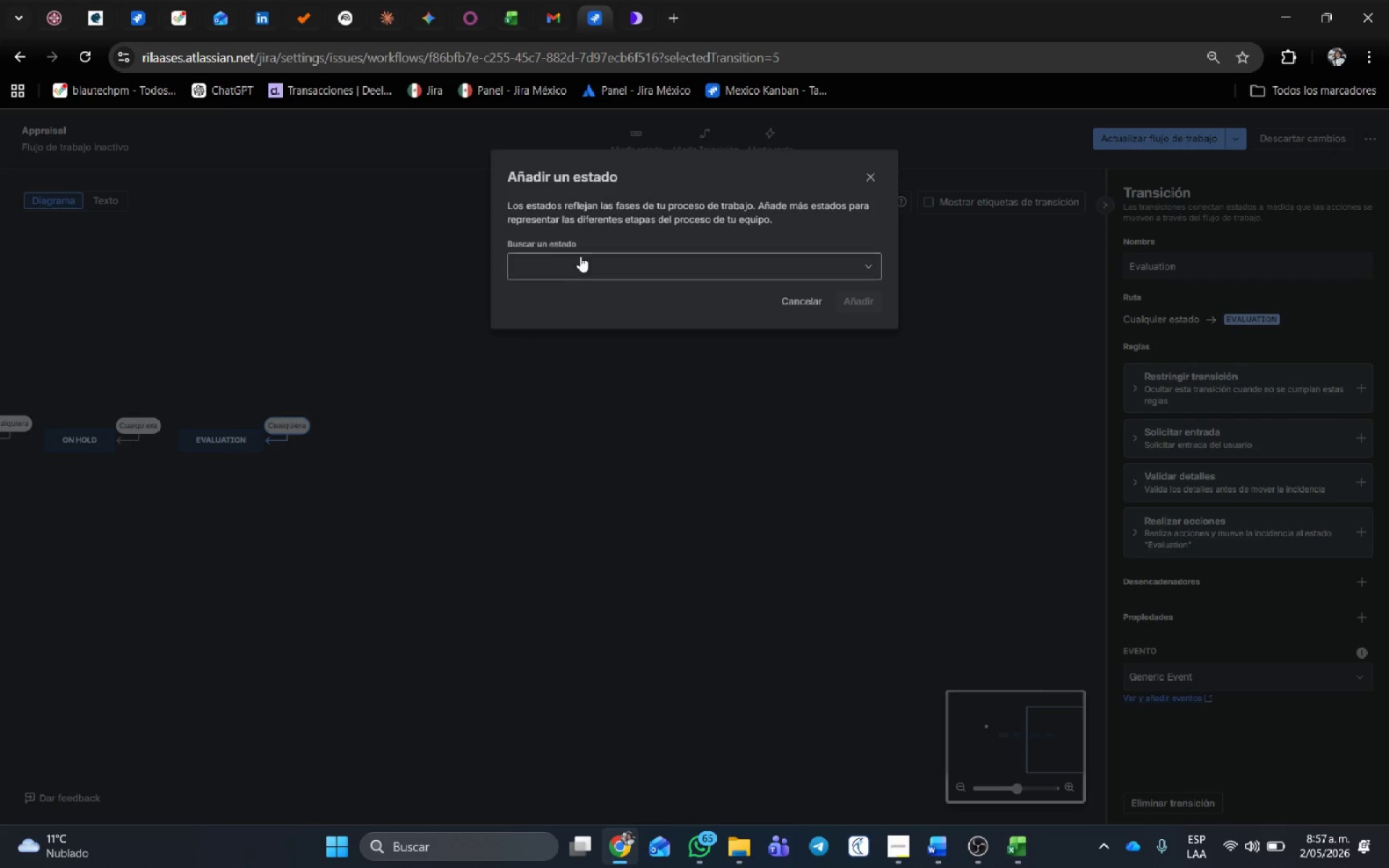 
left_click([582, 257])
 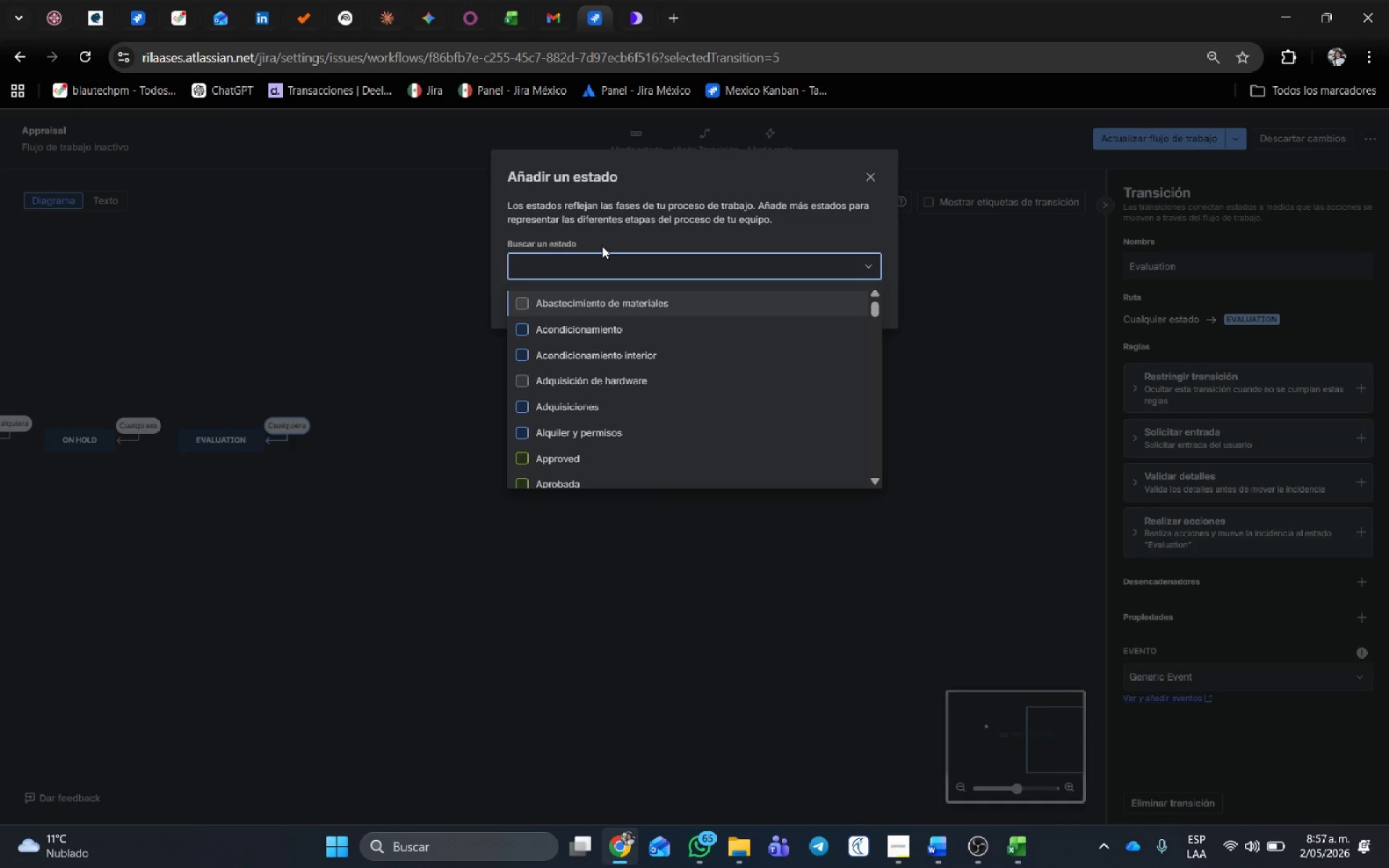 
wait(8.02)
 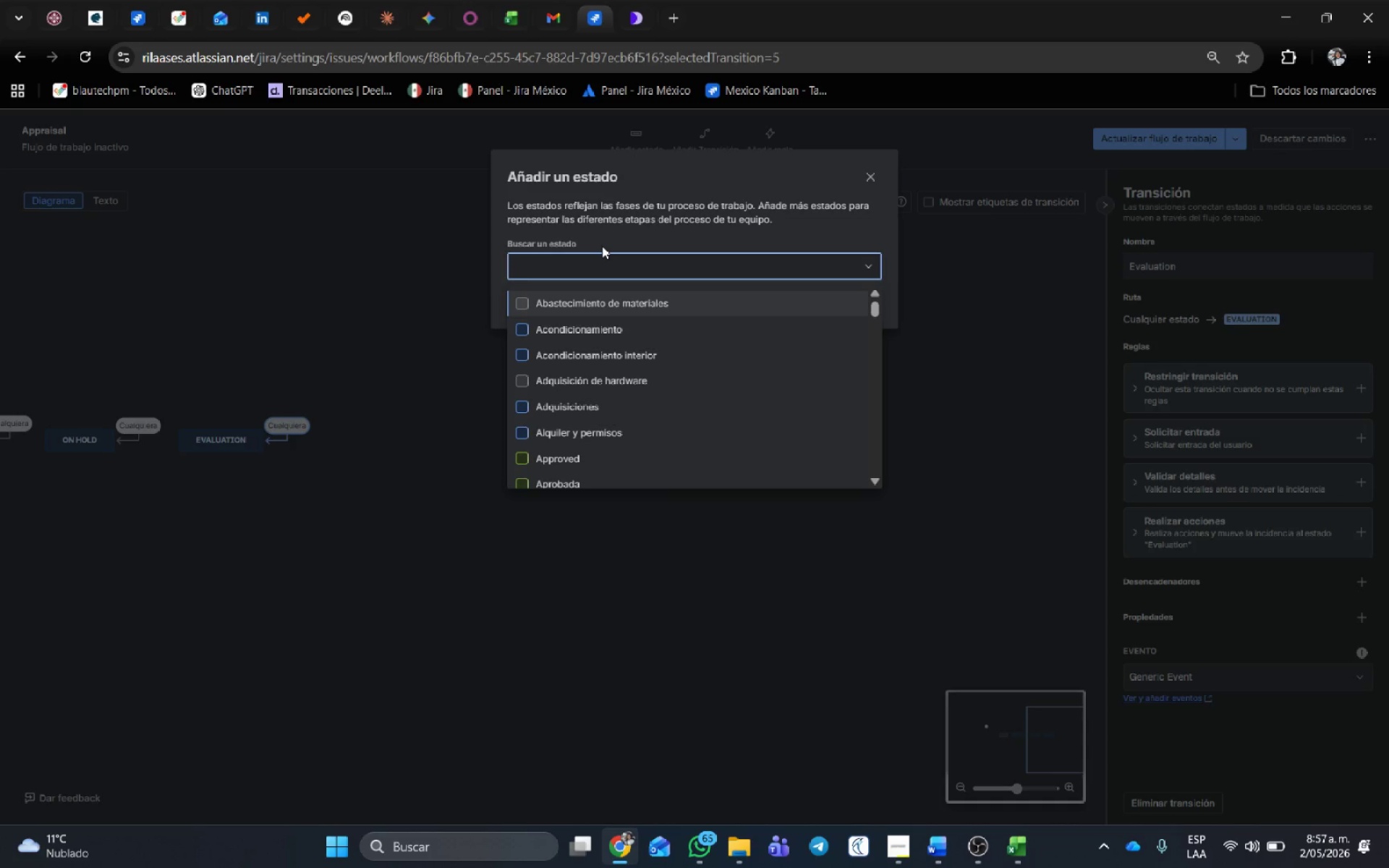 
type(Completed)
 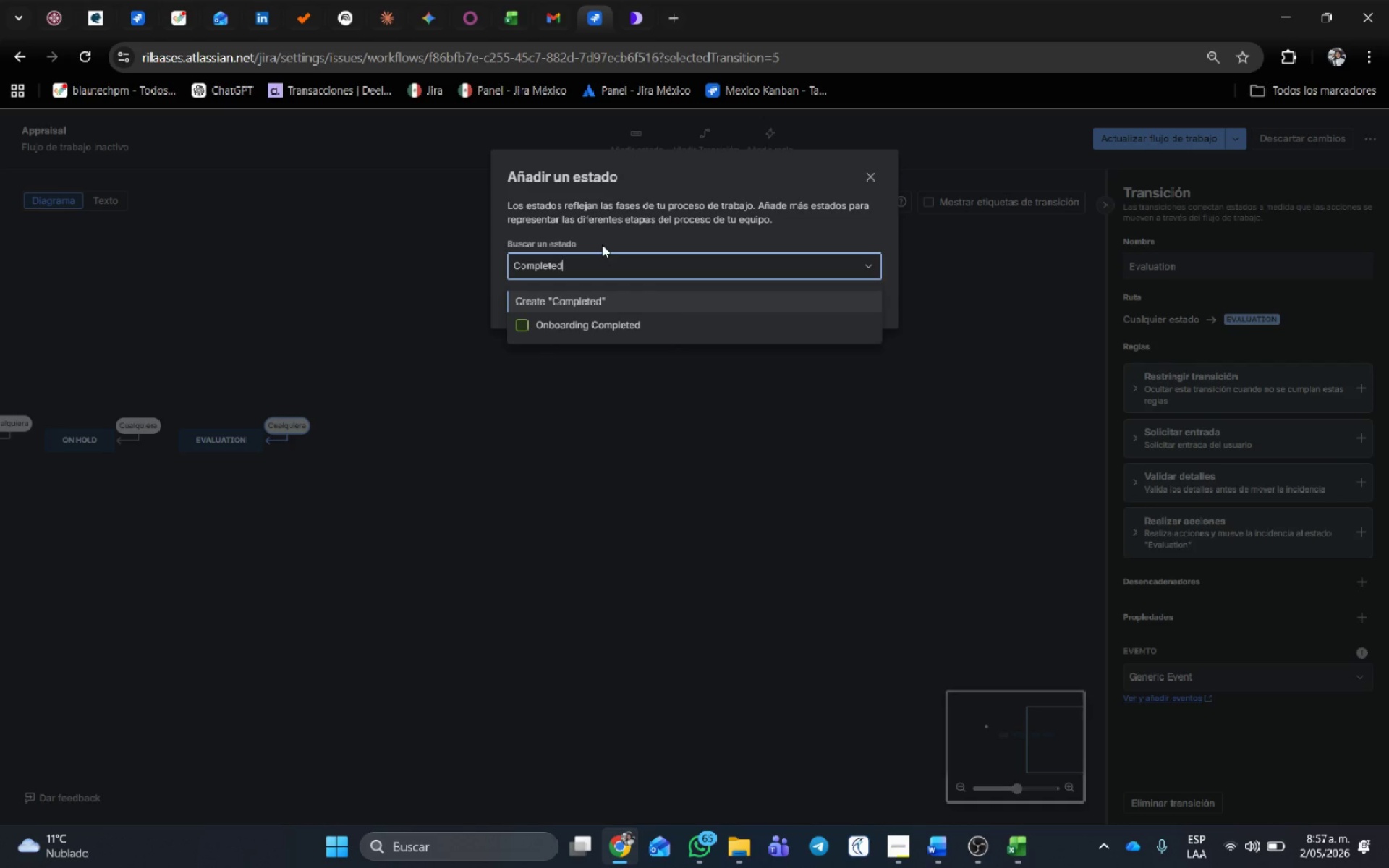 
left_click([603, 299])
 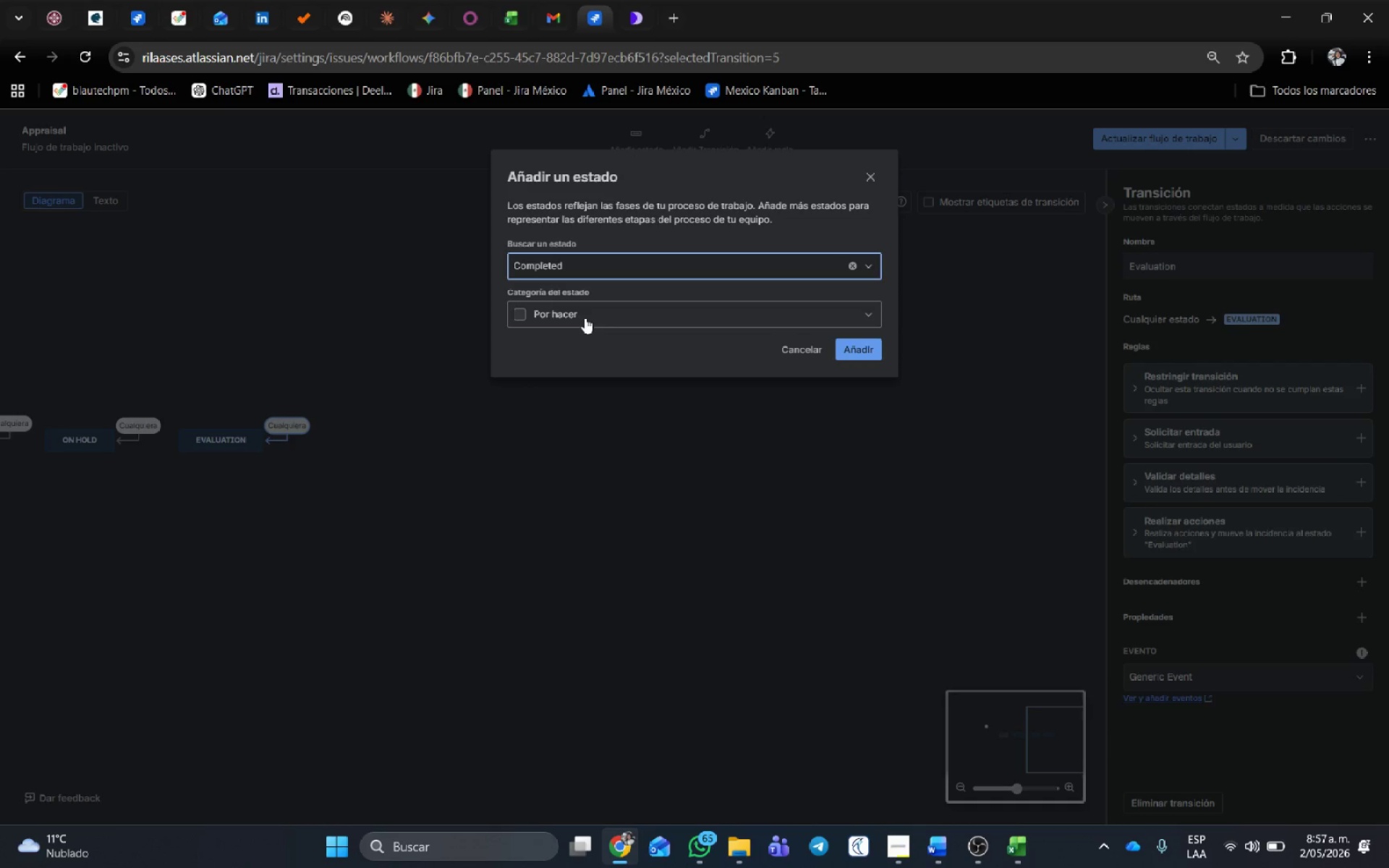 
left_click([585, 315])
 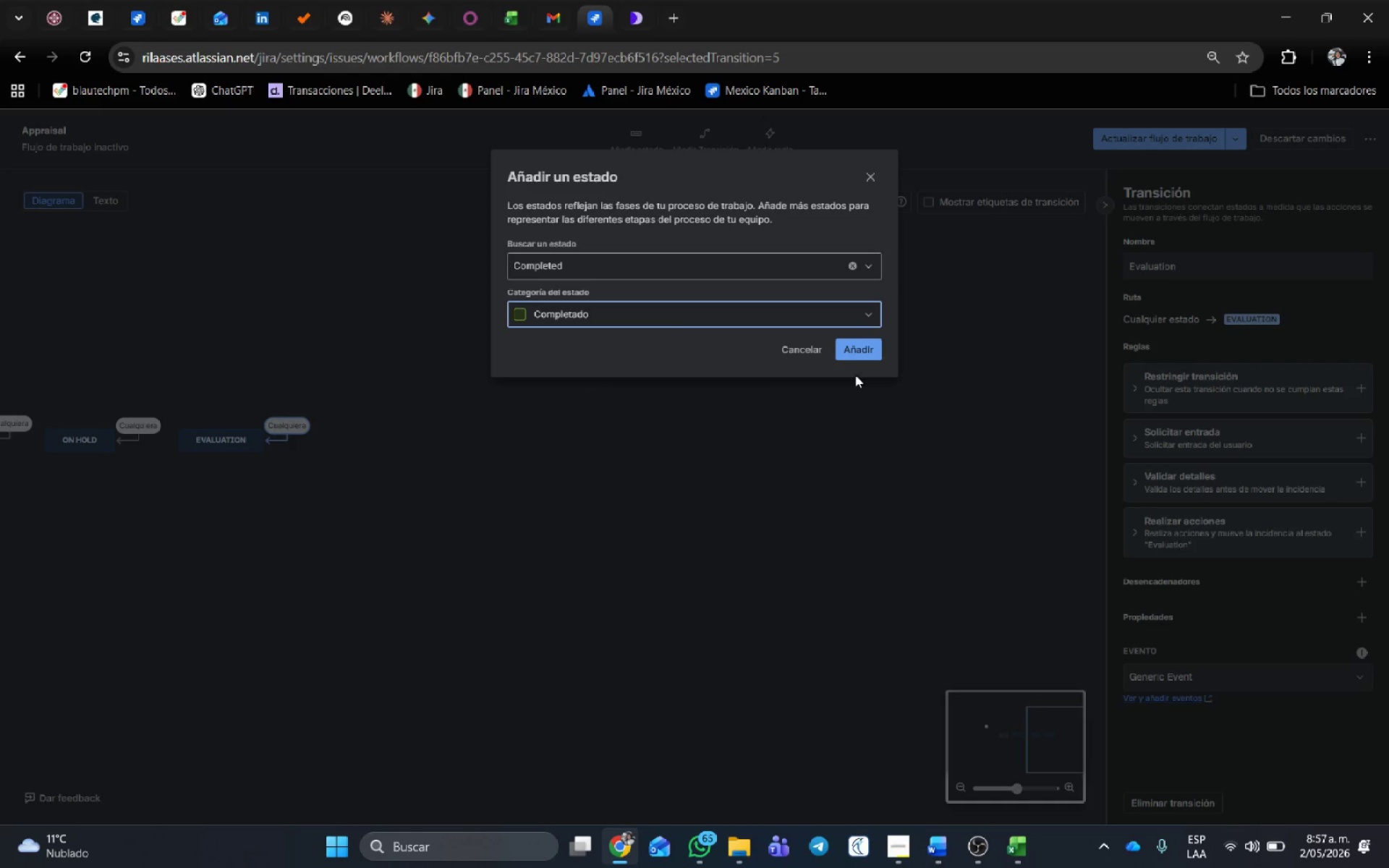 
left_click([859, 354])
 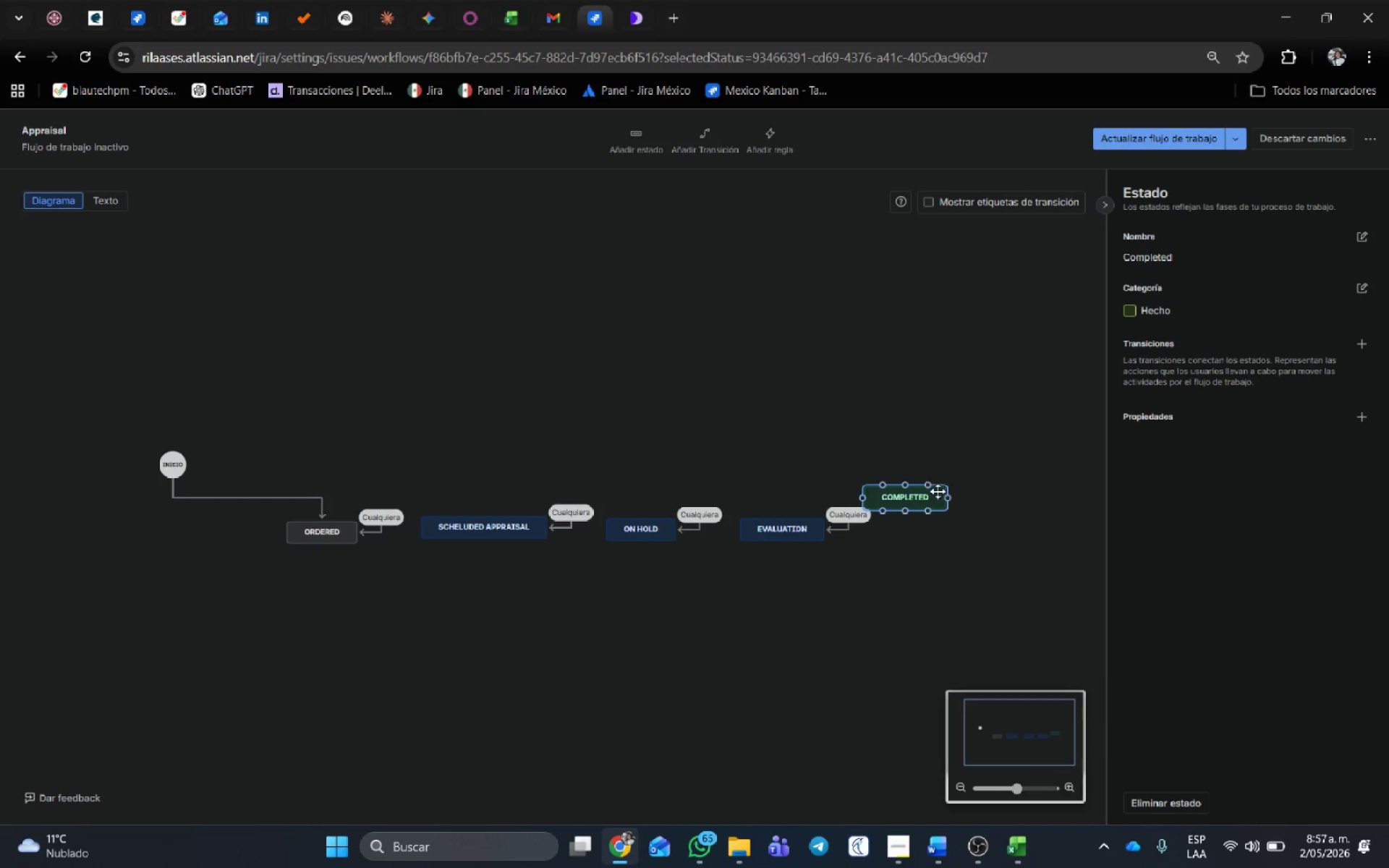 
left_click_drag(start_coordinate=[925, 498], to_coordinate=[959, 527])
 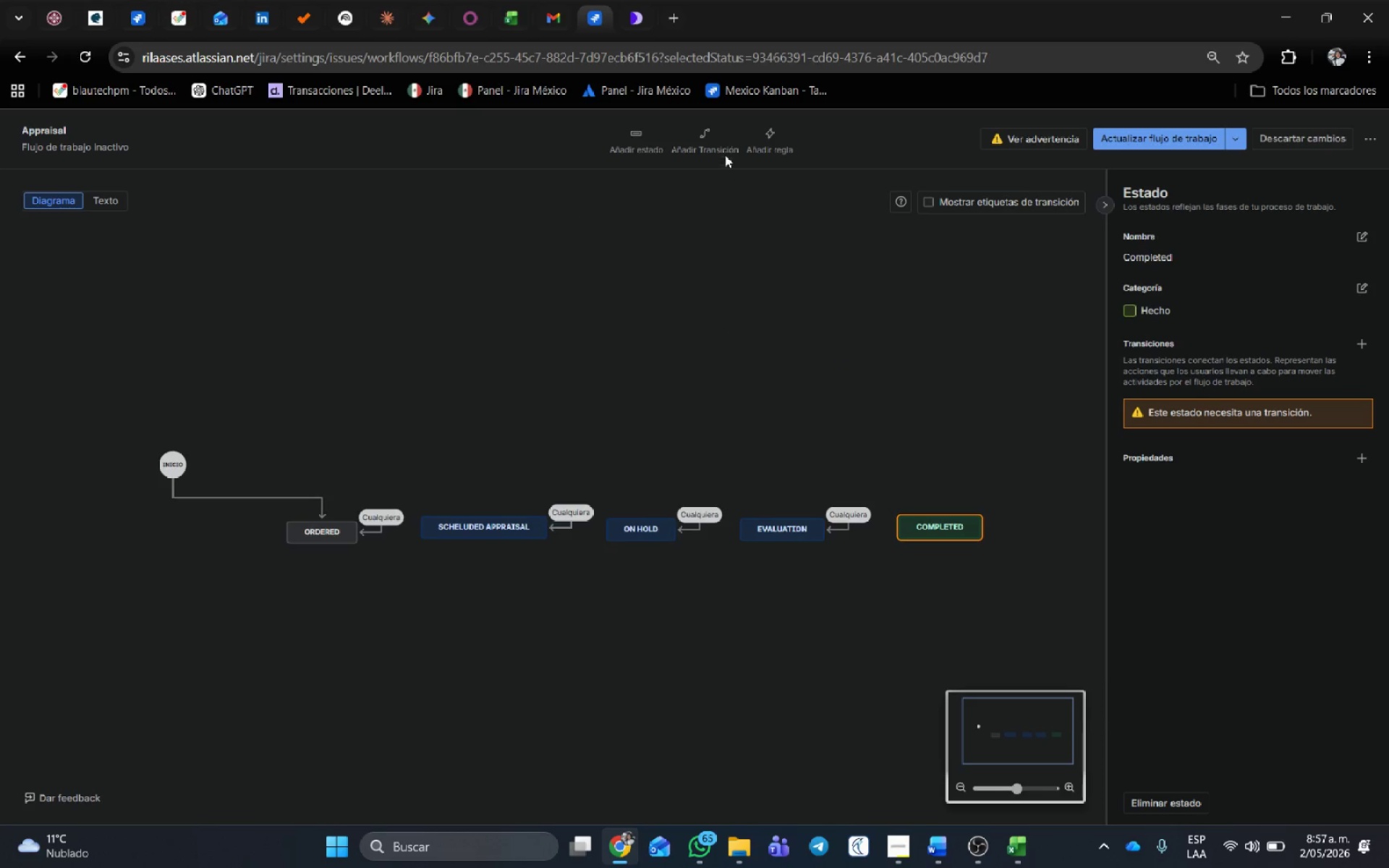 
left_click([721, 144])
 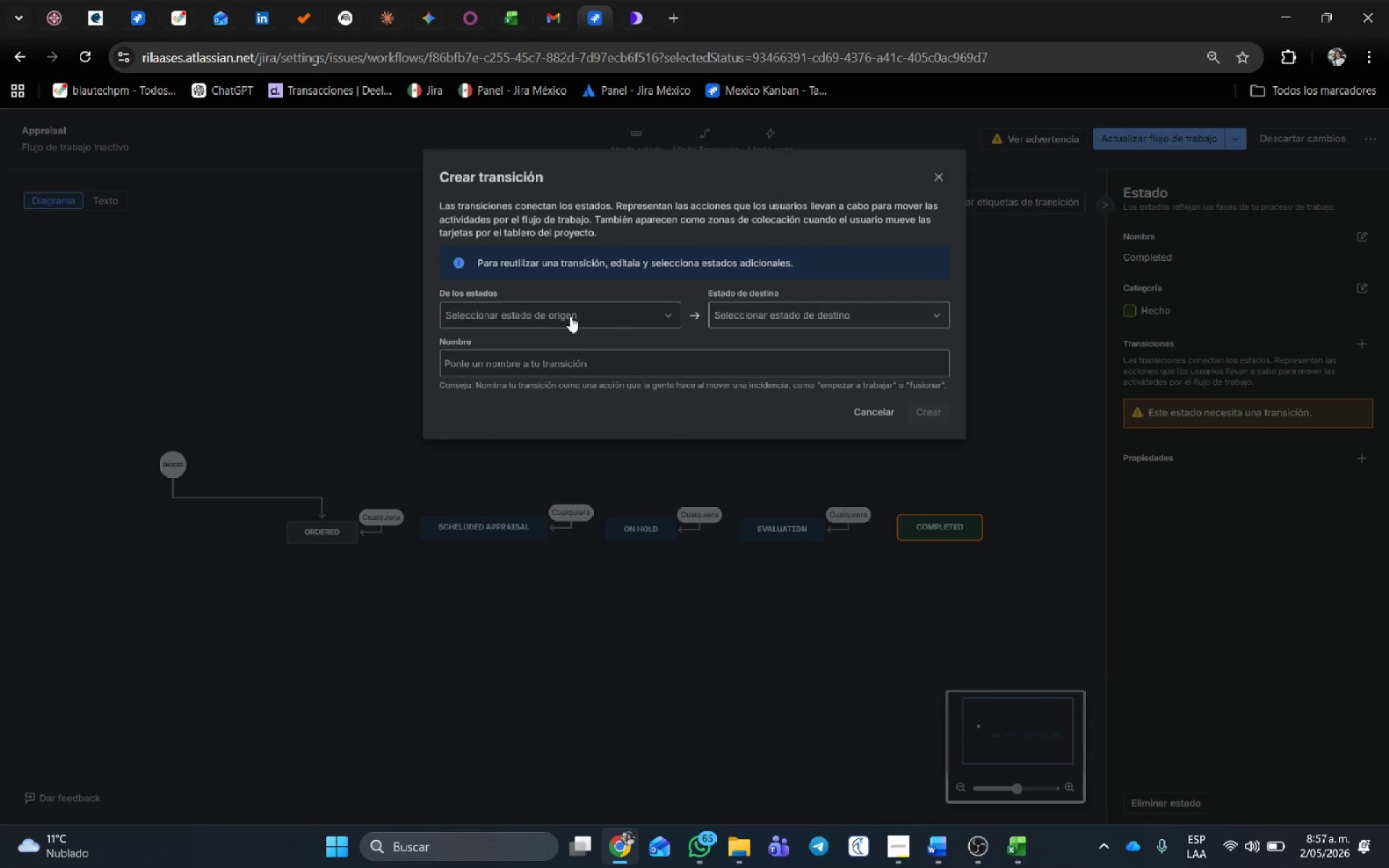 
left_click([574, 318])
 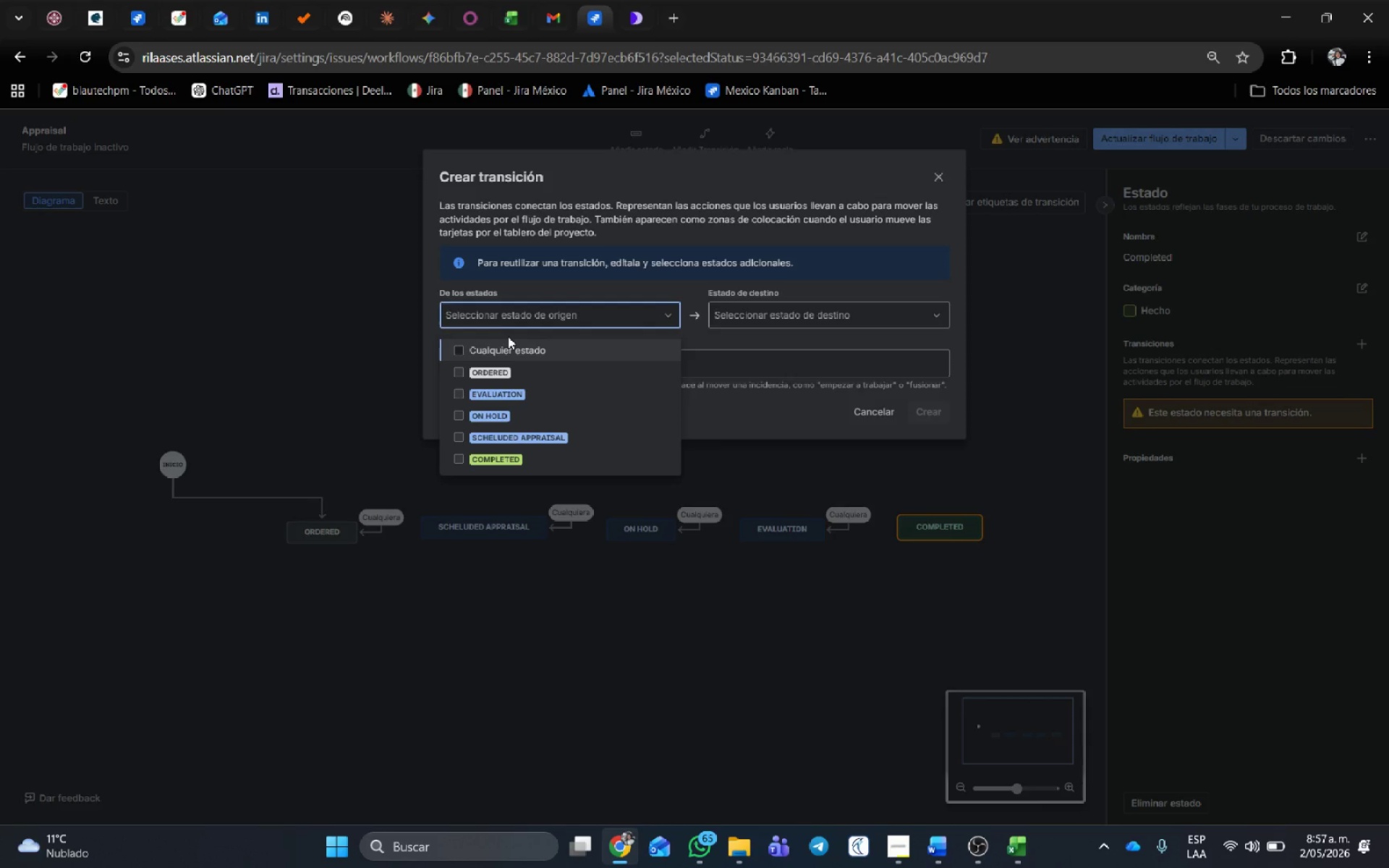 
left_click([507, 349])
 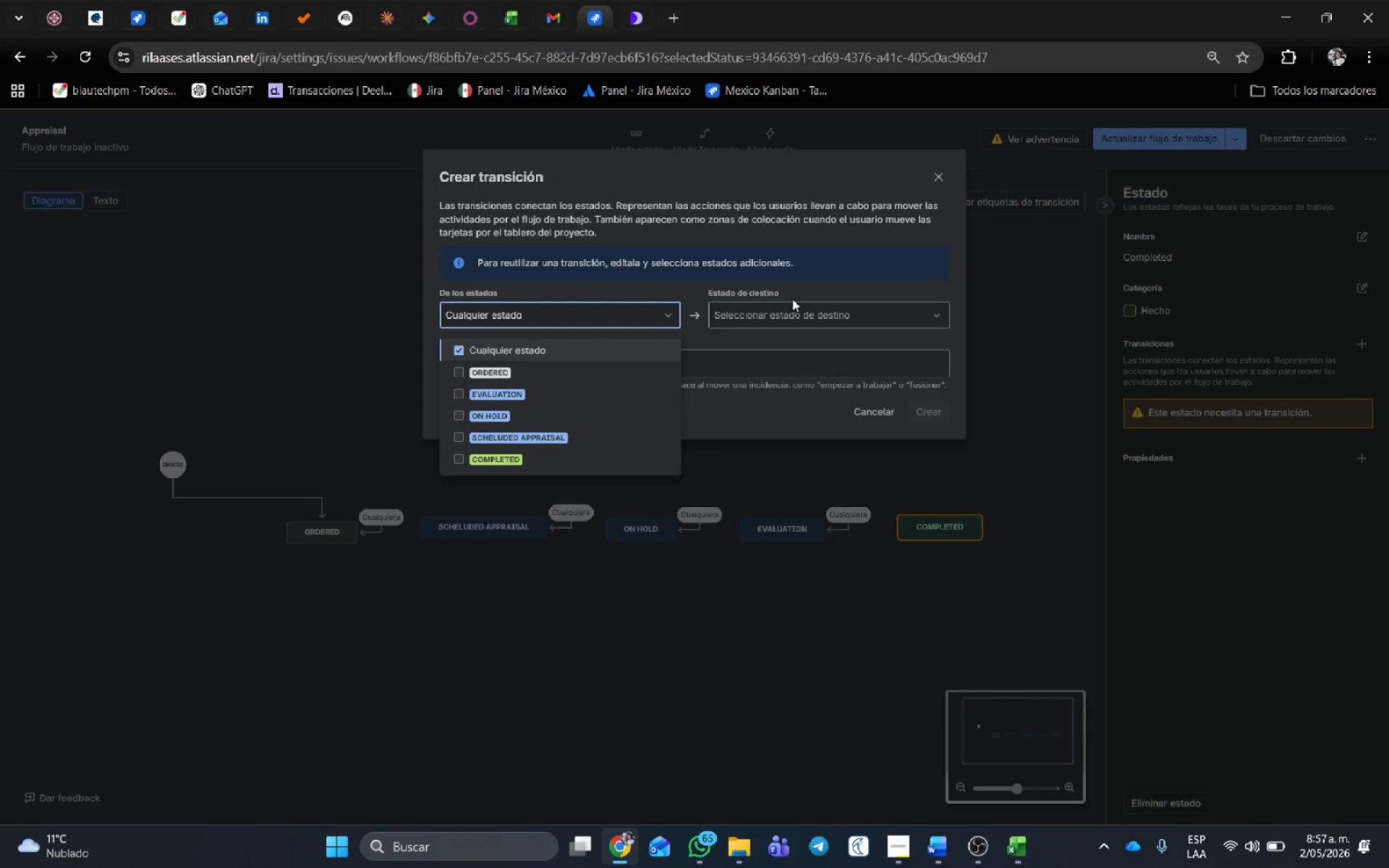 
left_click([791, 306])
 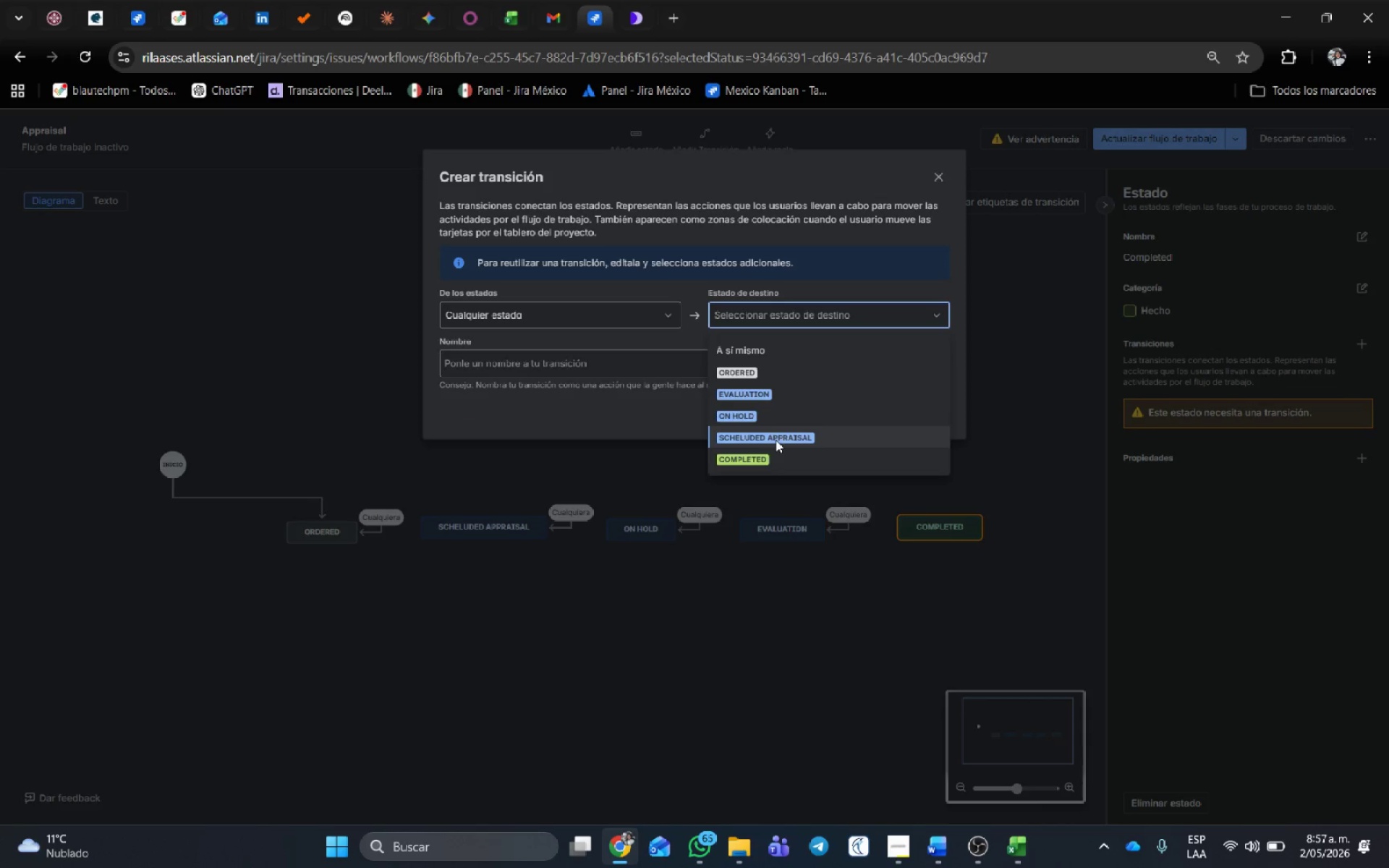 
left_click([767, 462])
 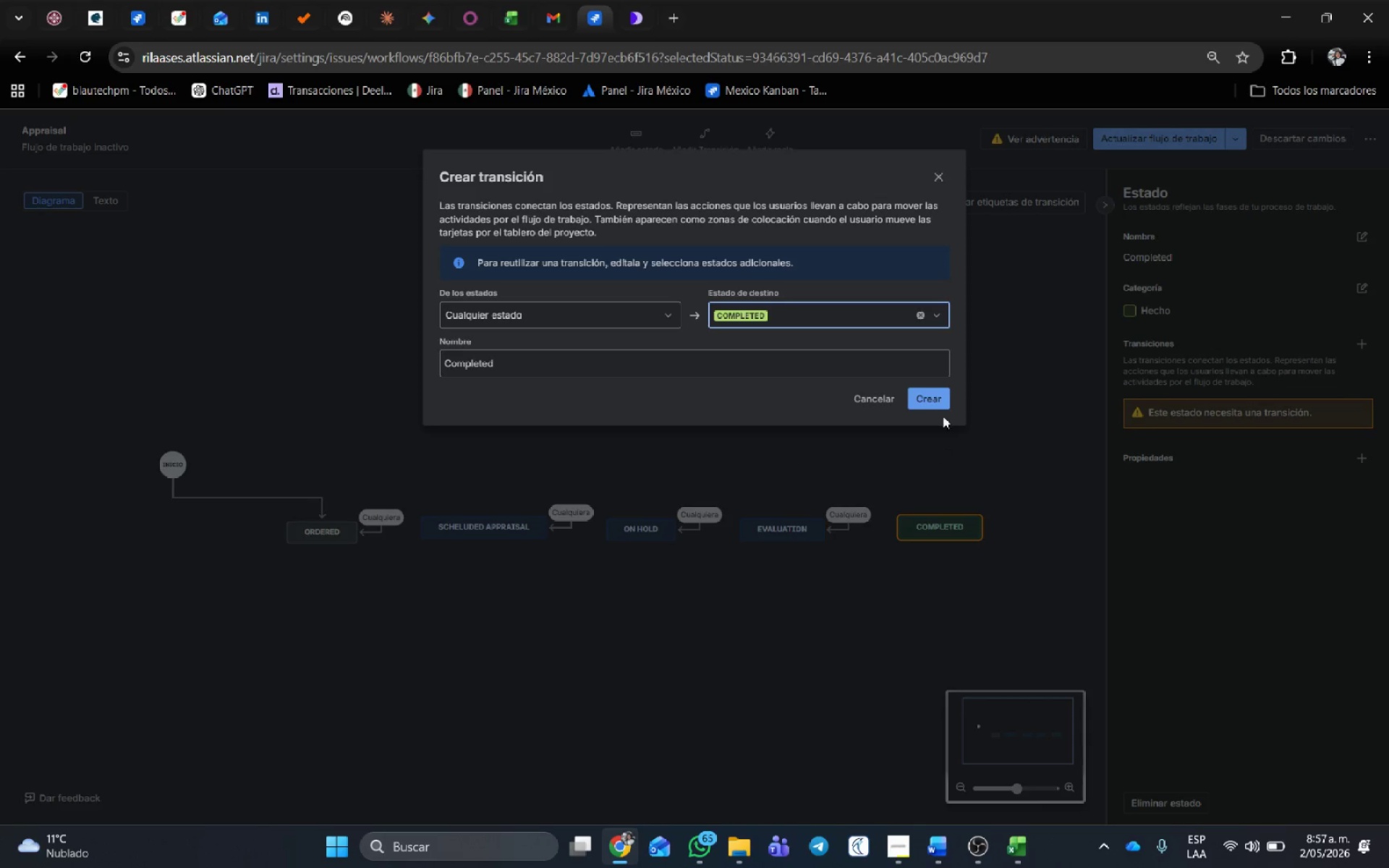 
left_click([945, 405])
 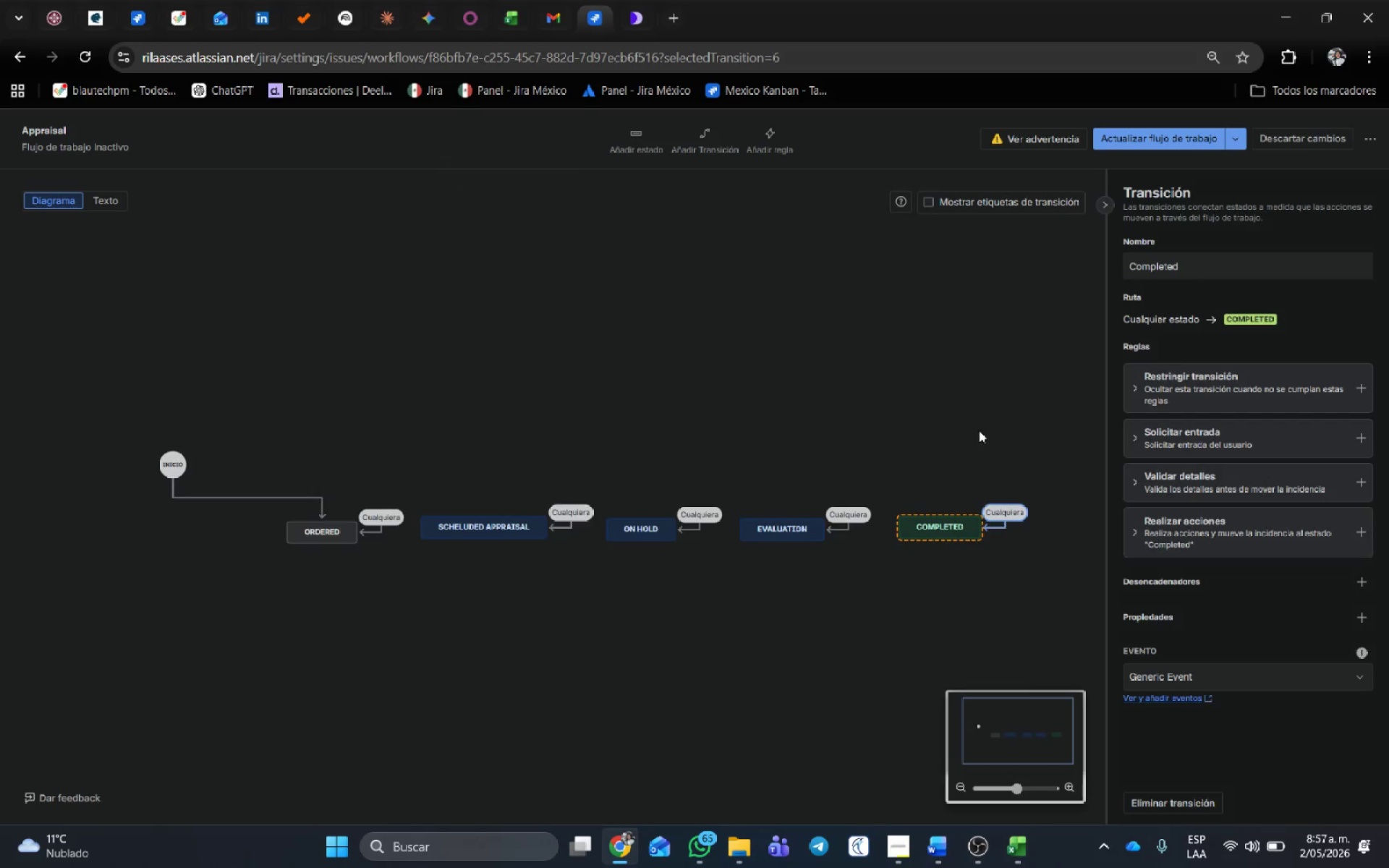 
left_click_drag(start_coordinate=[979, 430], to_coordinate=[763, 420])
 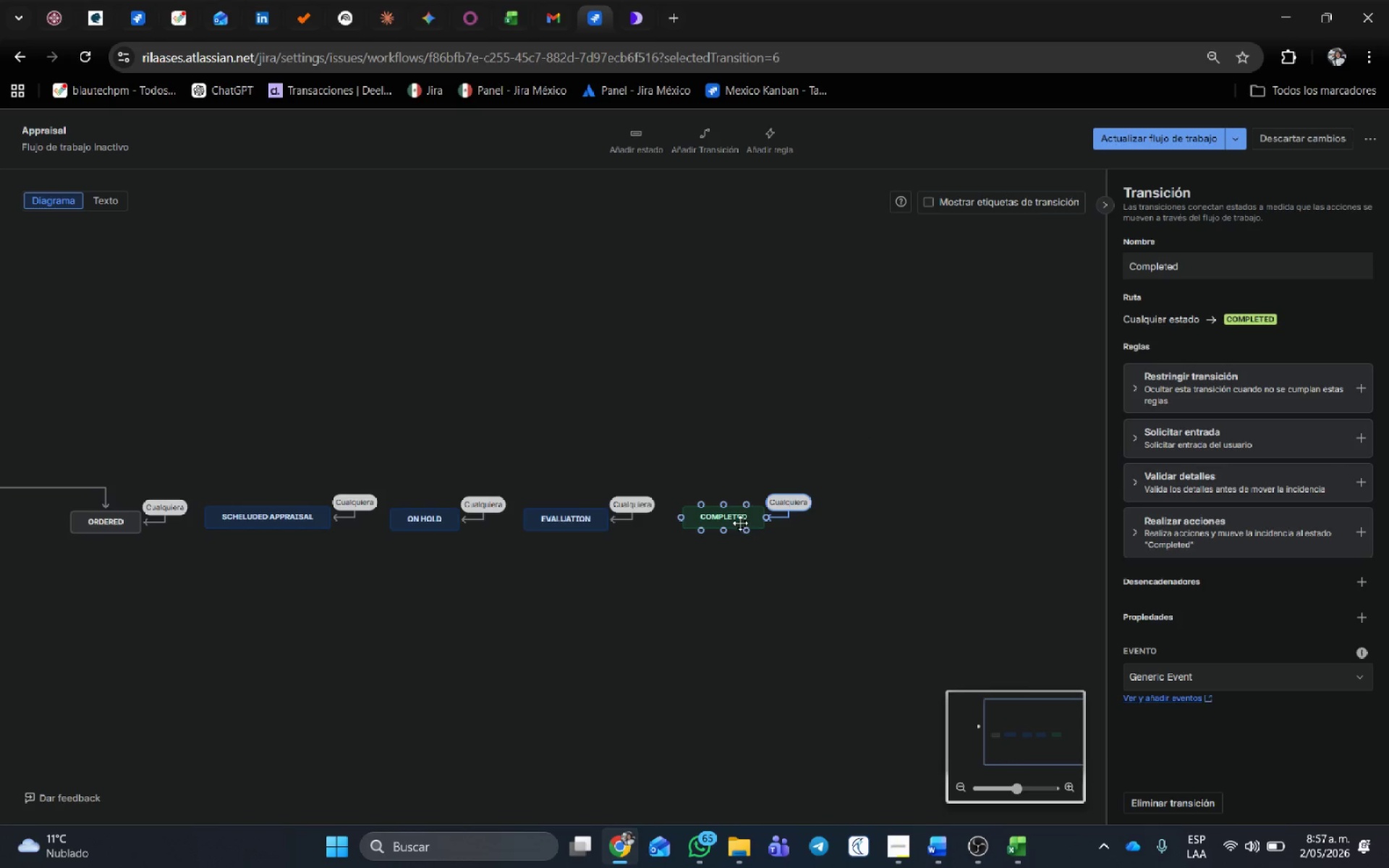 
left_click_drag(start_coordinate=[740, 523], to_coordinate=[723, 522])
 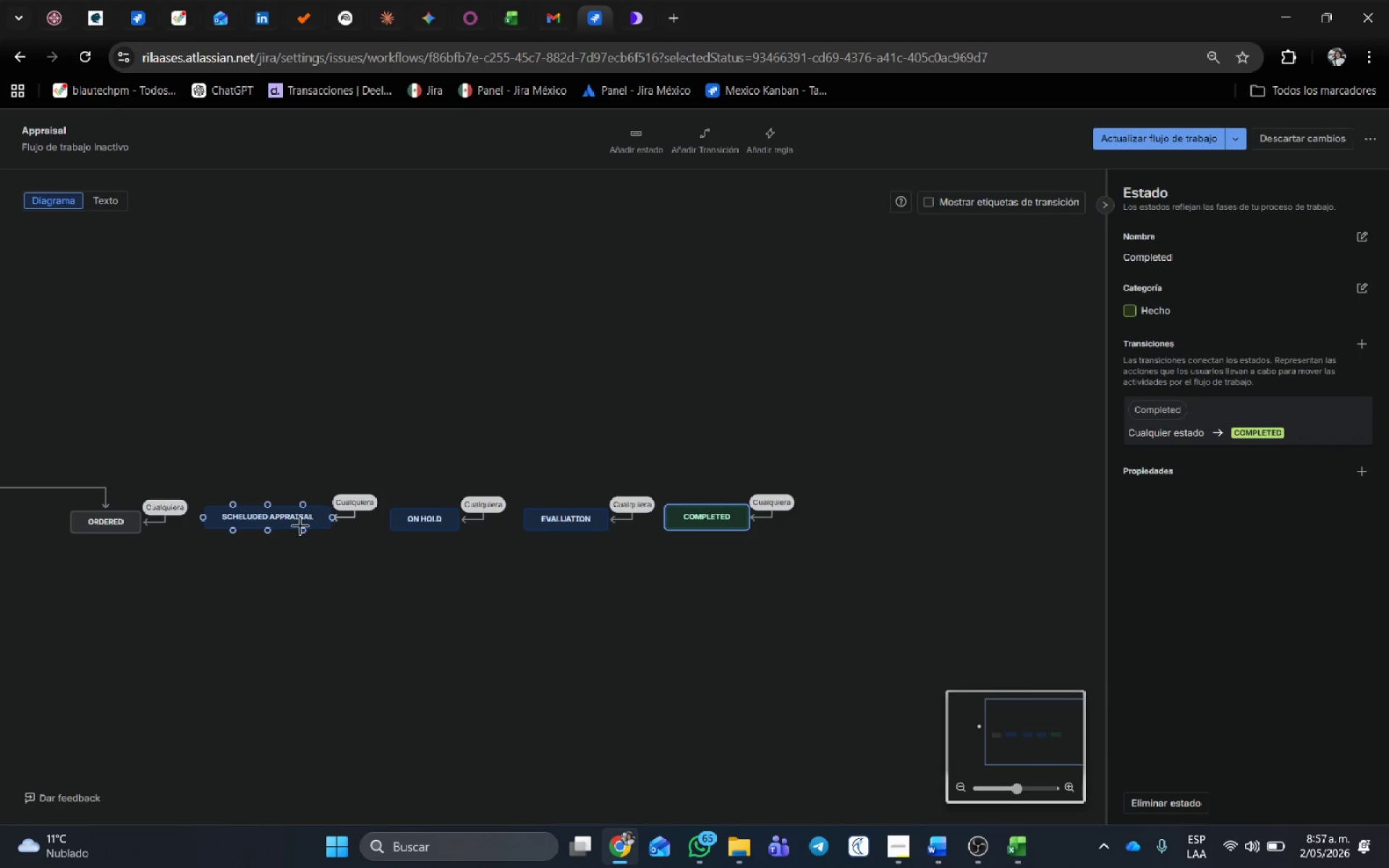 
left_click_drag(start_coordinate=[300, 526], to_coordinate=[305, 533])
 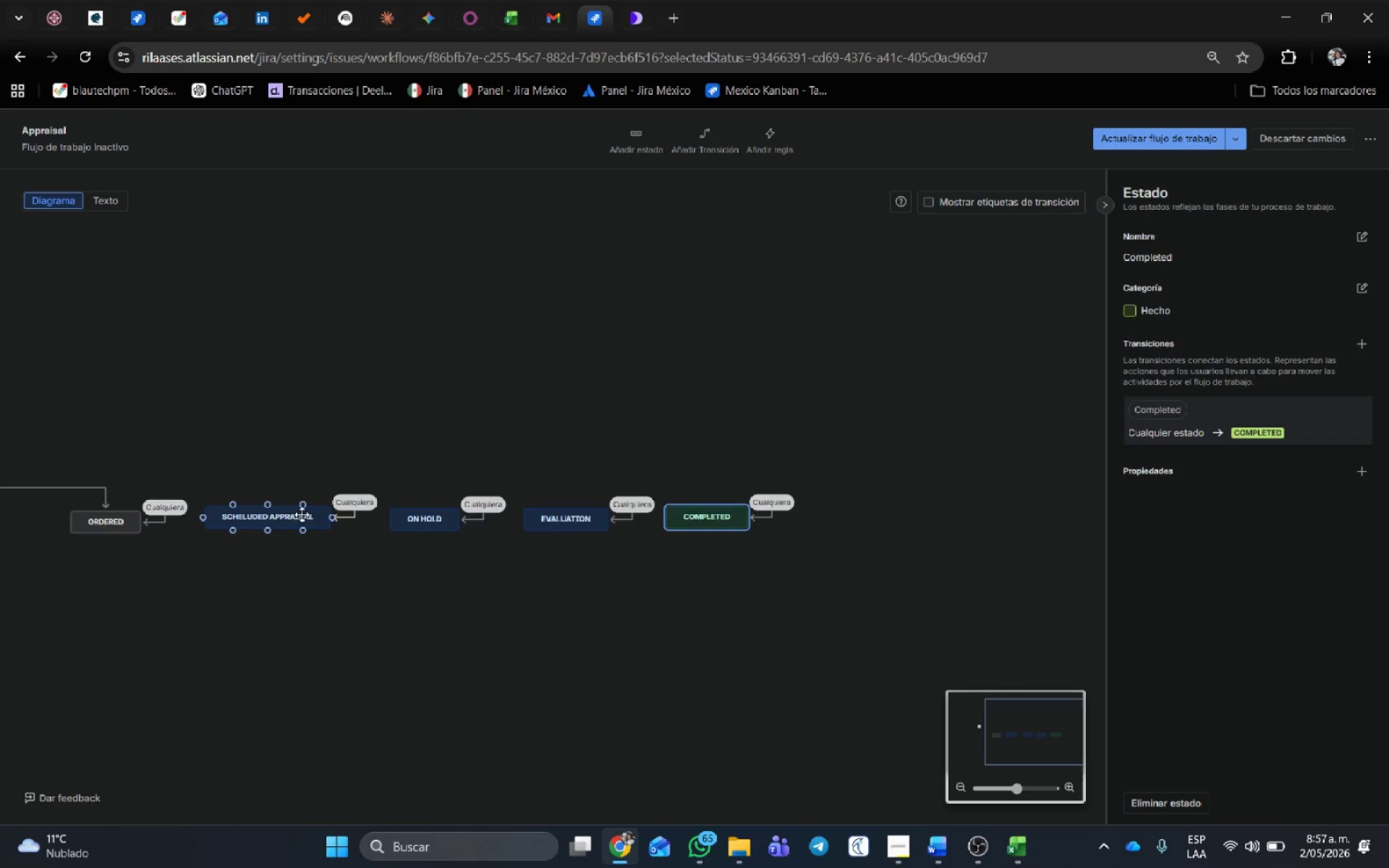 
left_click_drag(start_coordinate=[302, 514], to_coordinate=[305, 519])
 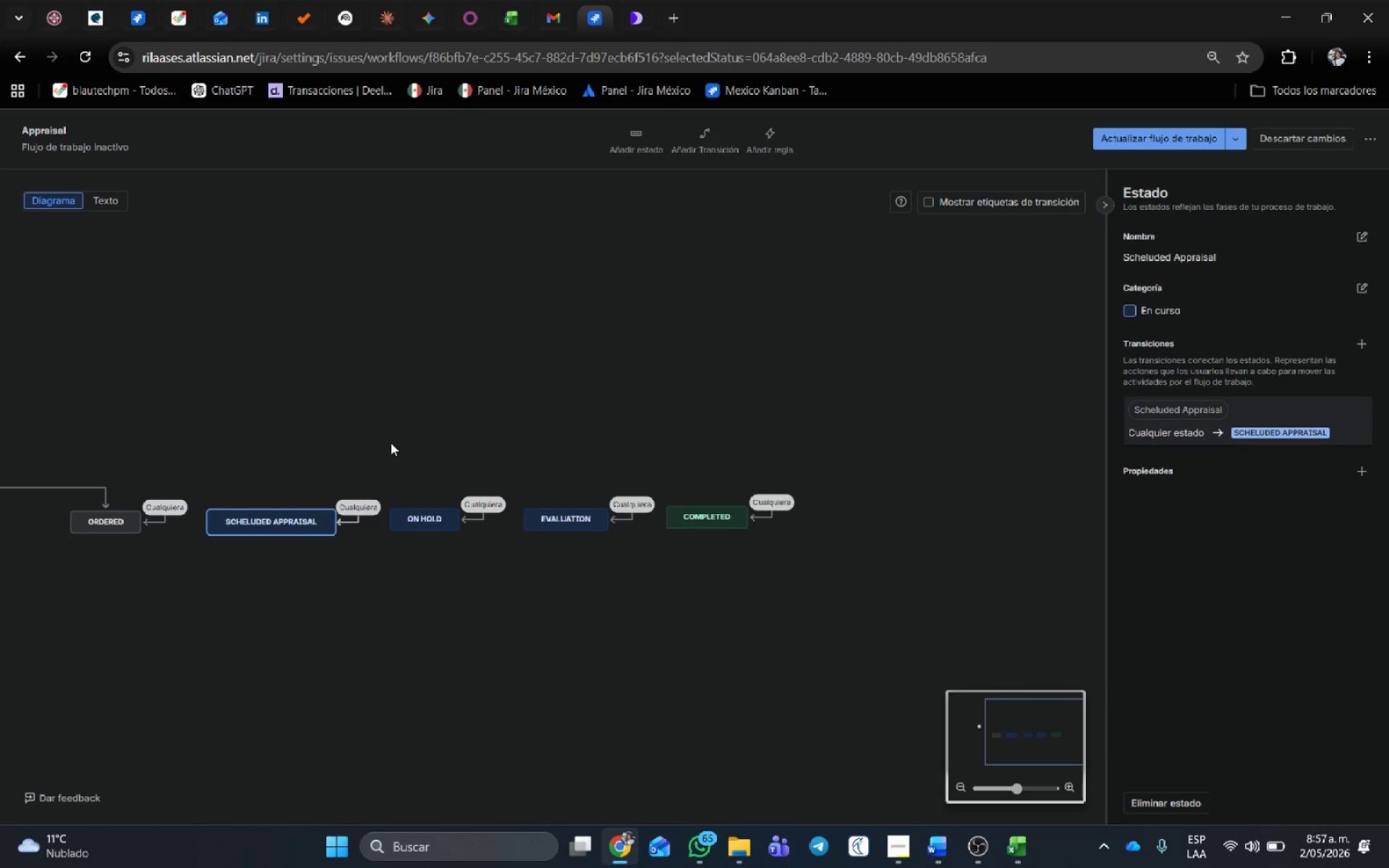 
left_click([386, 450])
 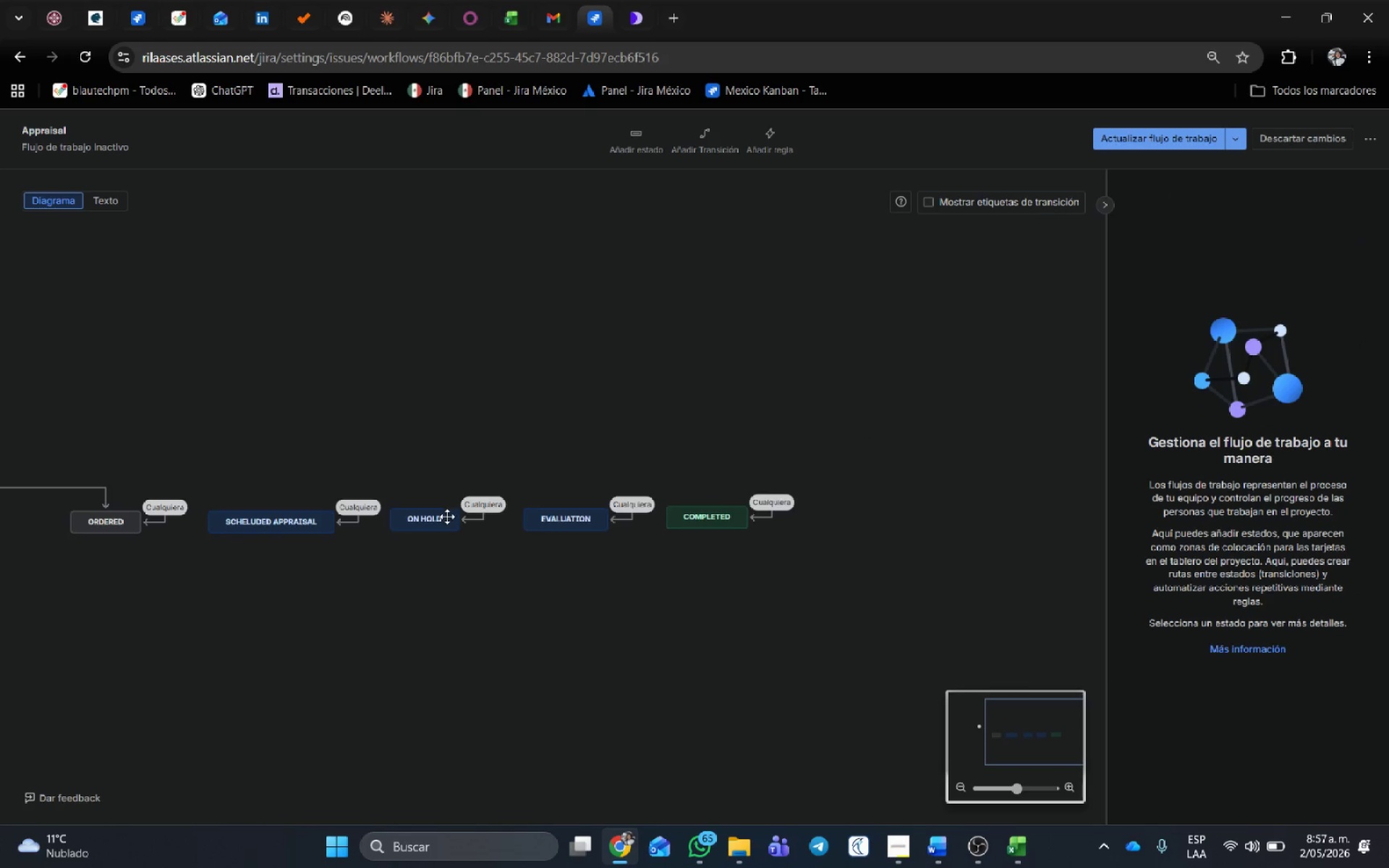 
left_click_drag(start_coordinate=[445, 518], to_coordinate=[450, 521])
 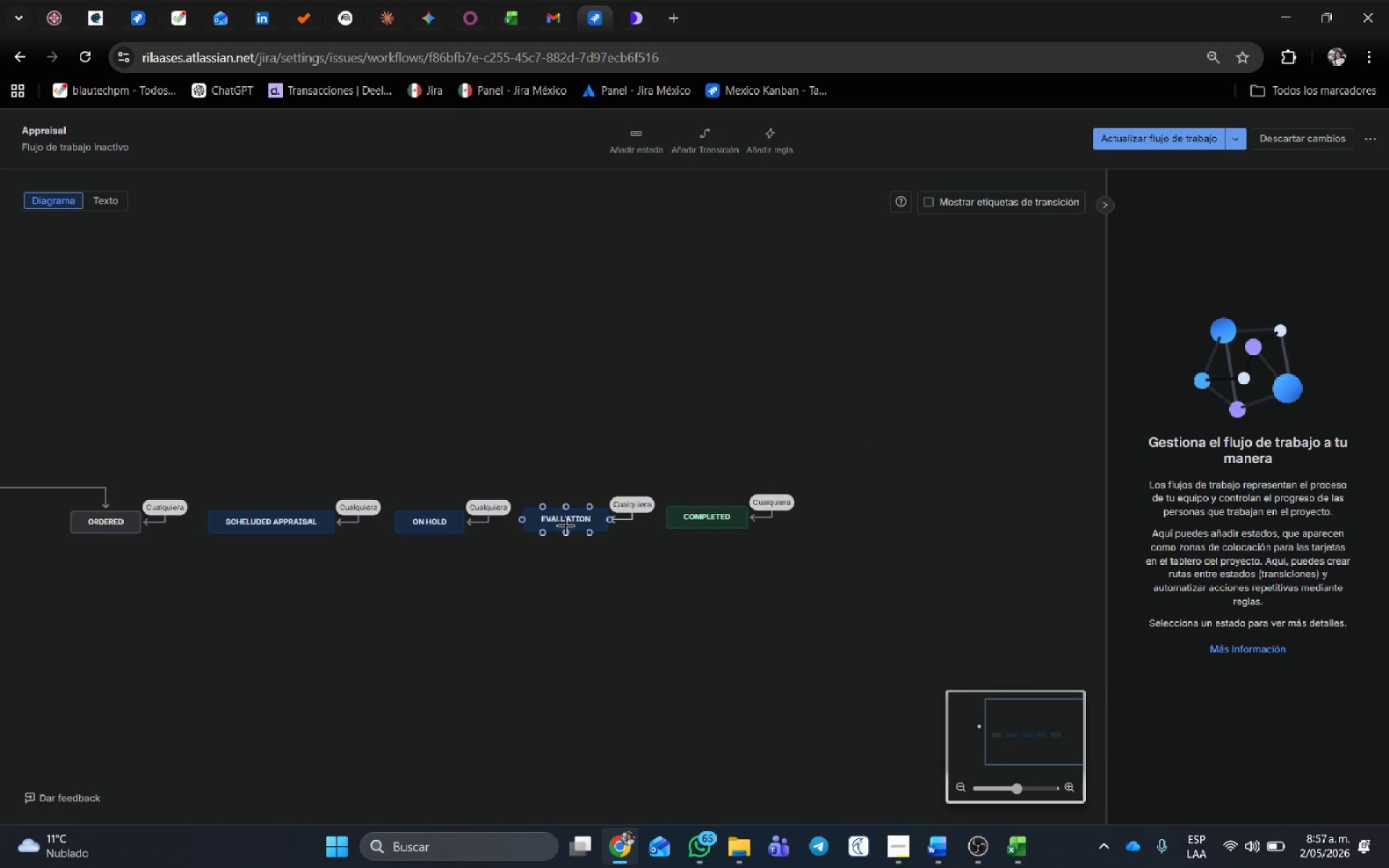 
left_click_drag(start_coordinate=[566, 526], to_coordinate=[557, 529])
 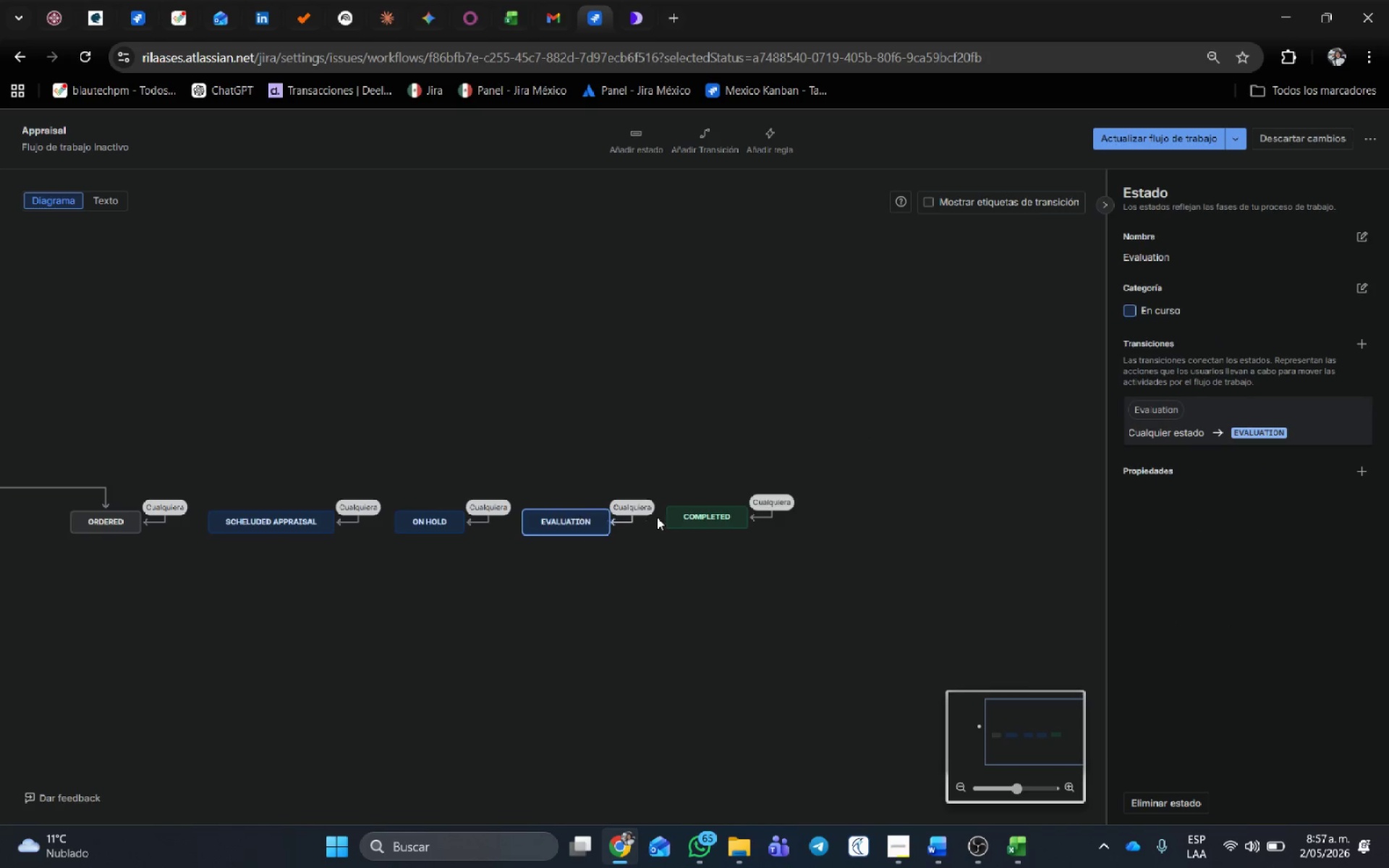 
left_click_drag(start_coordinate=[713, 517], to_coordinate=[712, 522])
 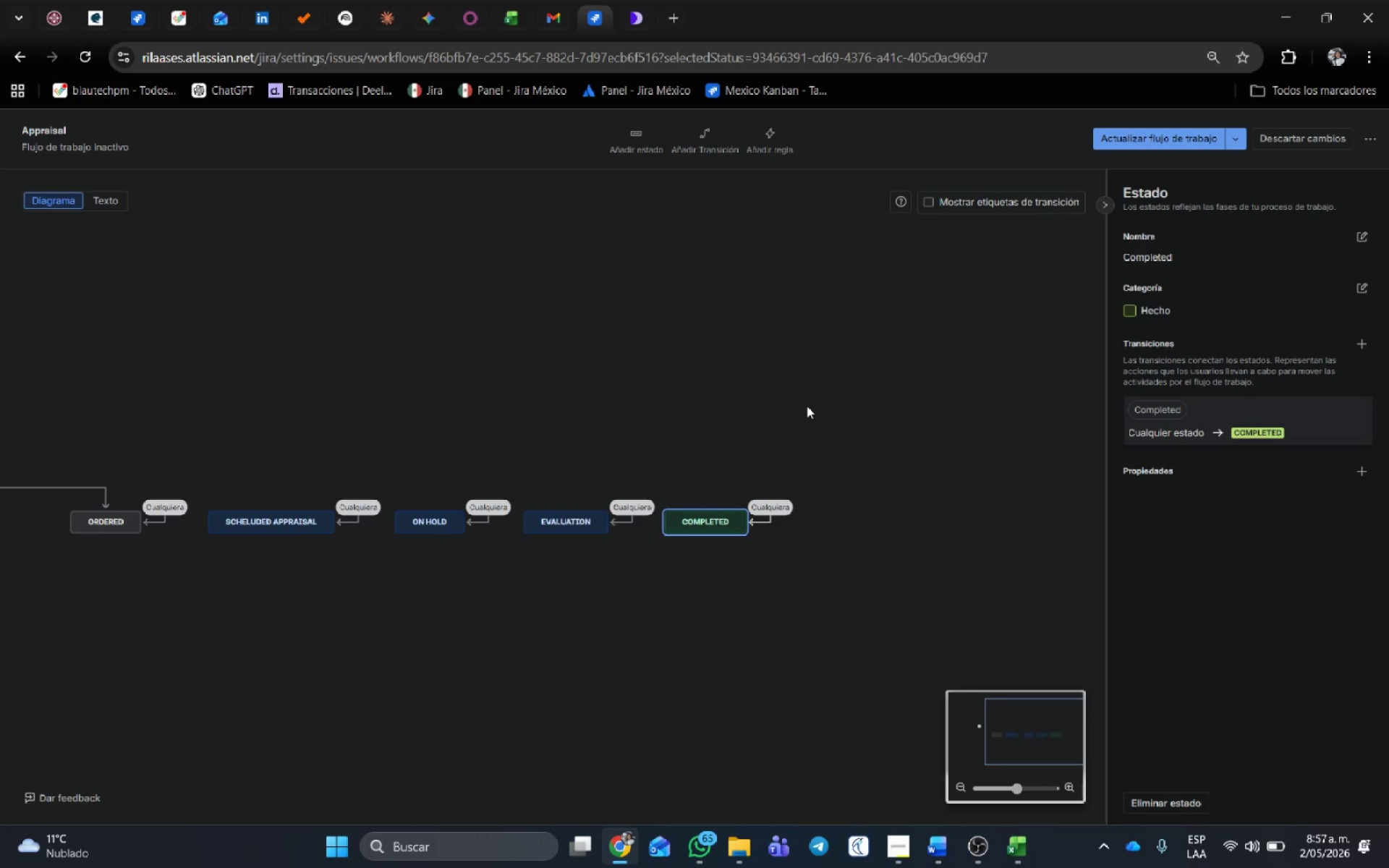 
left_click([807, 406])
 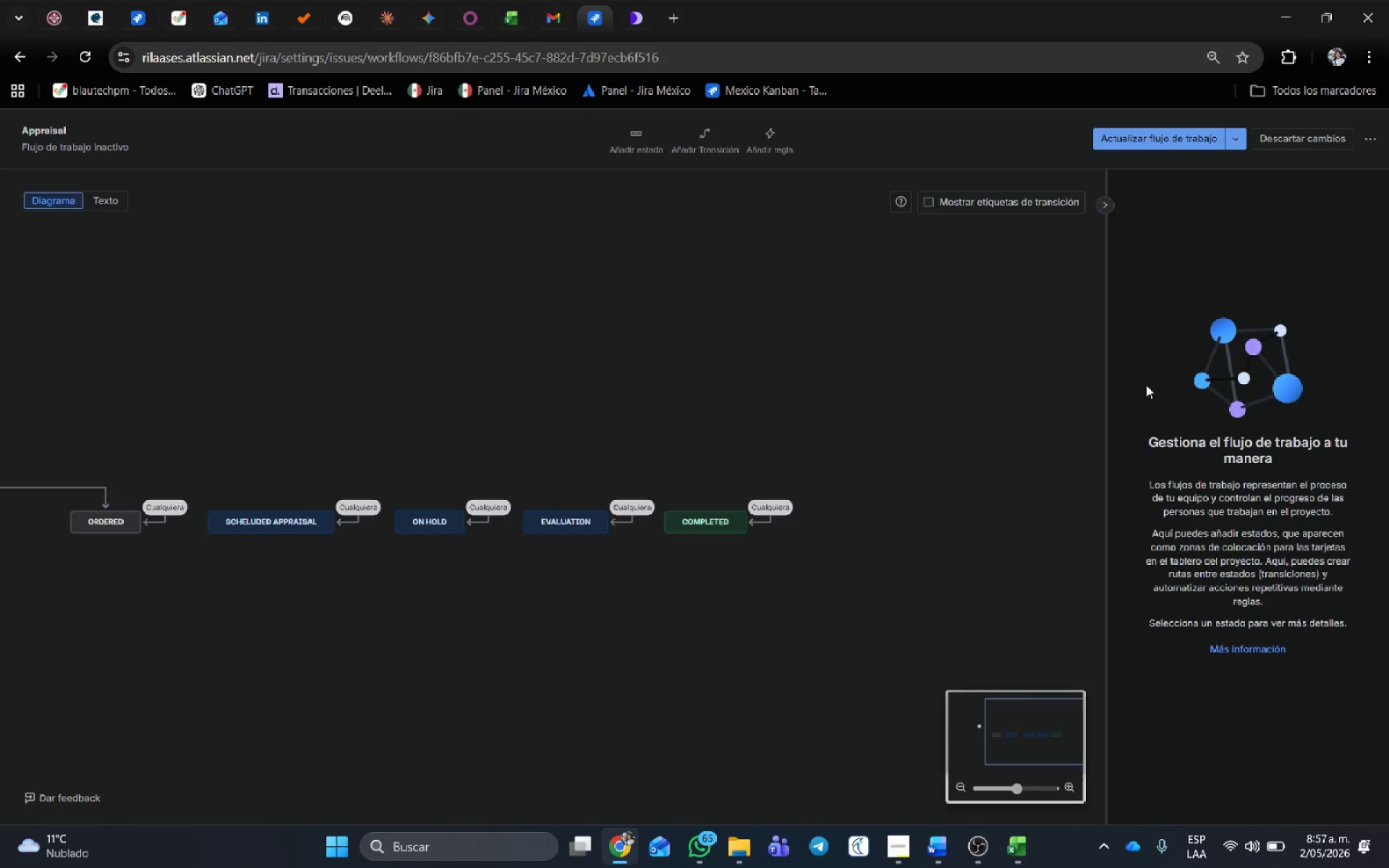 
left_click([1133, 132])
 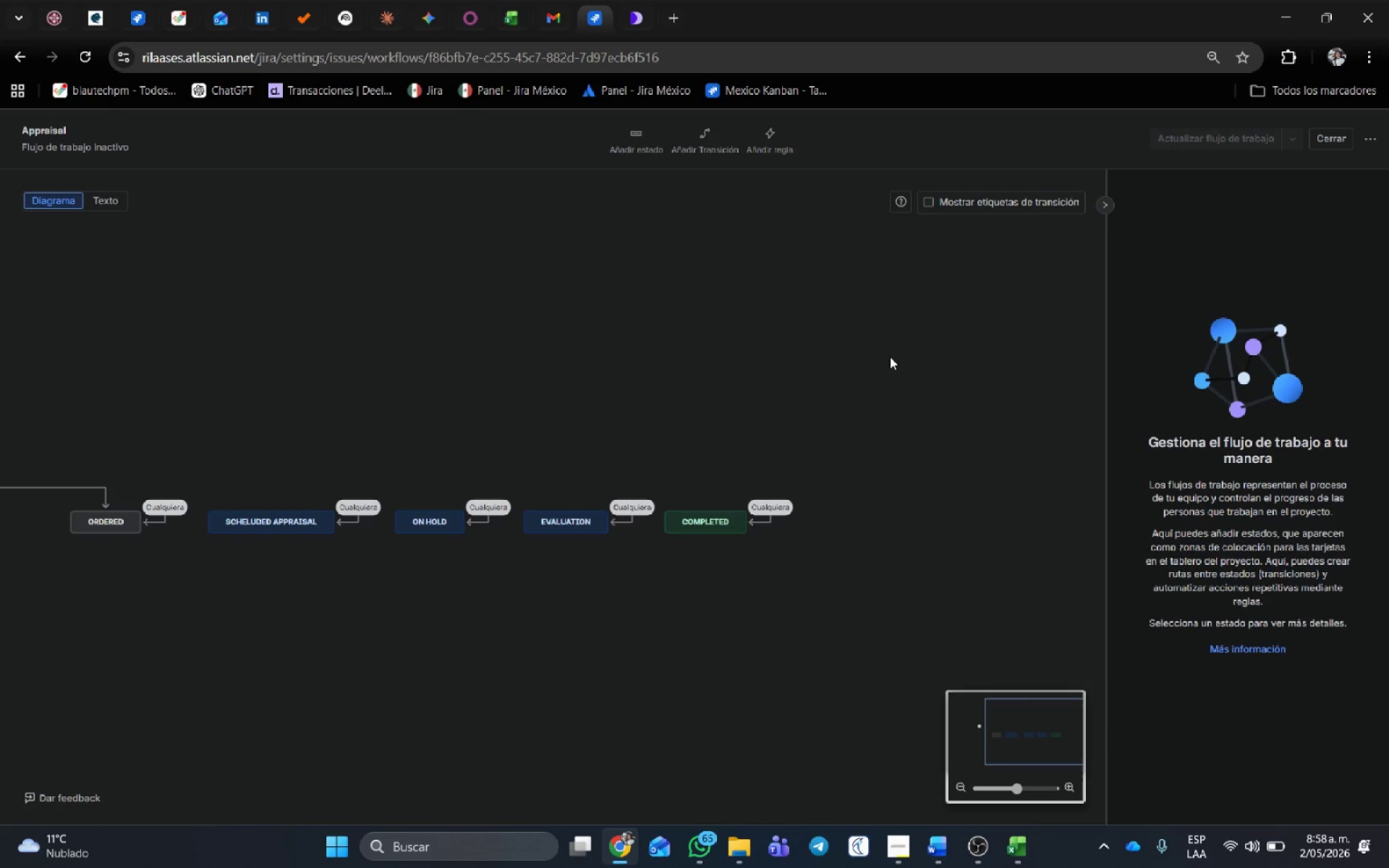 
wait(72.33)
 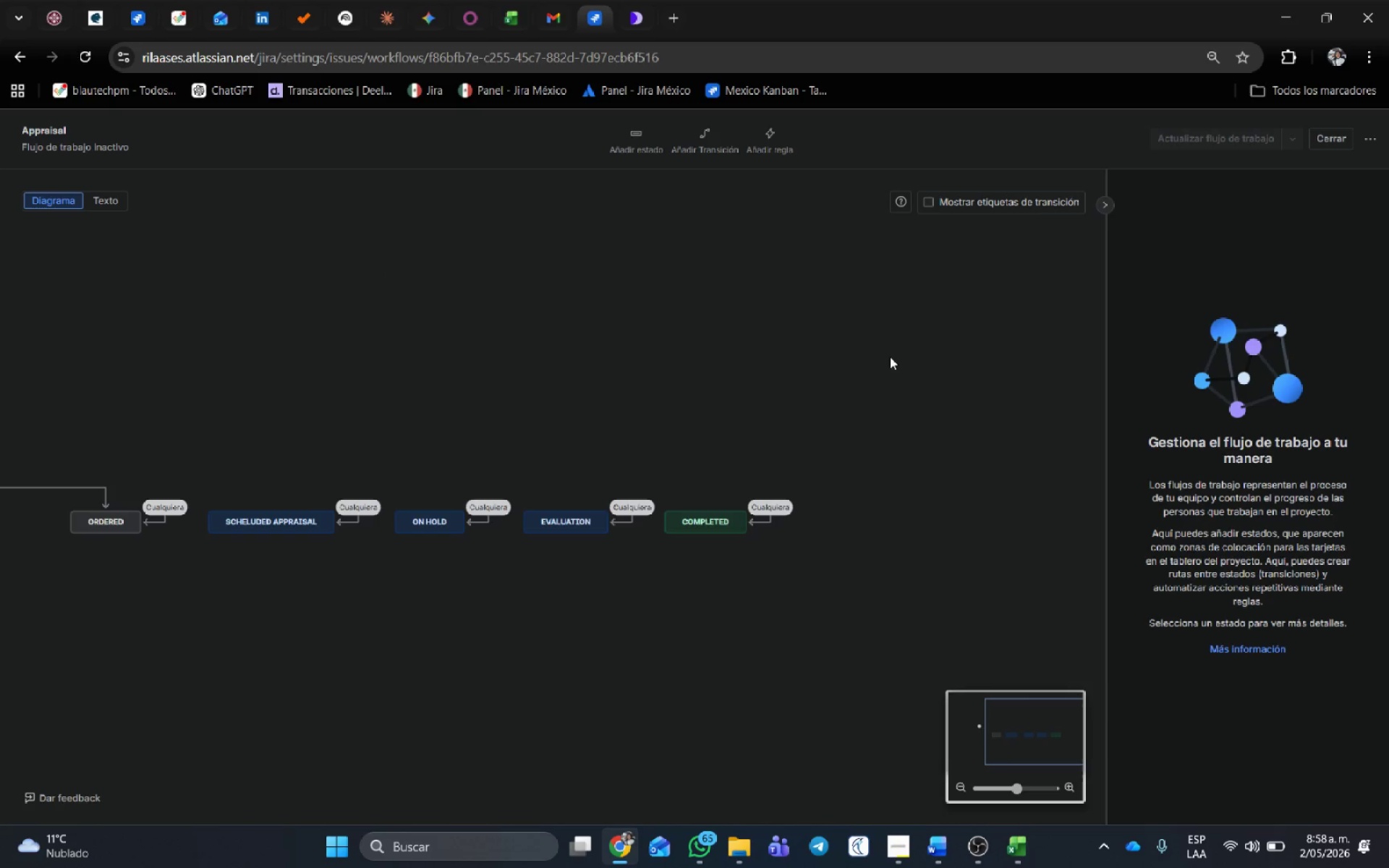 
left_click([82, 406])
 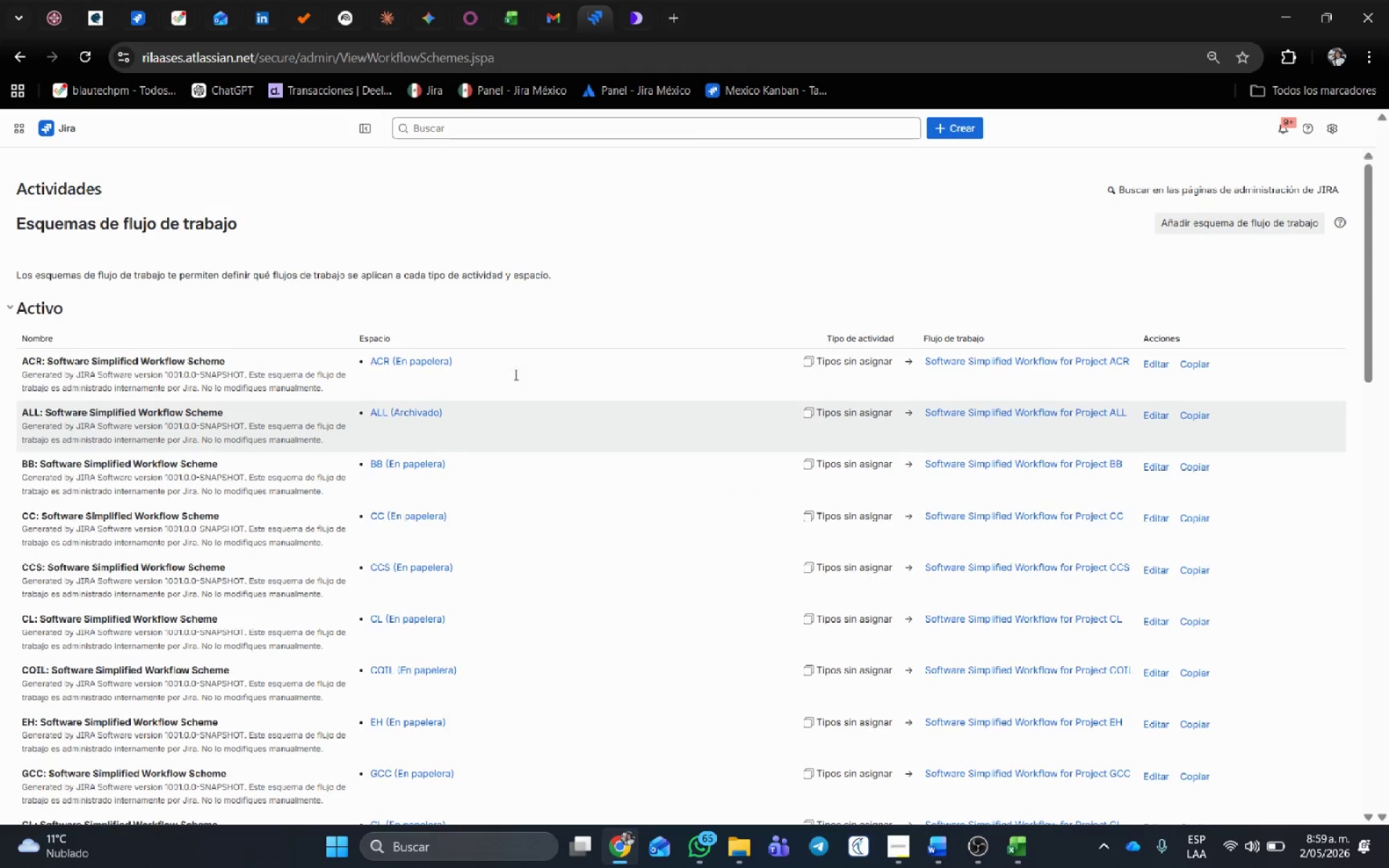 
scroll: coordinate [671, 582], scroll_direction: down, amount: 35.0
 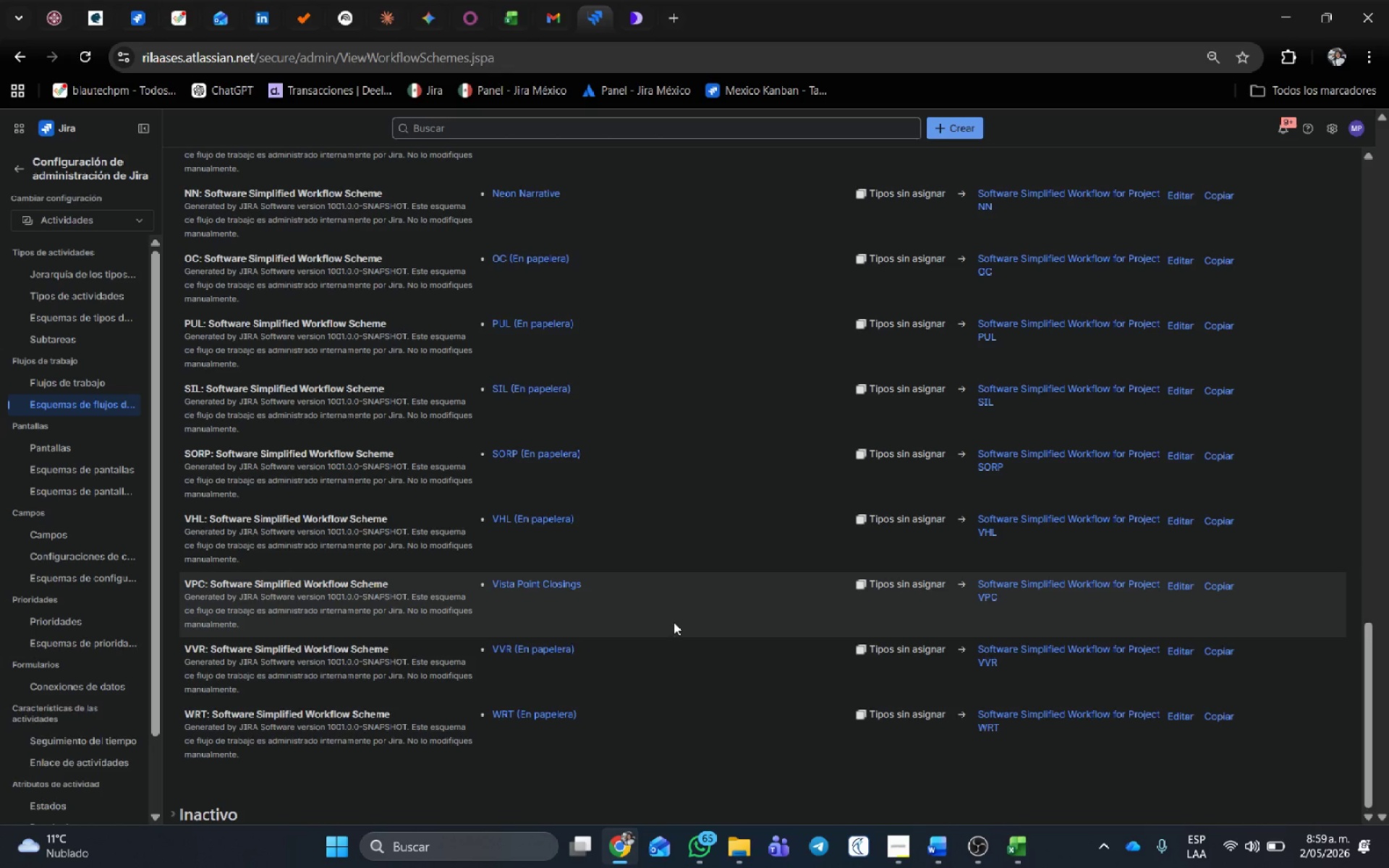 
wait(9.19)
 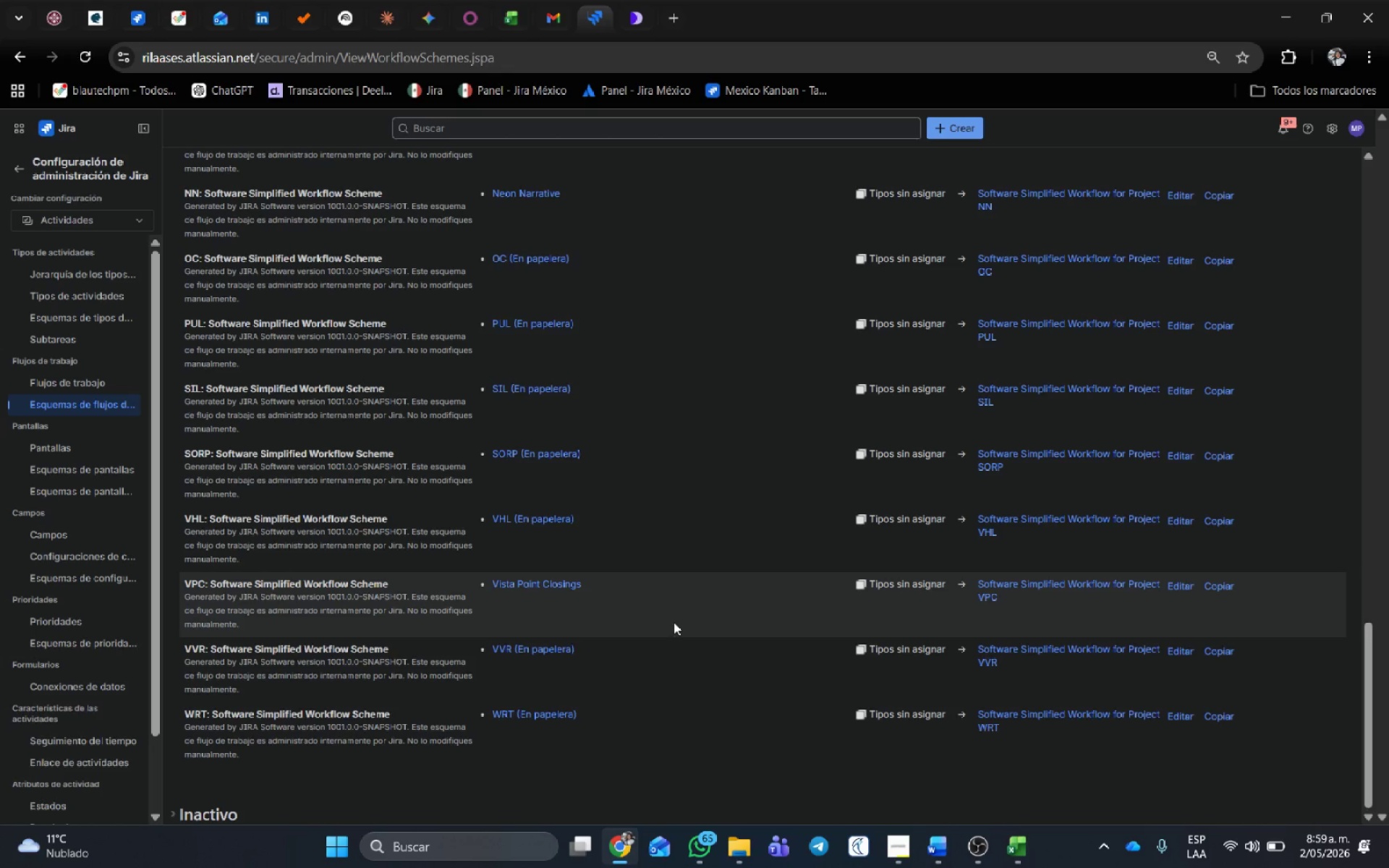 
scroll: coordinate [1249, 385], scroll_direction: up, amount: 28.0
 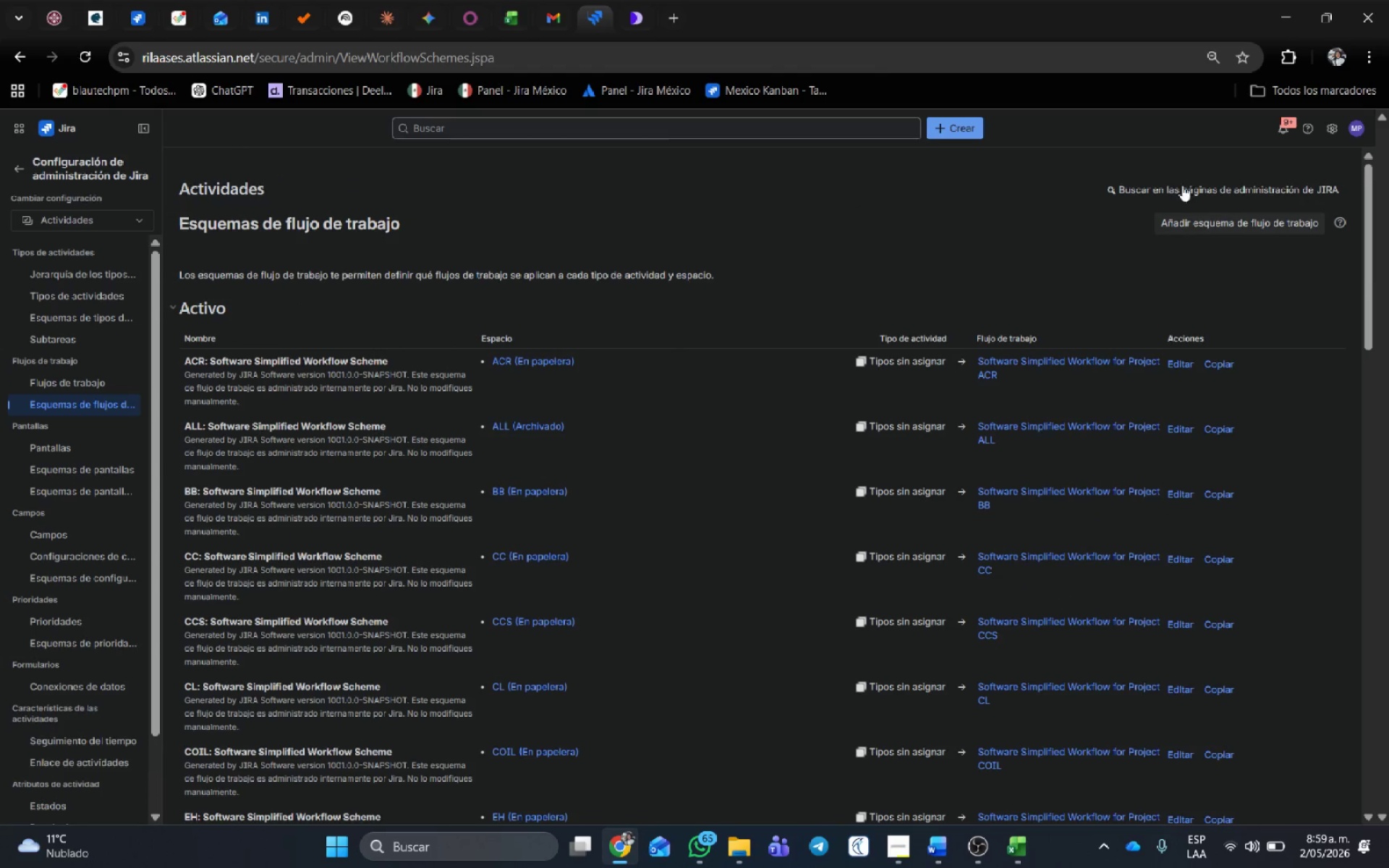 
left_click([1285, 222])
 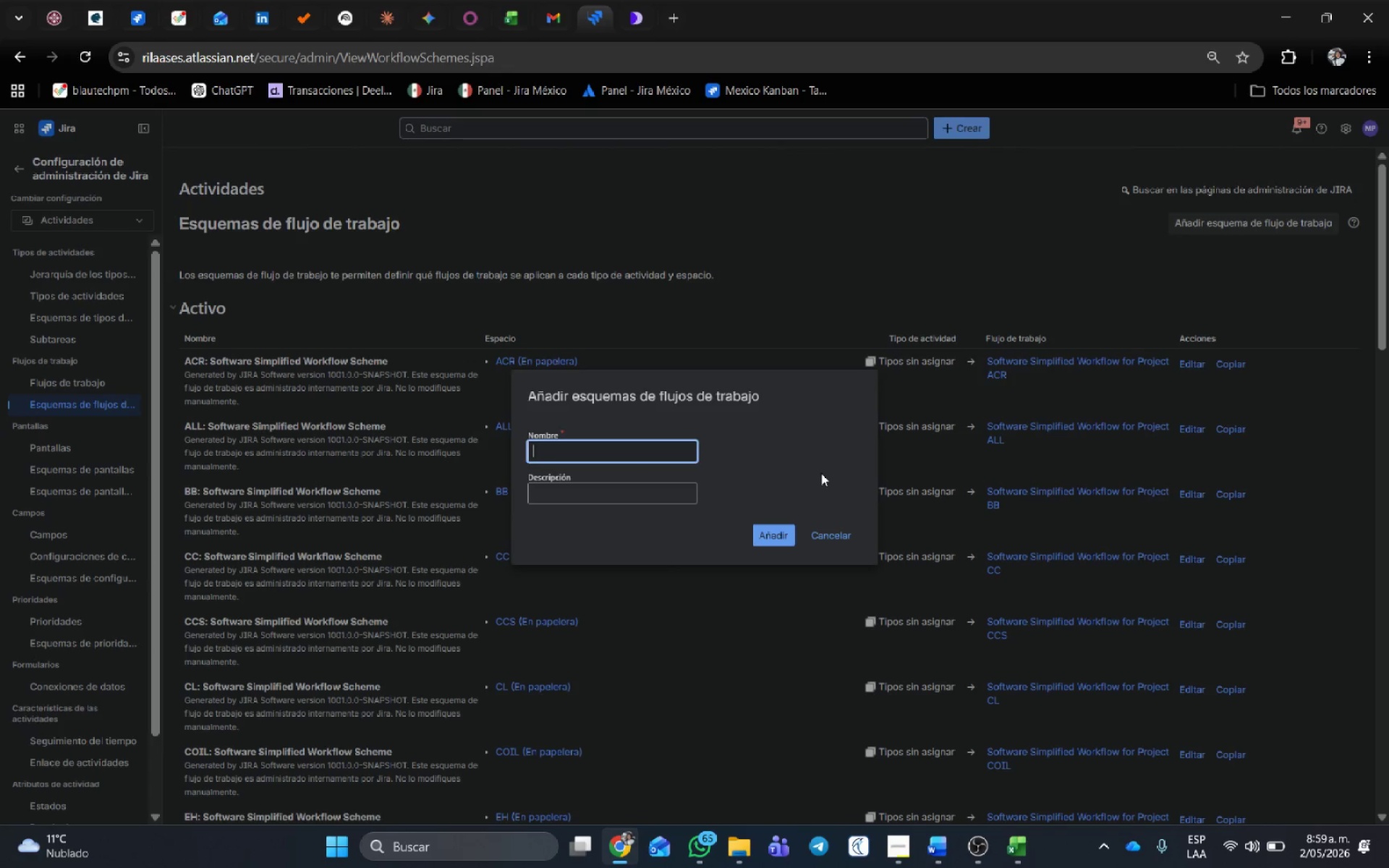 
left_click([624, 460])
 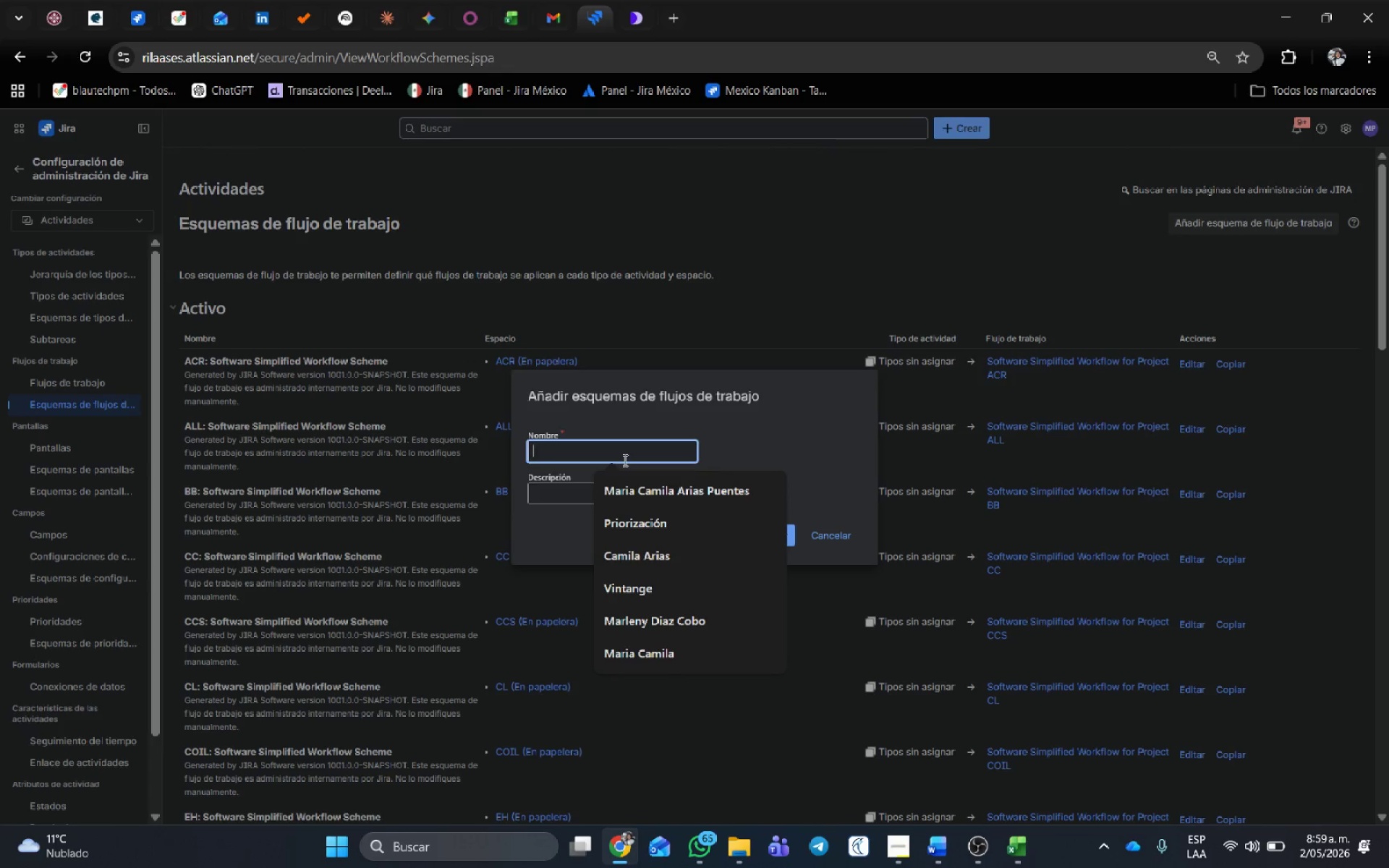 
type(Hom)
 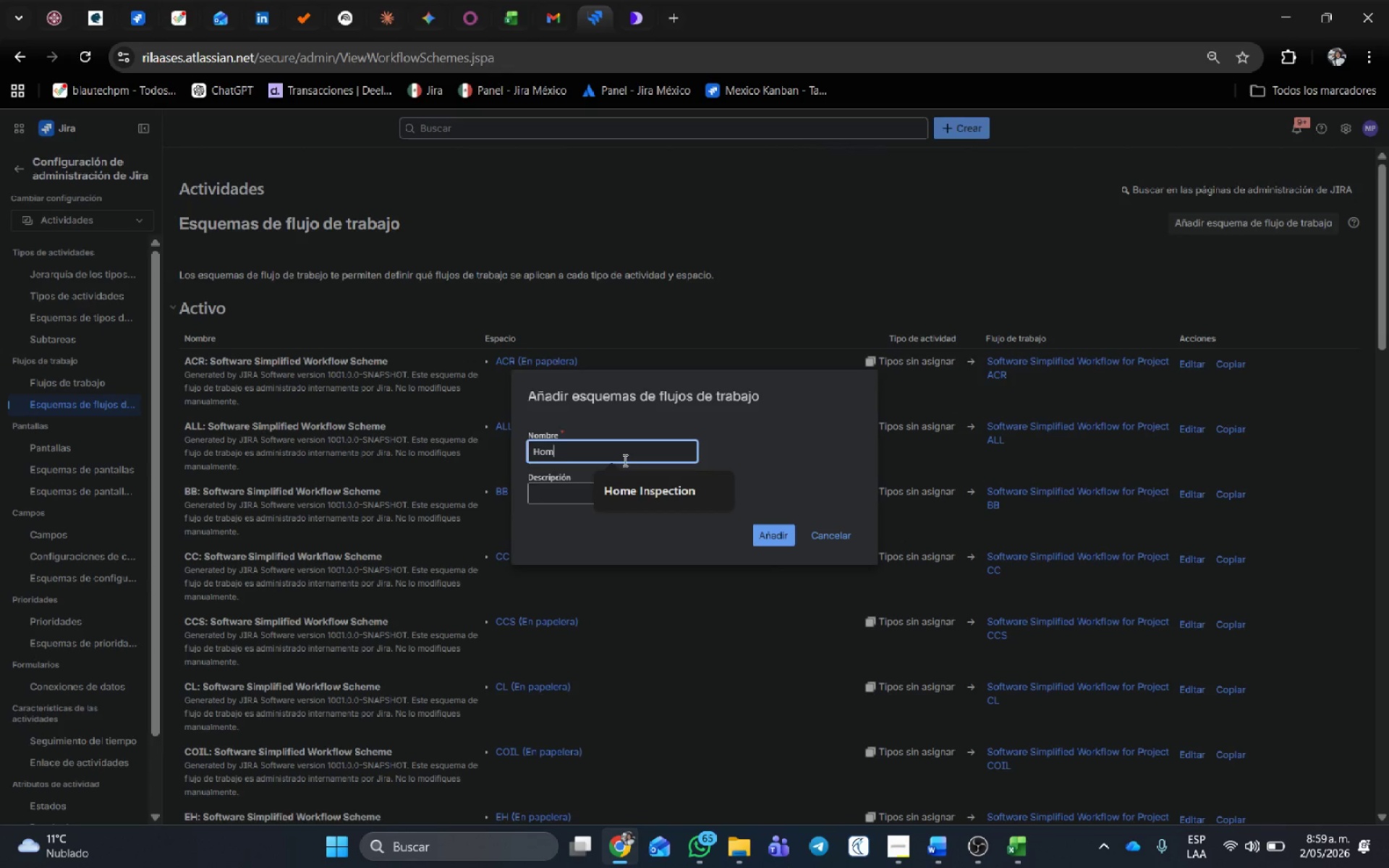 
type(e s)
key(Backspace)
type(Stage)
 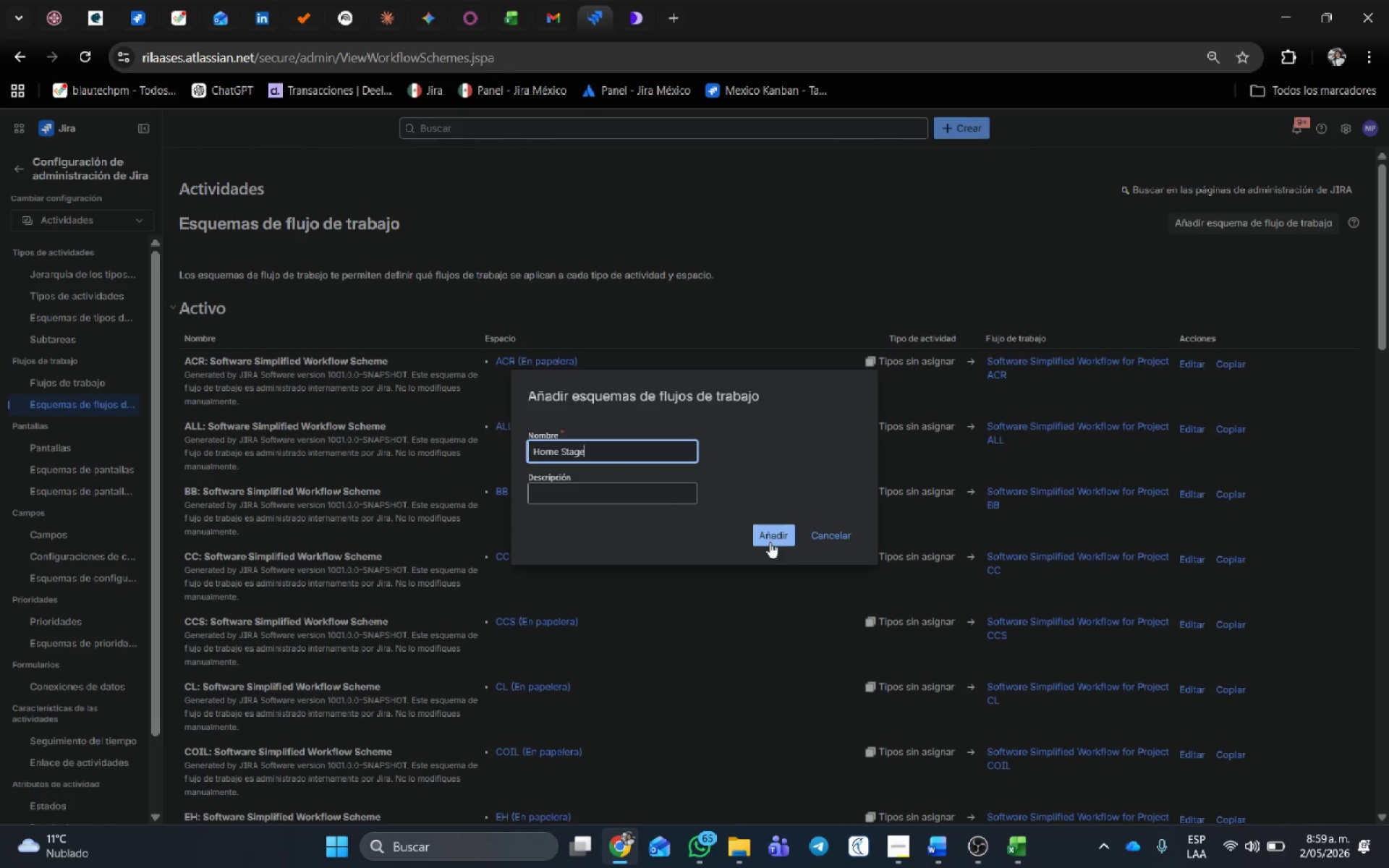 
left_click([772, 539])
 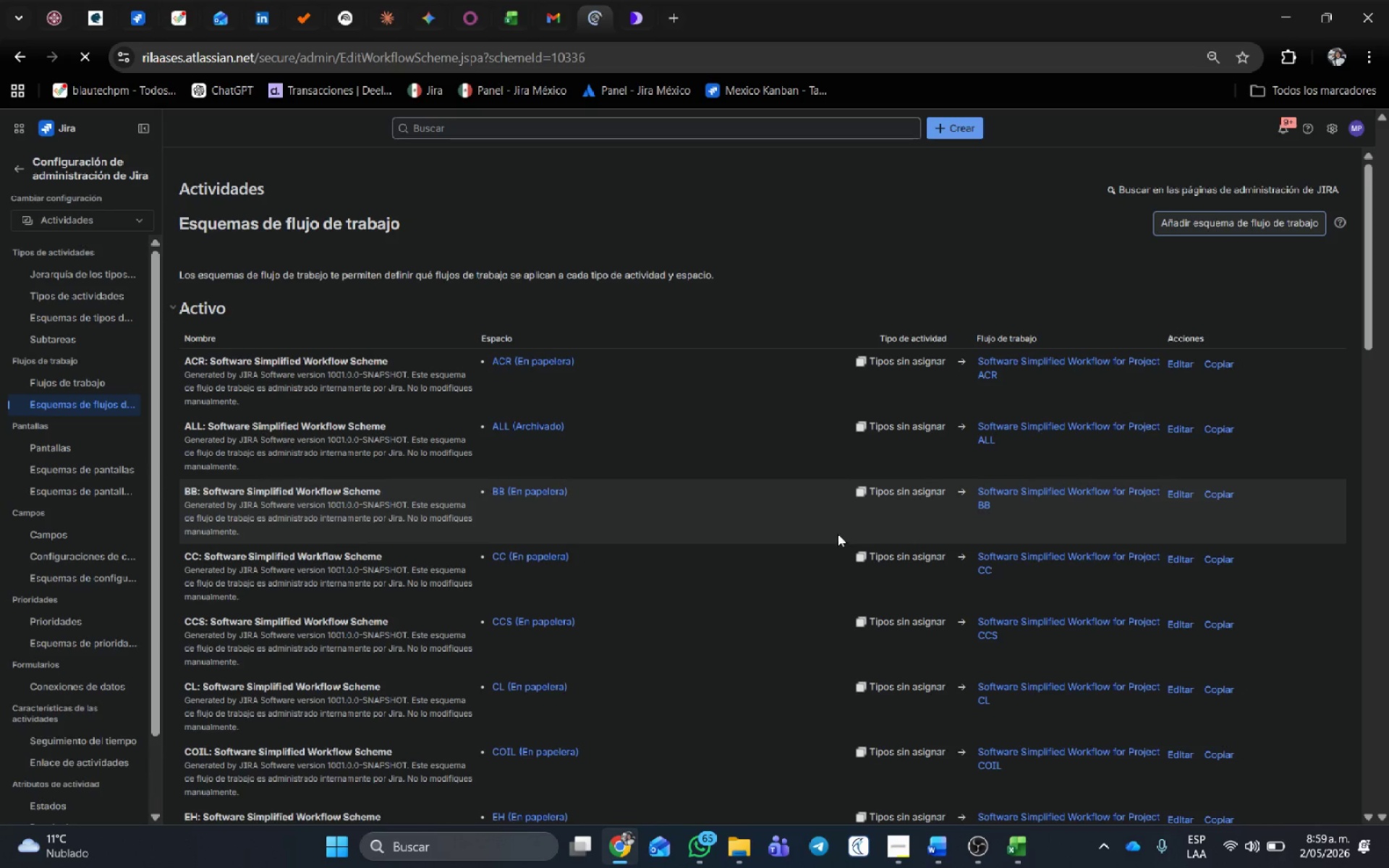 
scroll: coordinate [538, 539], scroll_direction: down, amount: 11.0
 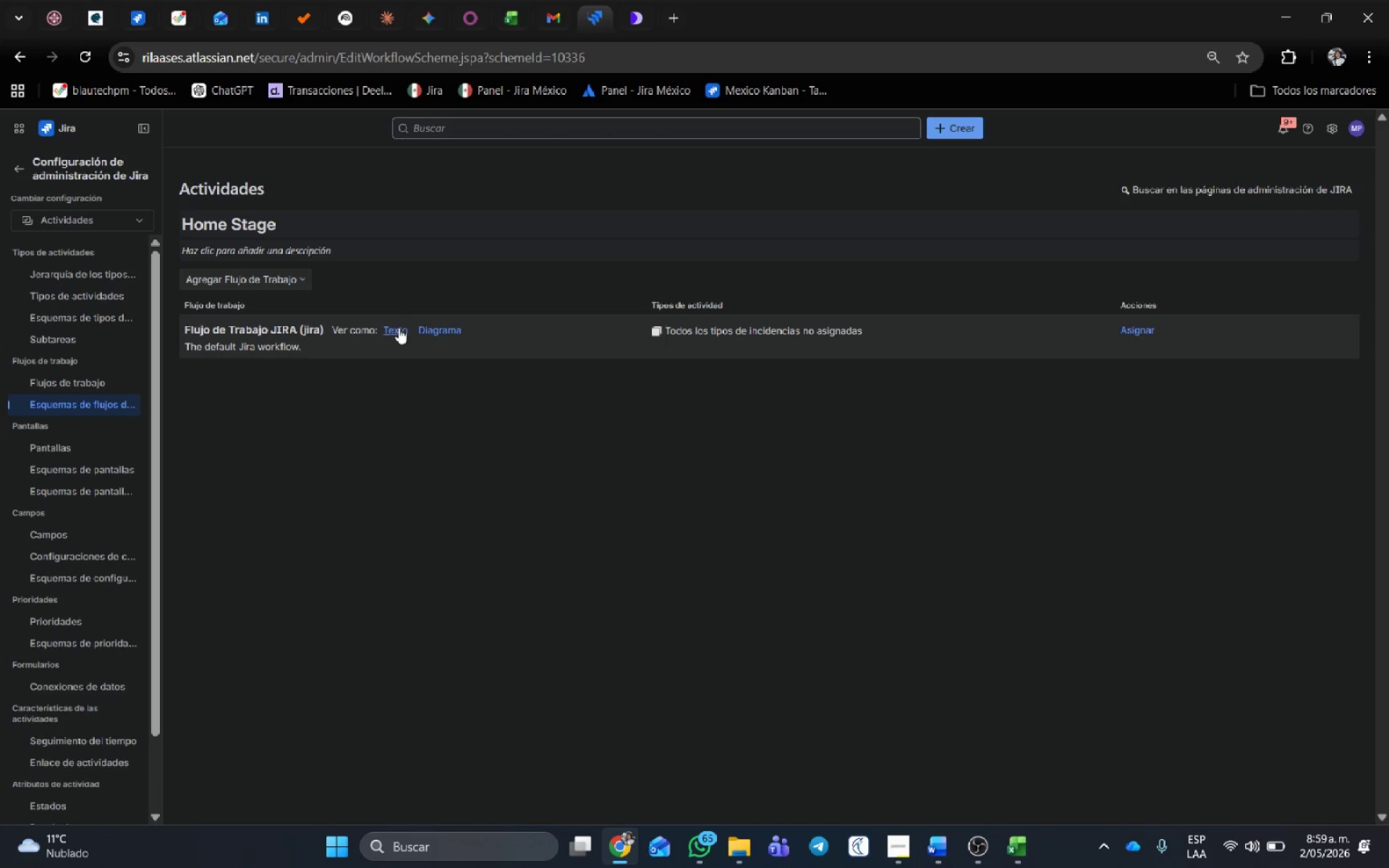 
left_click([1138, 327])
 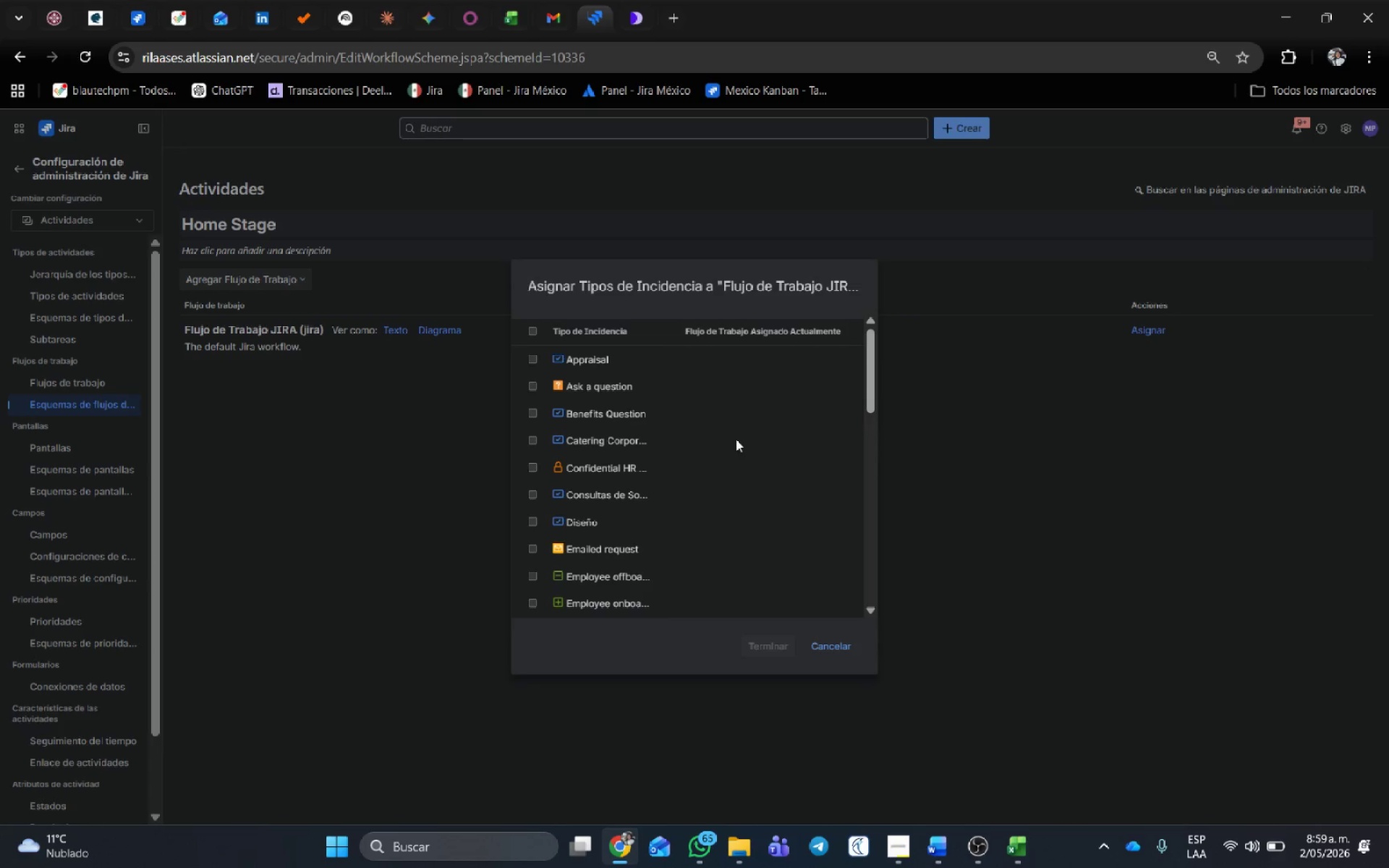 
scroll: coordinate [738, 460], scroll_direction: down, amount: 22.0
 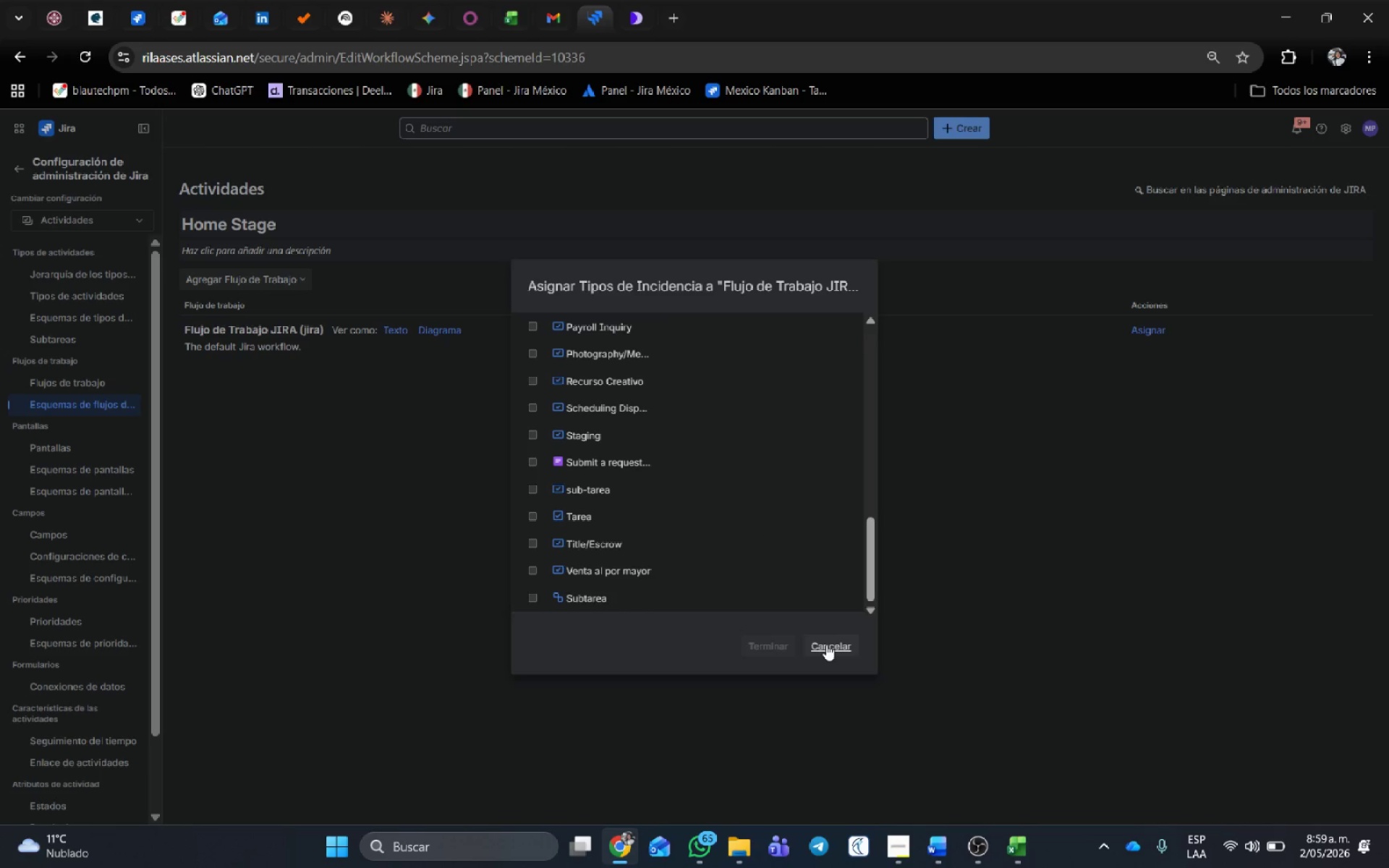 
left_click([826, 644])
 